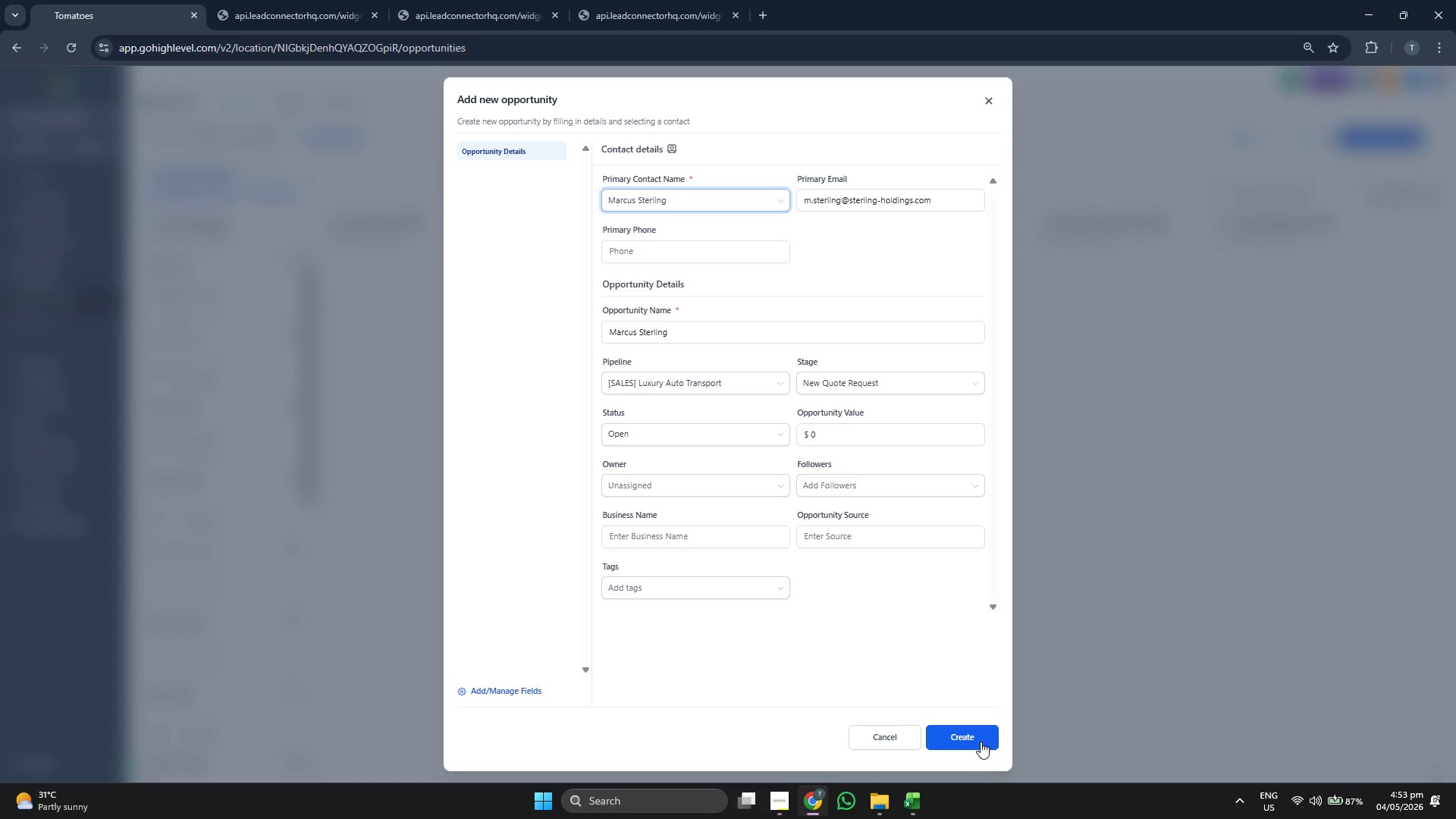 
left_click([981, 739])
 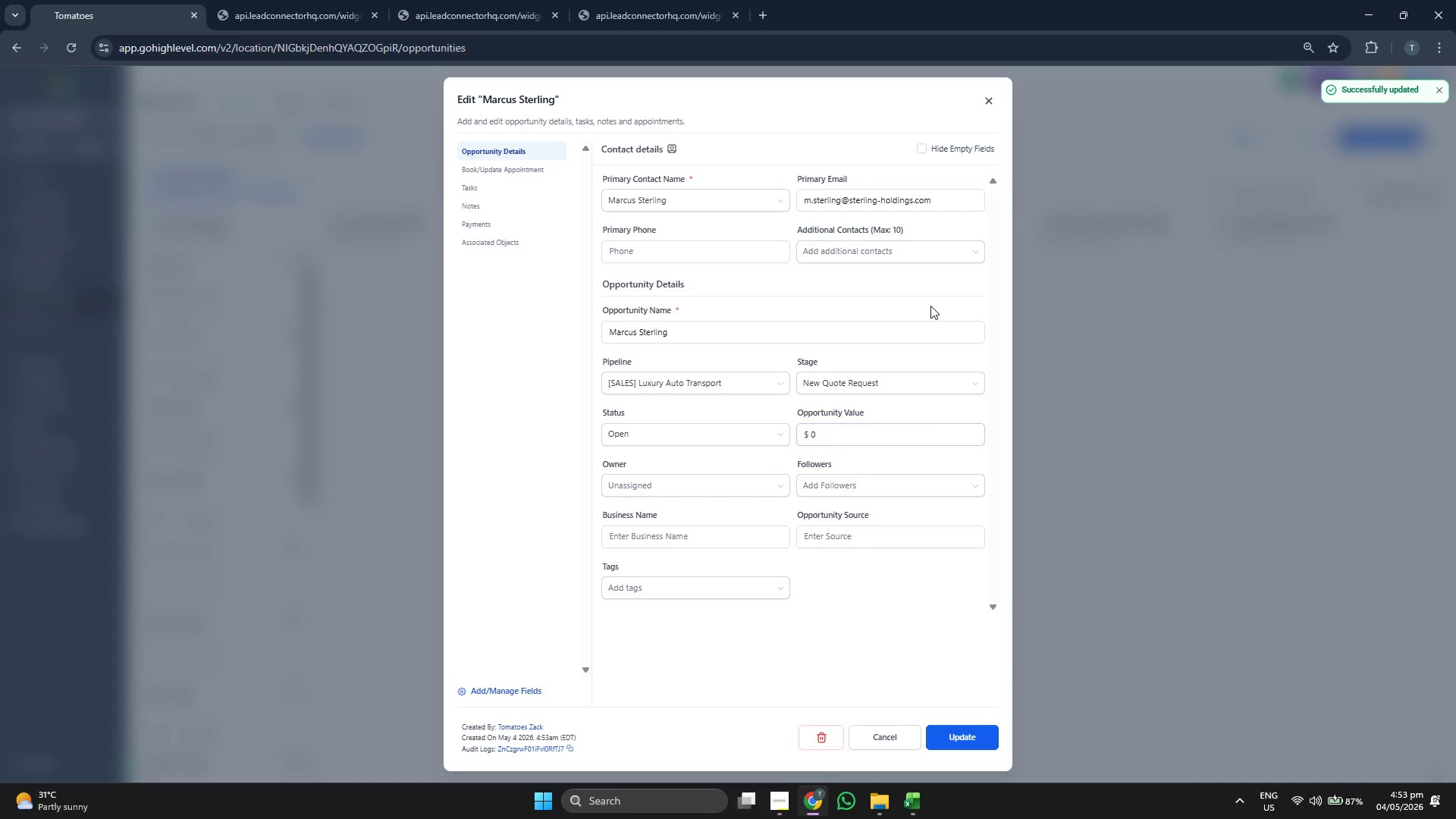 
left_click([987, 101])
 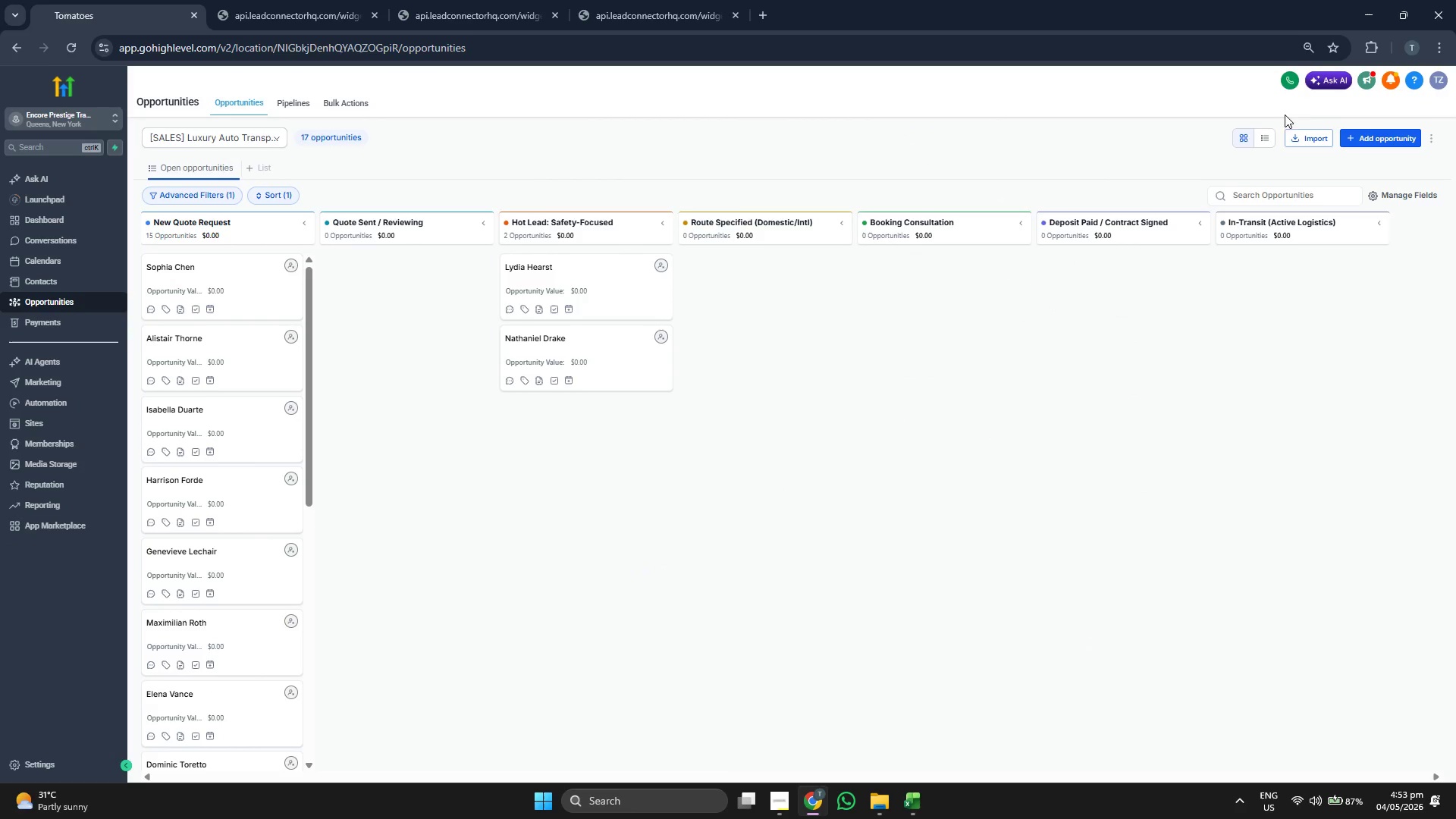 
left_click([1352, 132])
 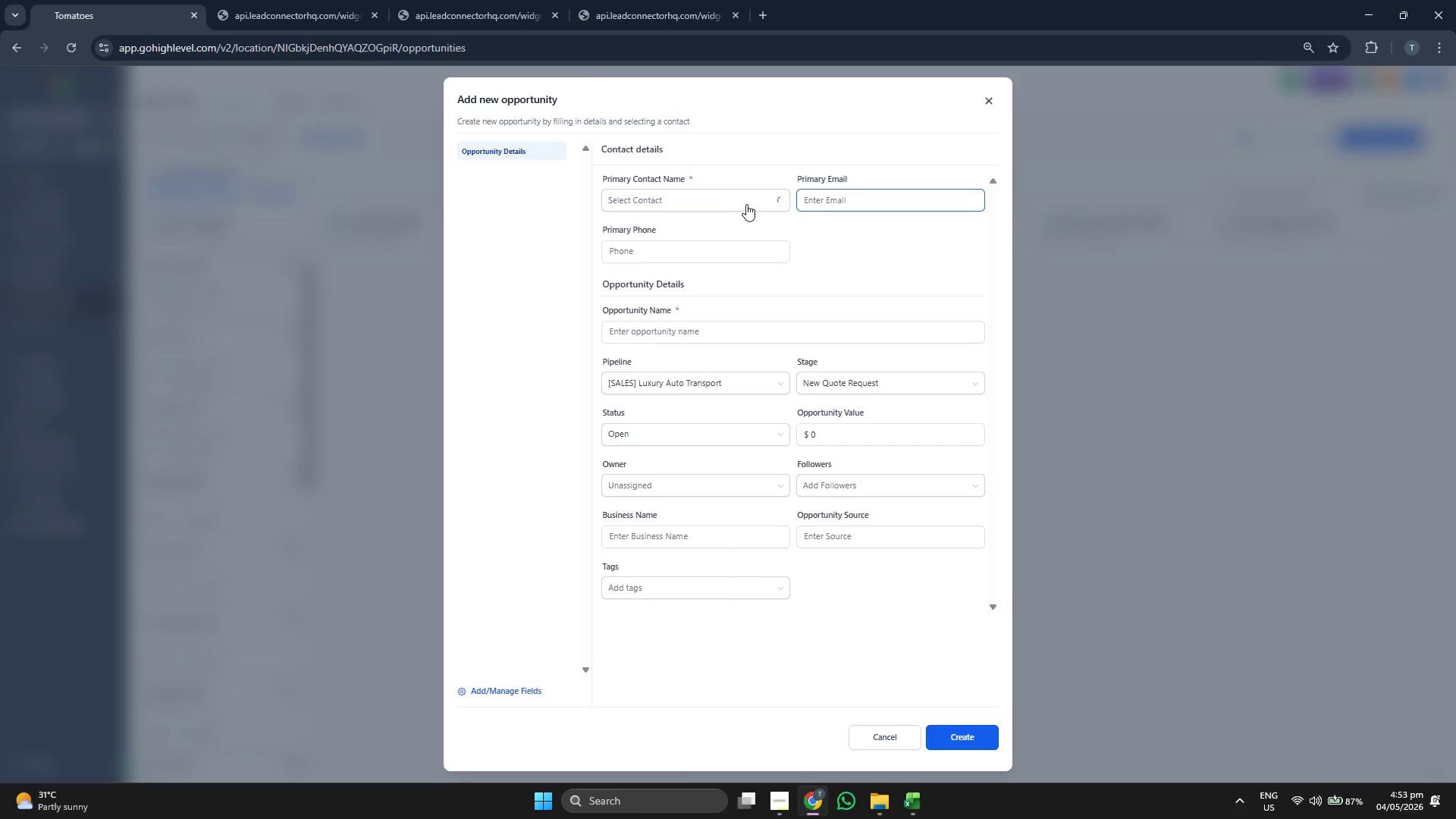 
left_click([716, 205])
 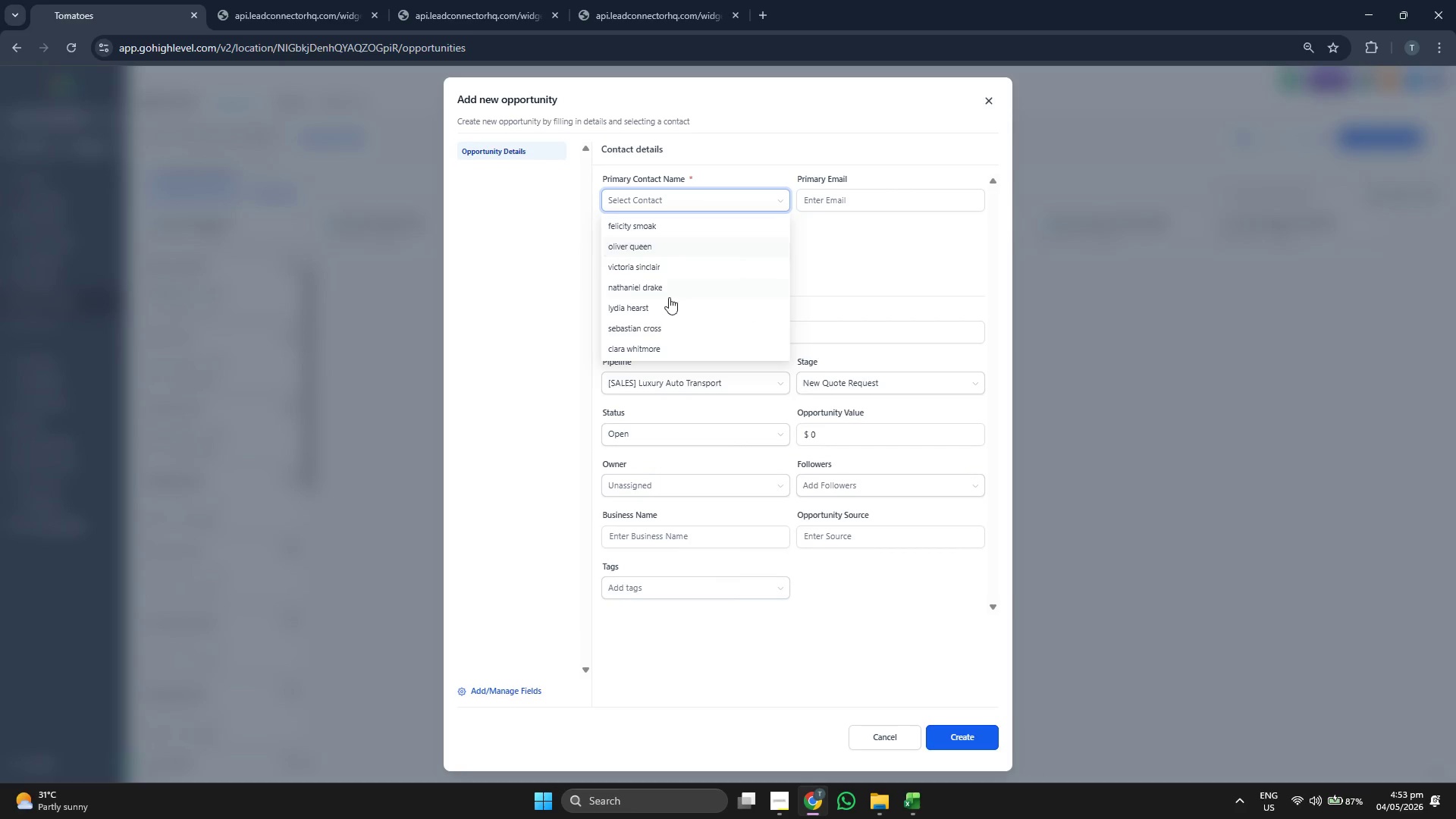 
scroll: coordinate [718, 292], scroll_direction: down, amount: 4.0
 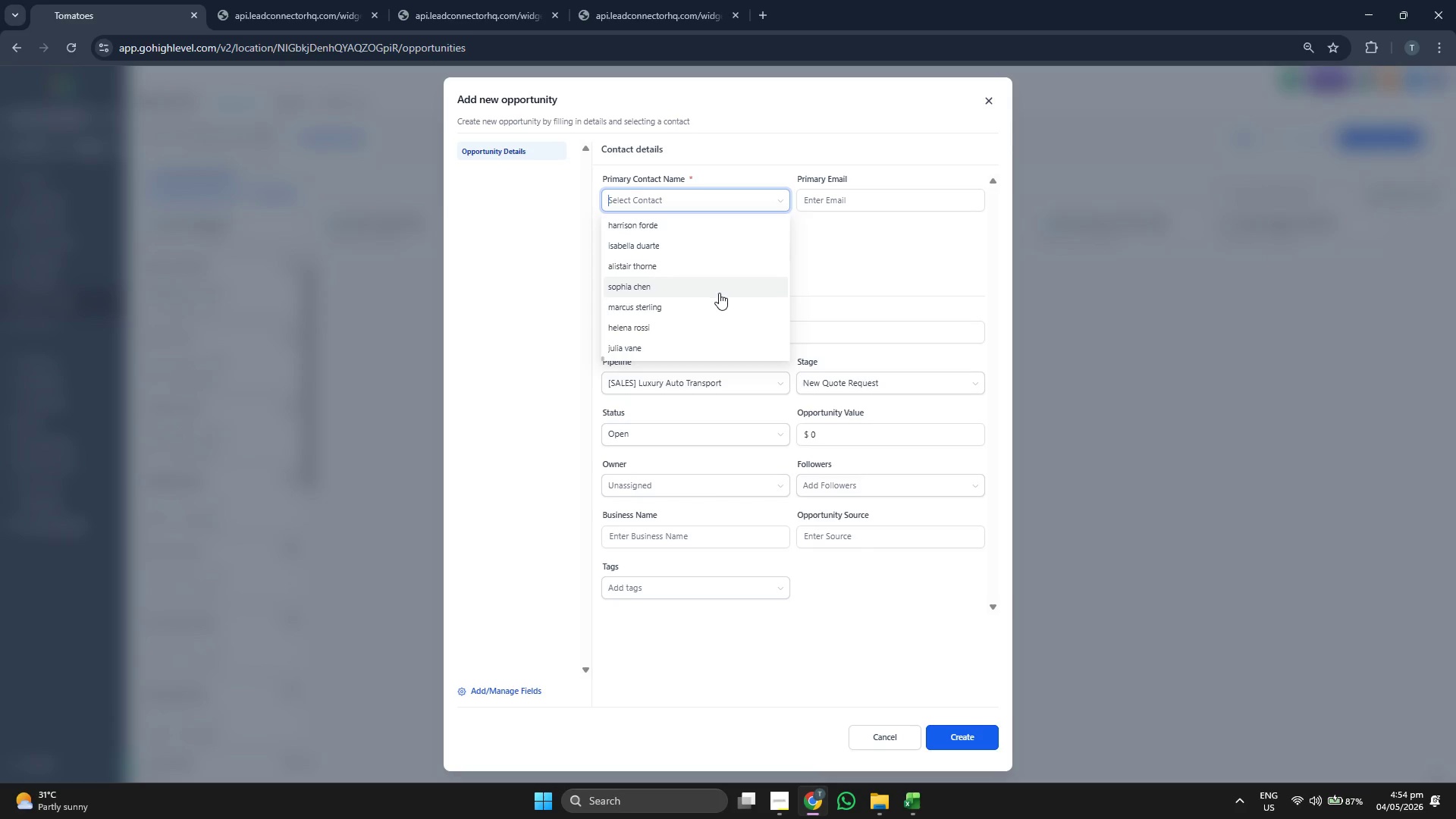 
scroll: coordinate [720, 294], scroll_direction: none, amount: 0.0
 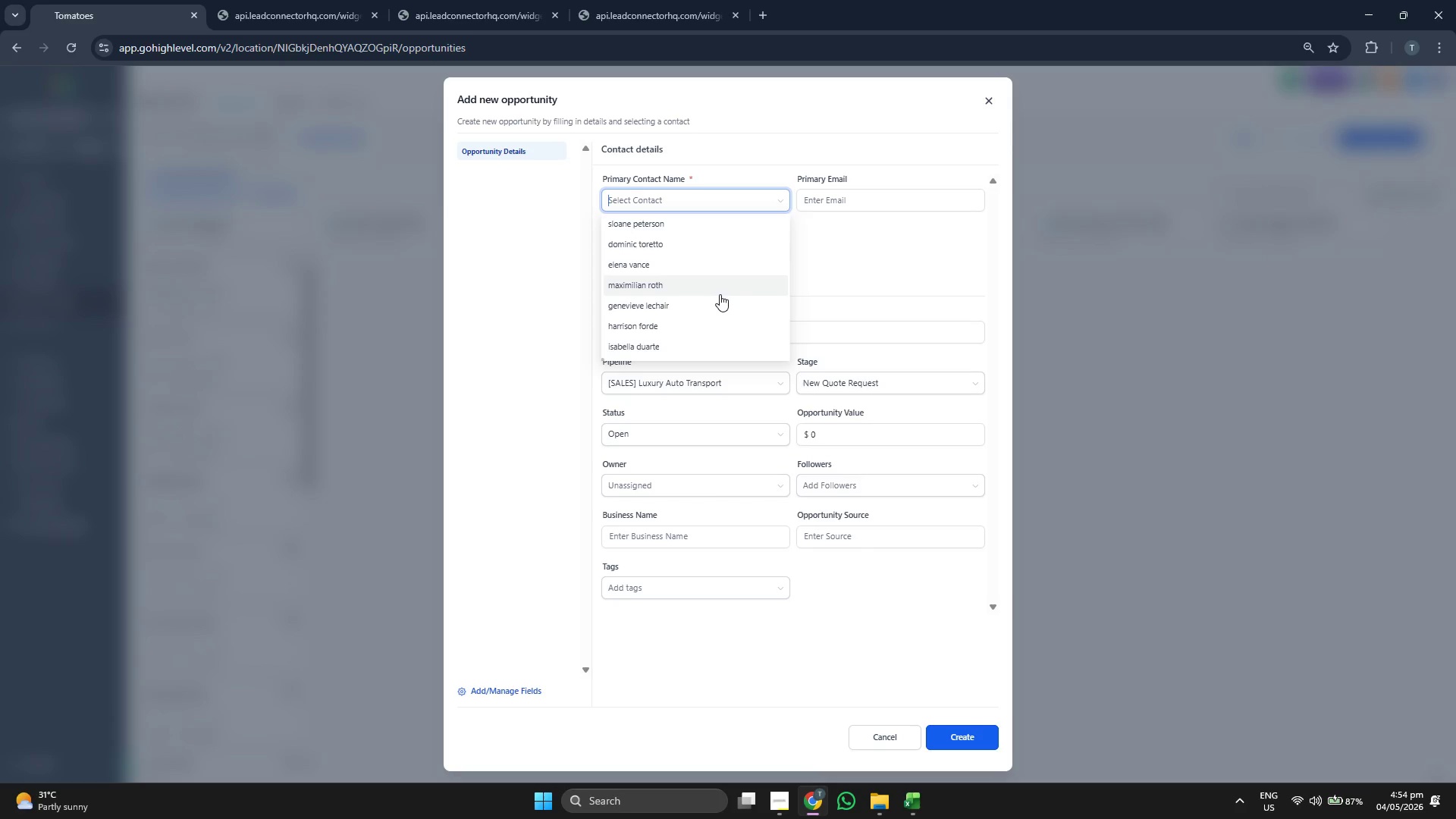 
scroll: coordinate [720, 294], scroll_direction: down, amount: 2.0
 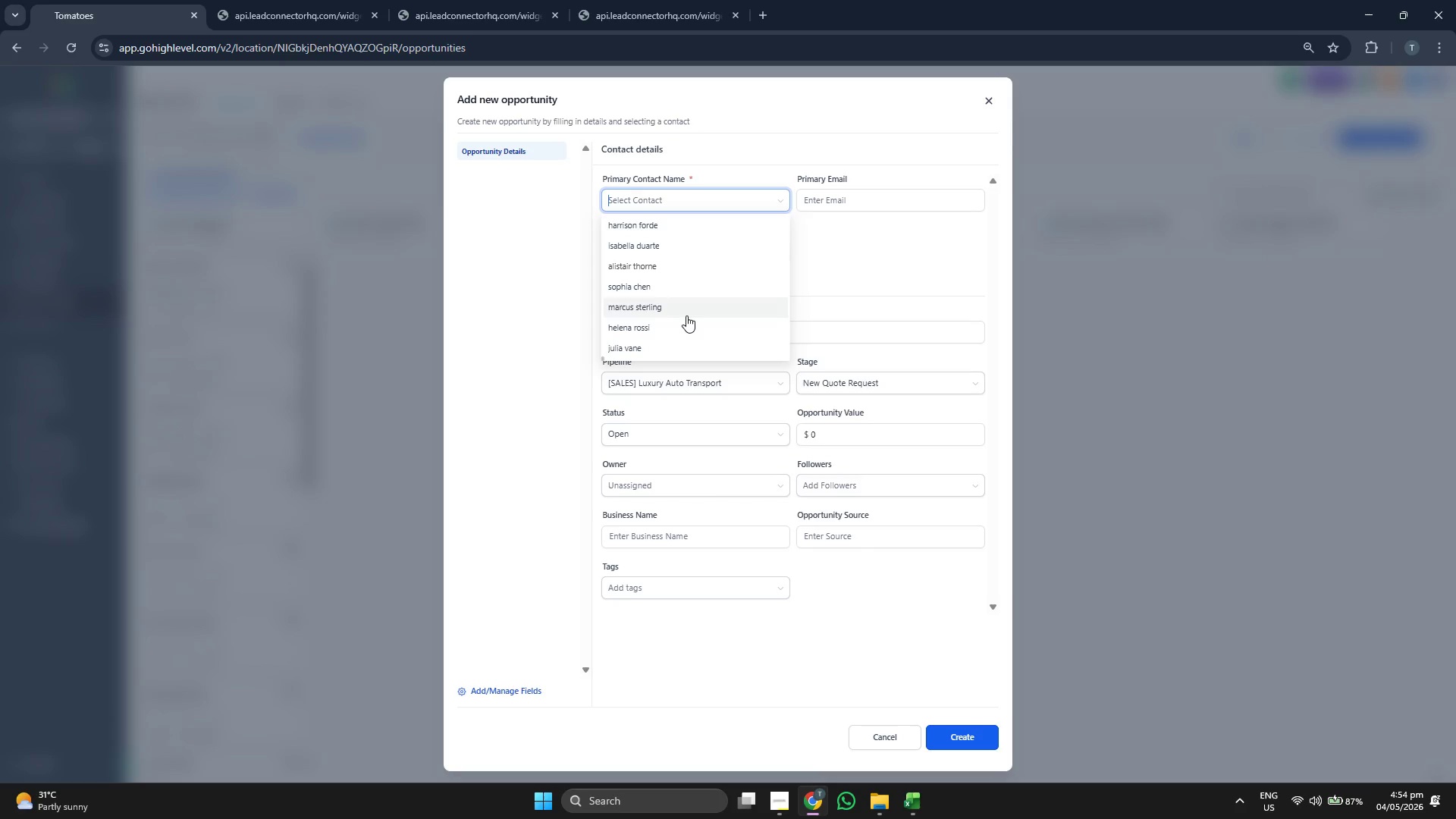 
left_click([686, 331])
 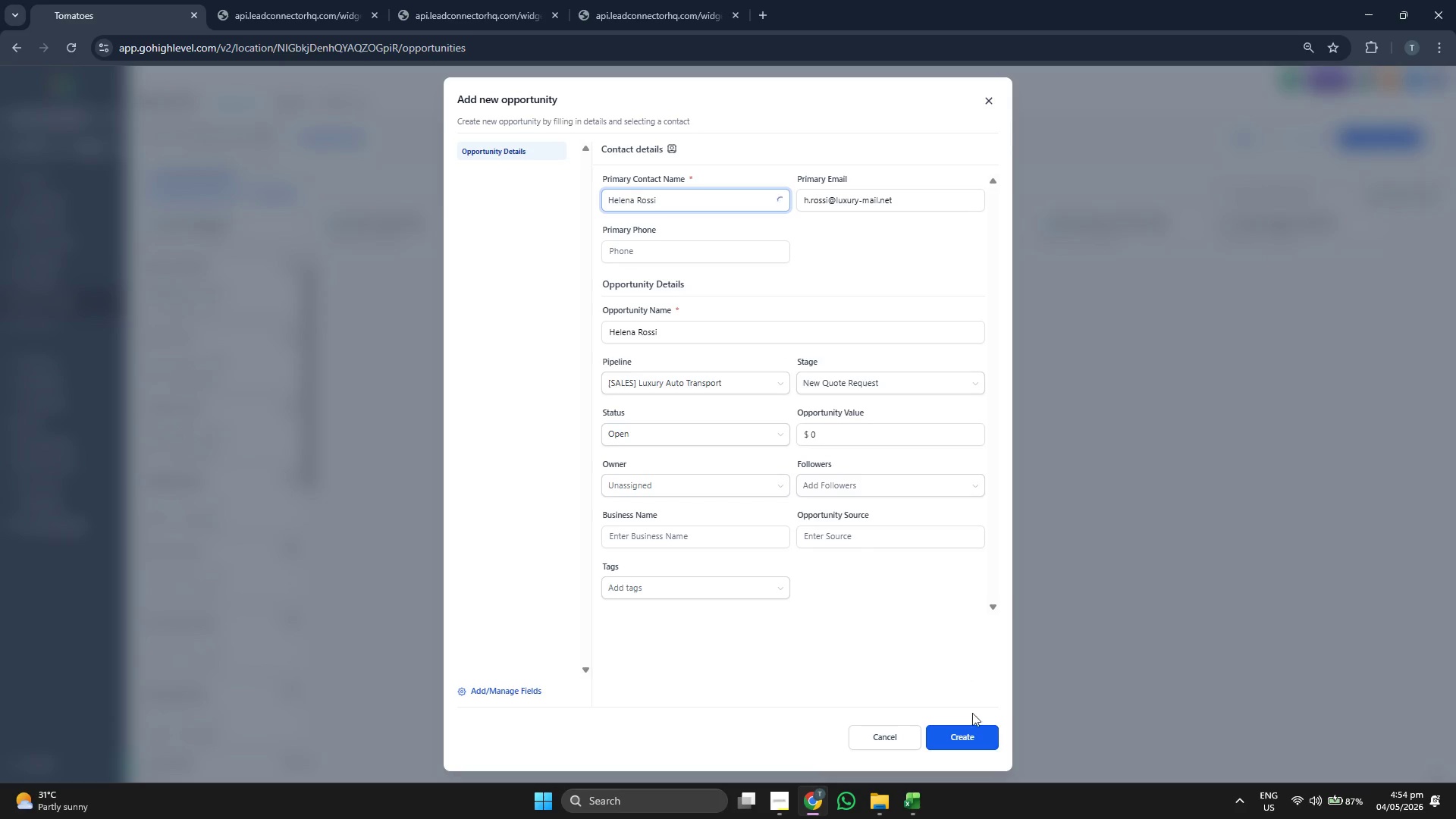 
left_click([976, 726])
 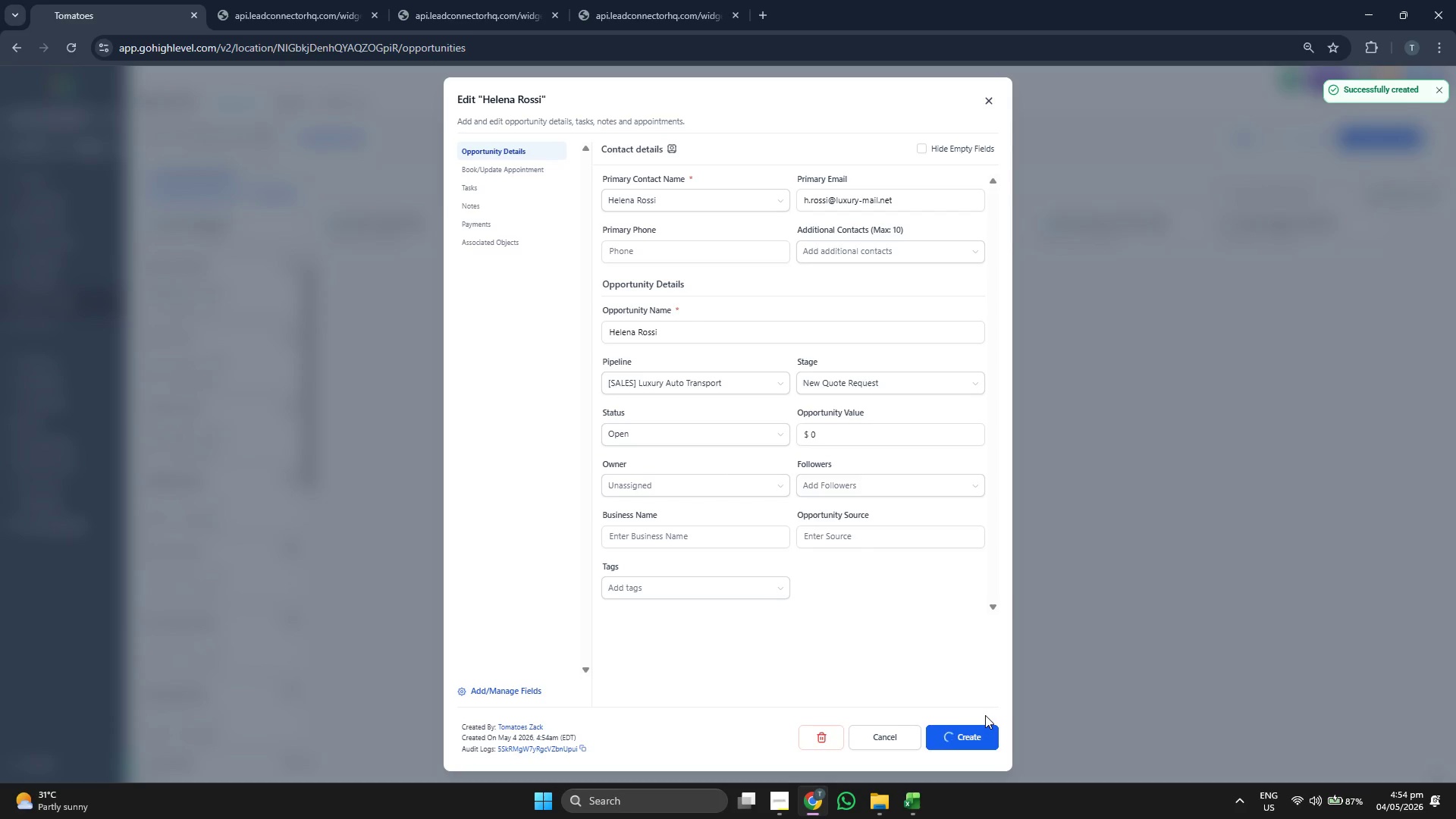 
left_click([971, 727])
 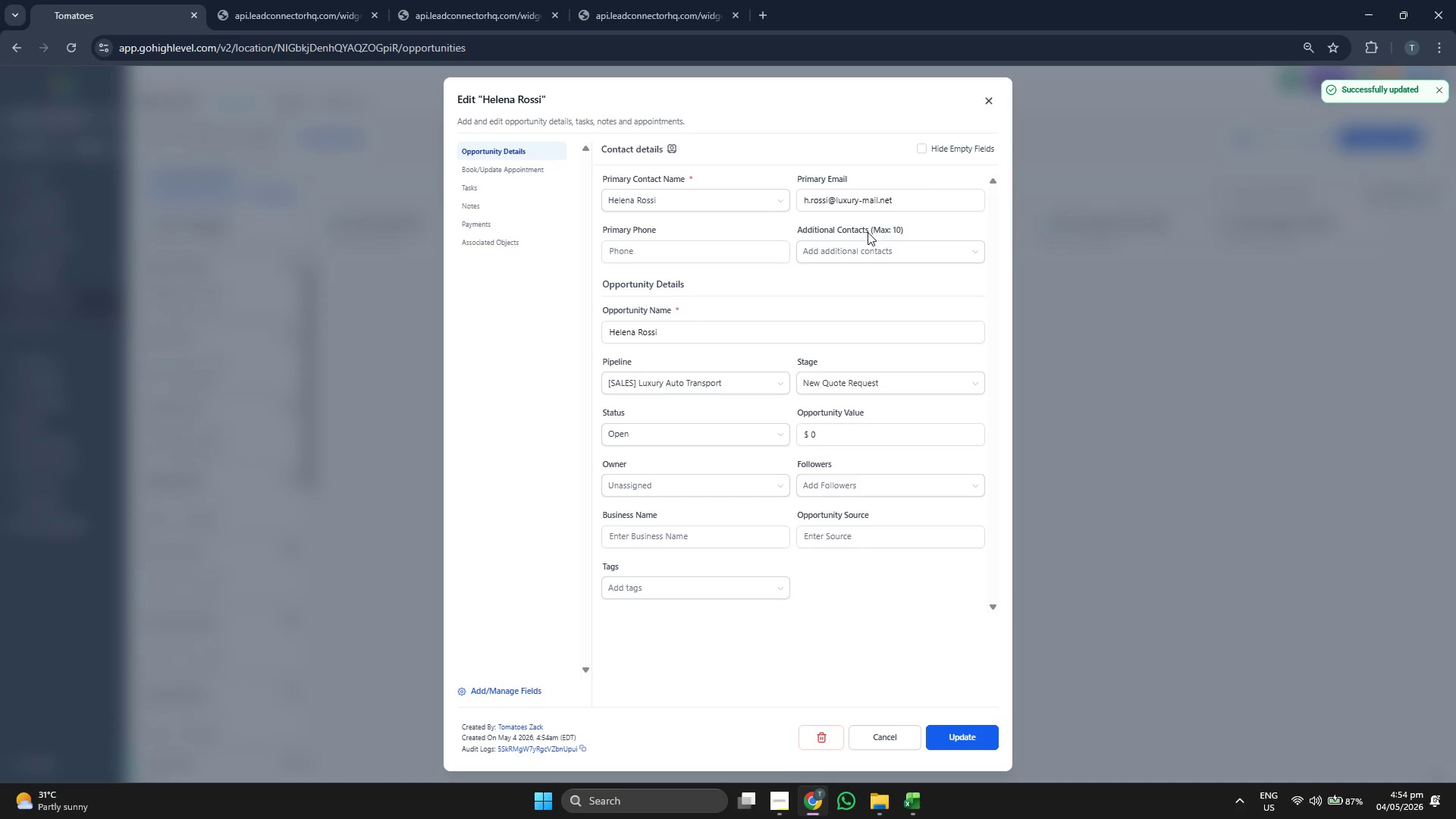 
left_click([996, 104])
 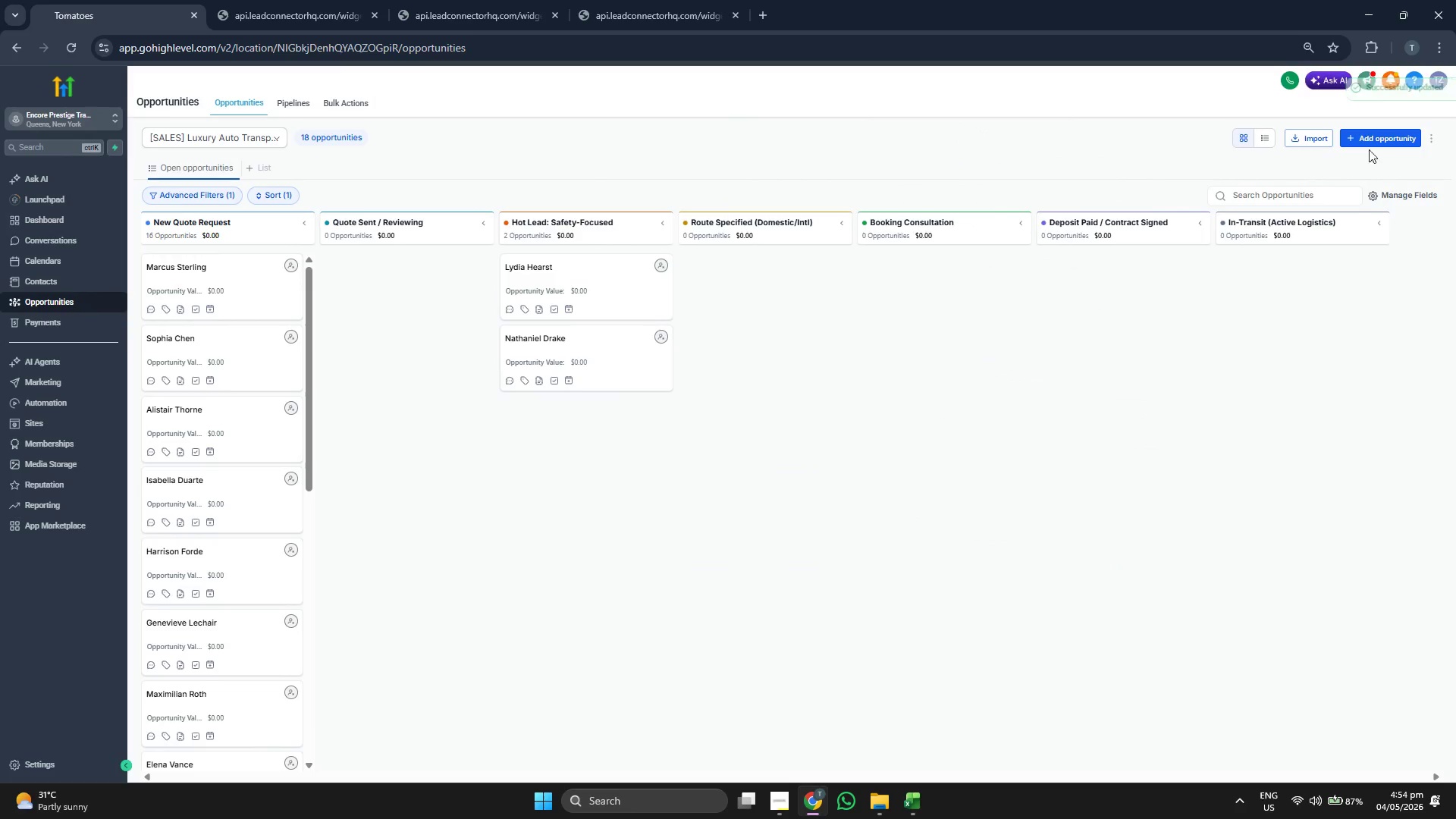 
left_click([1388, 140])
 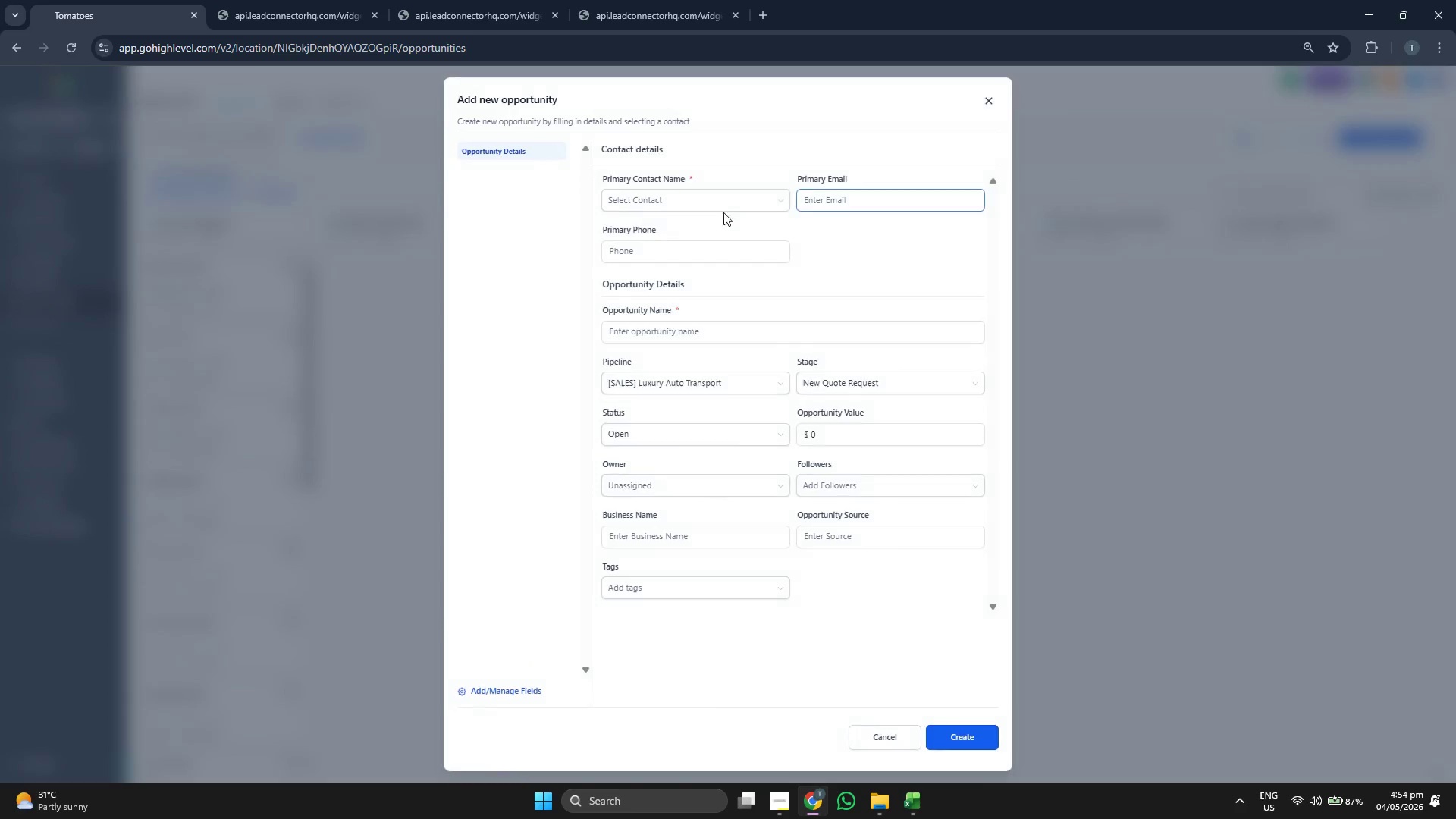 
left_click([653, 209])
 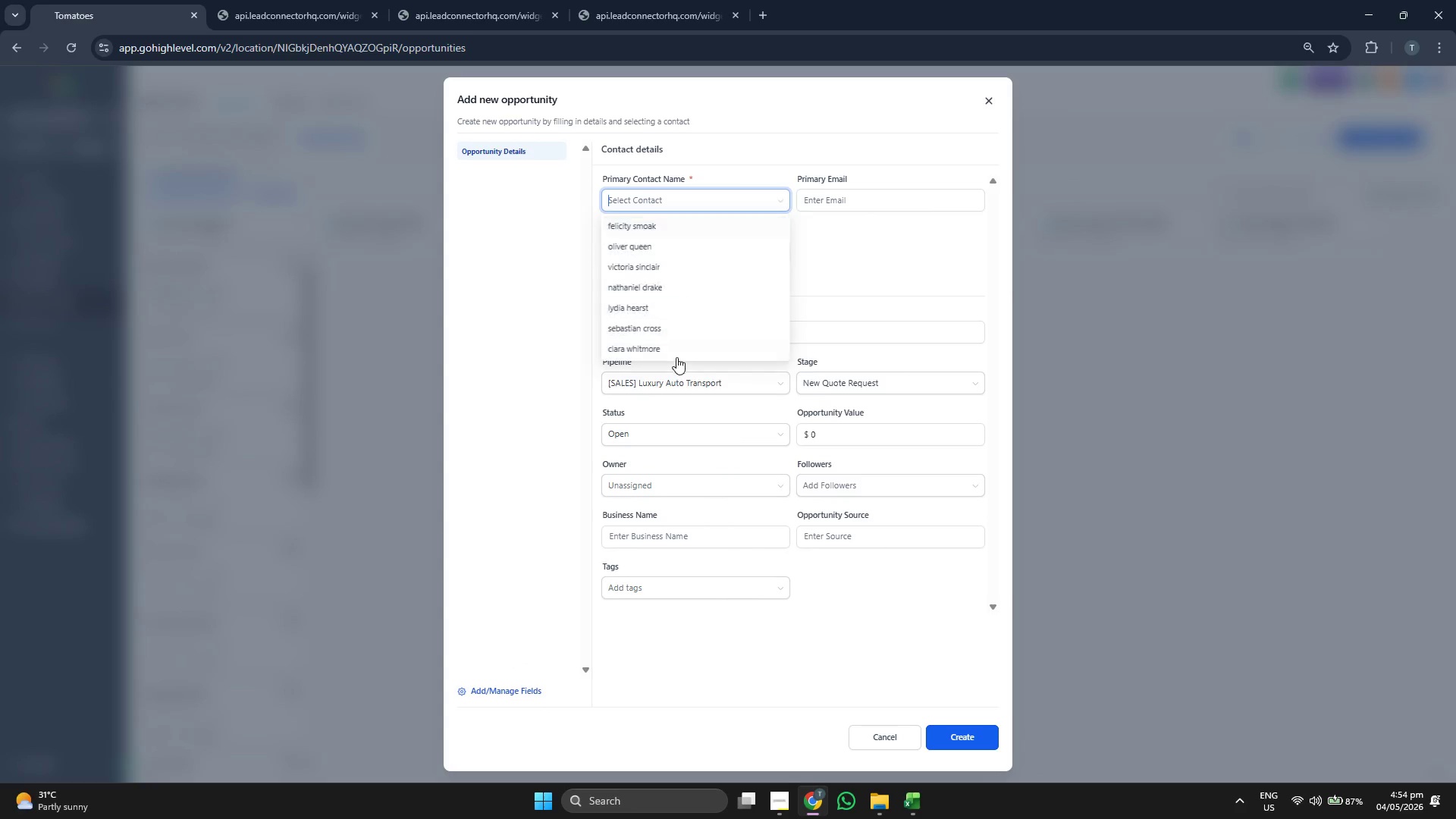 
scroll: coordinate [693, 334], scroll_direction: down, amount: 7.0
 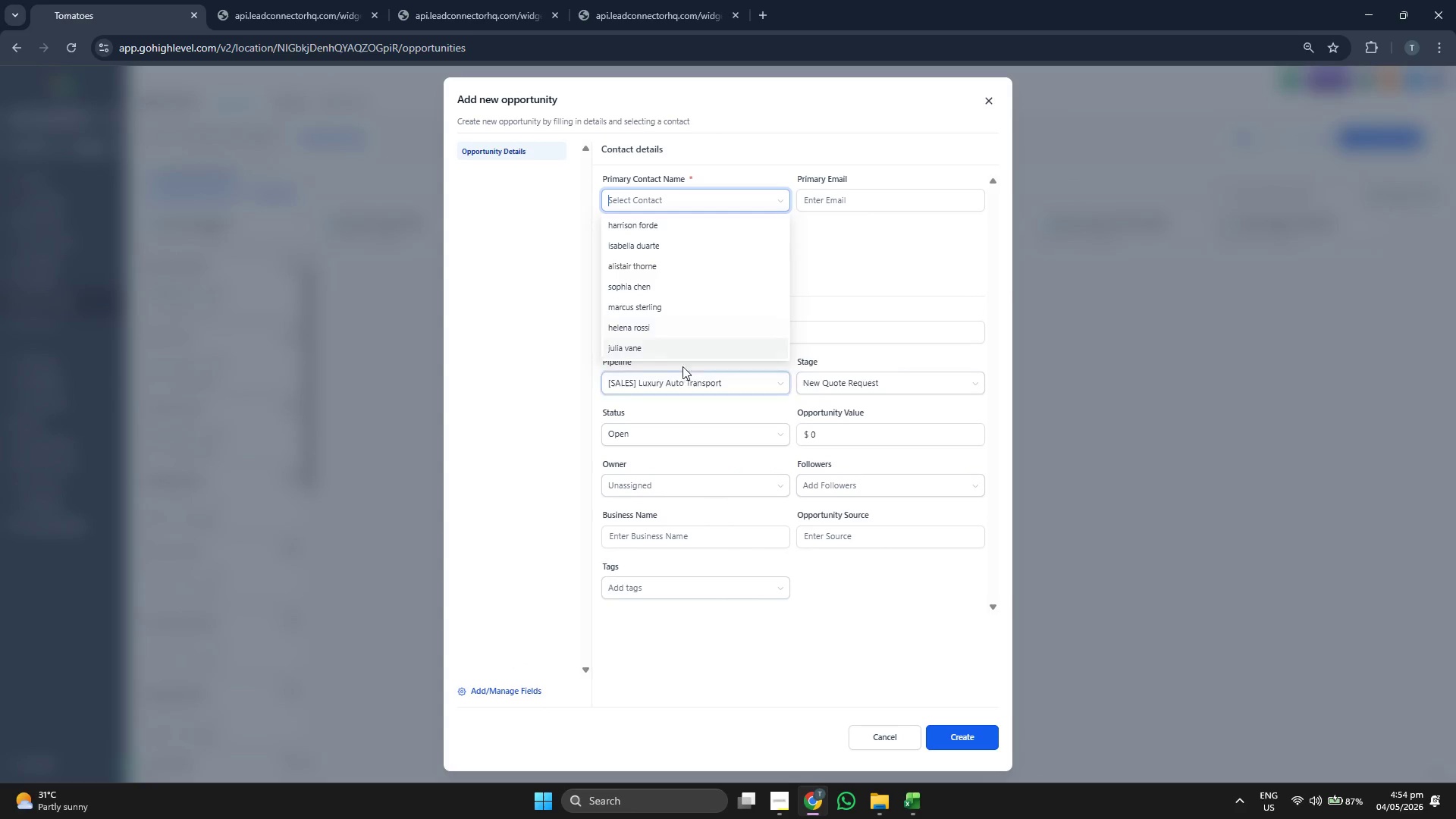 
left_click([680, 348])
 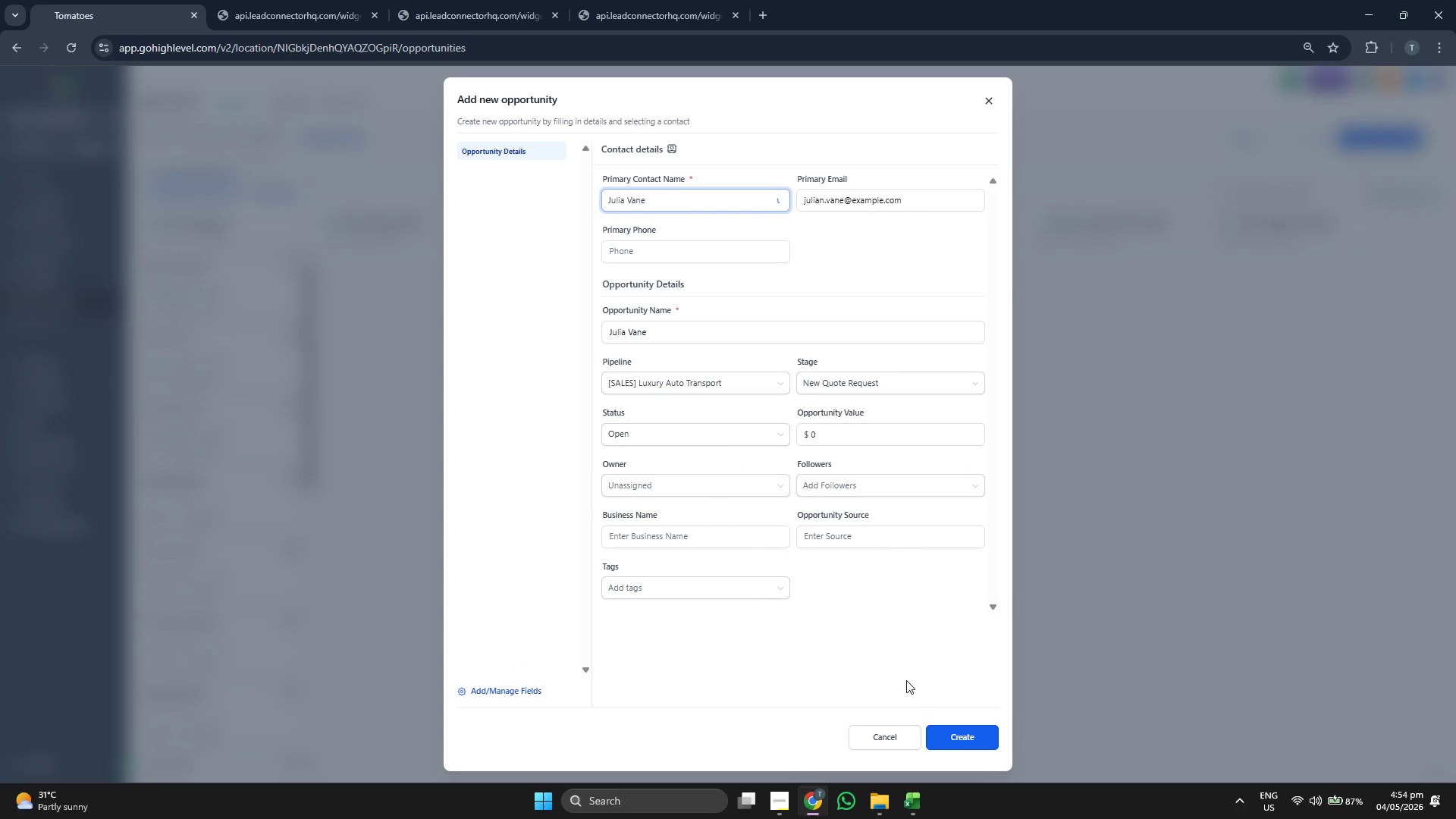 
left_click([950, 726])
 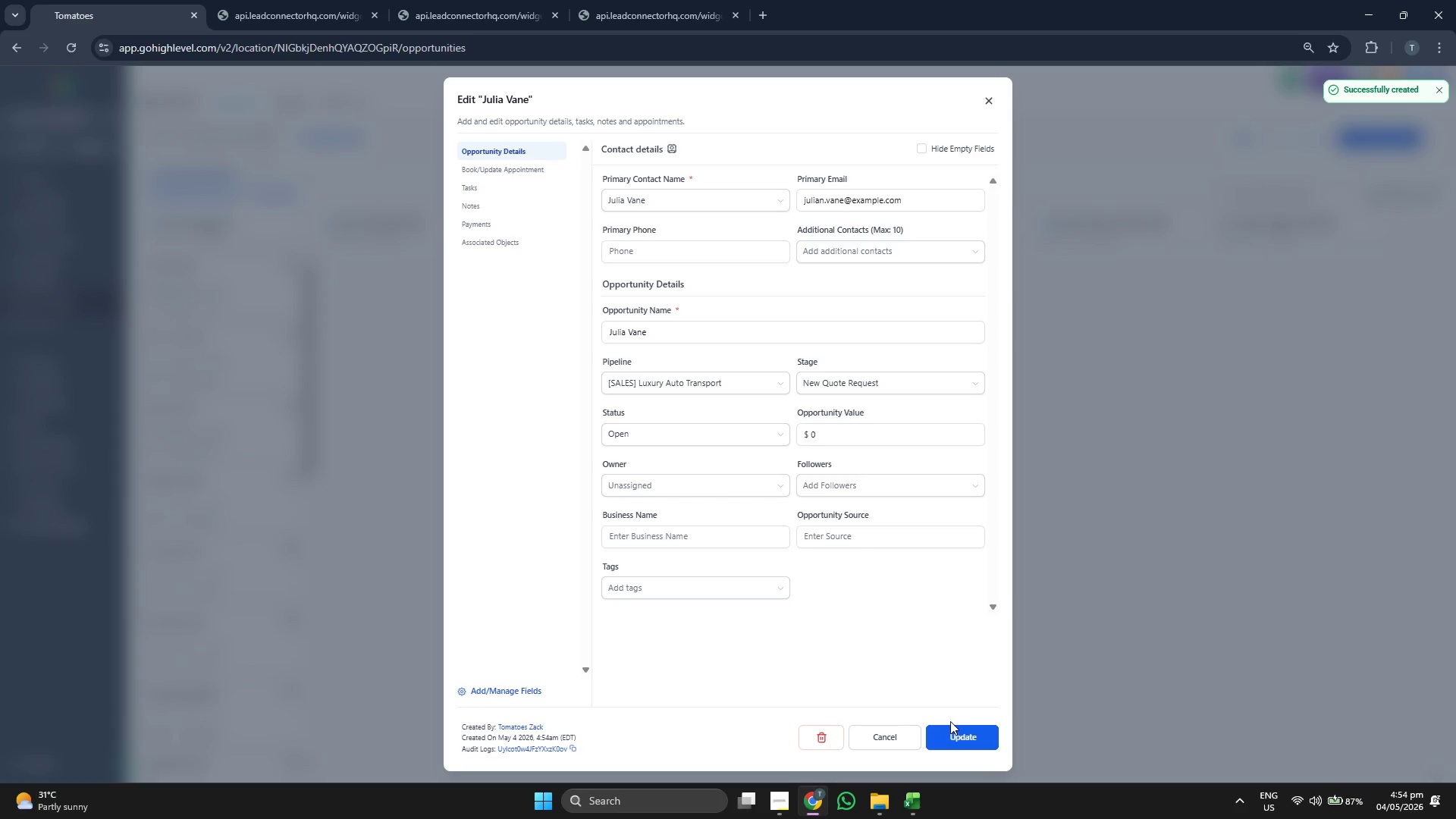 
left_click([950, 720])
 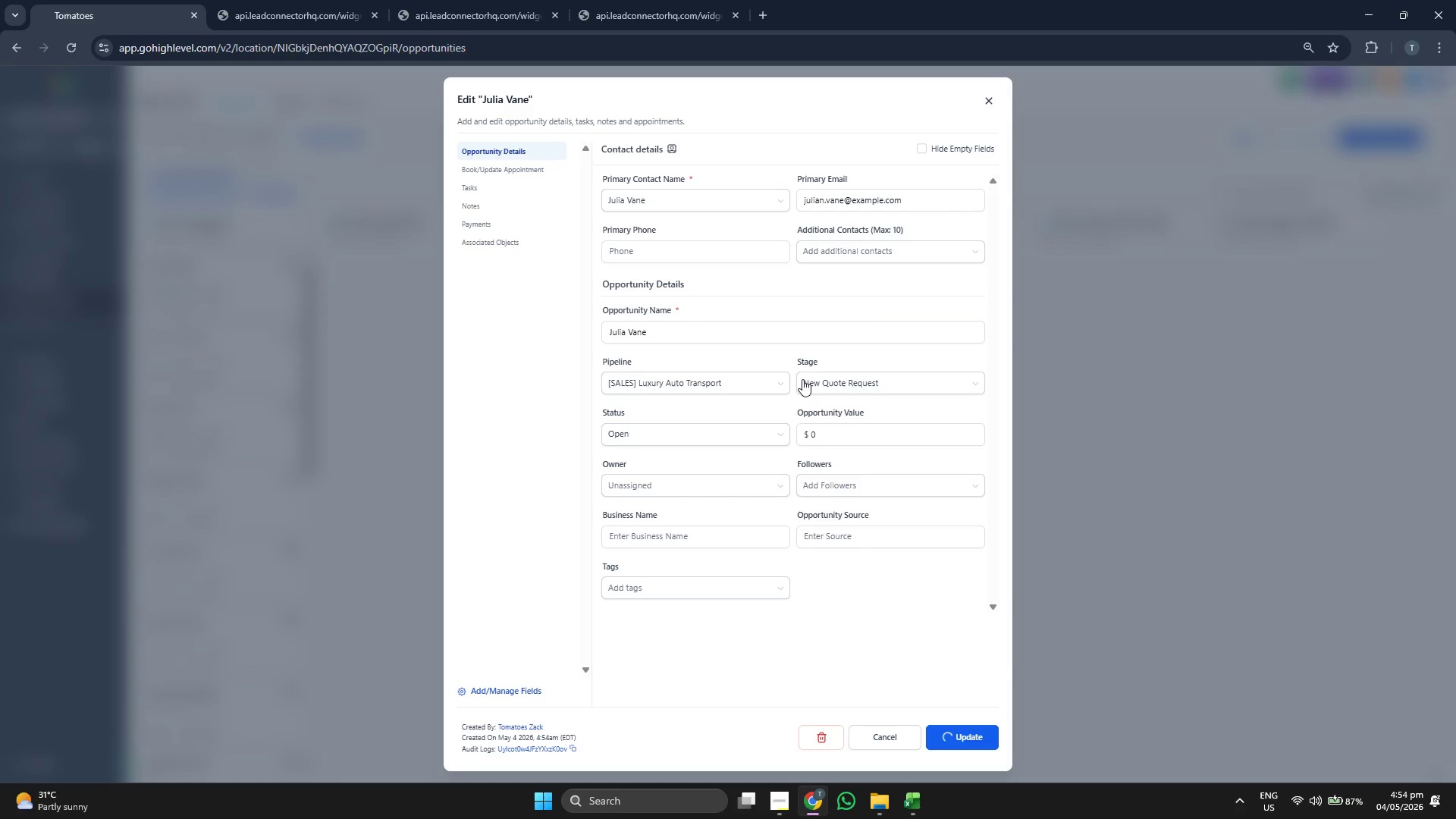 
left_click([990, 102])
 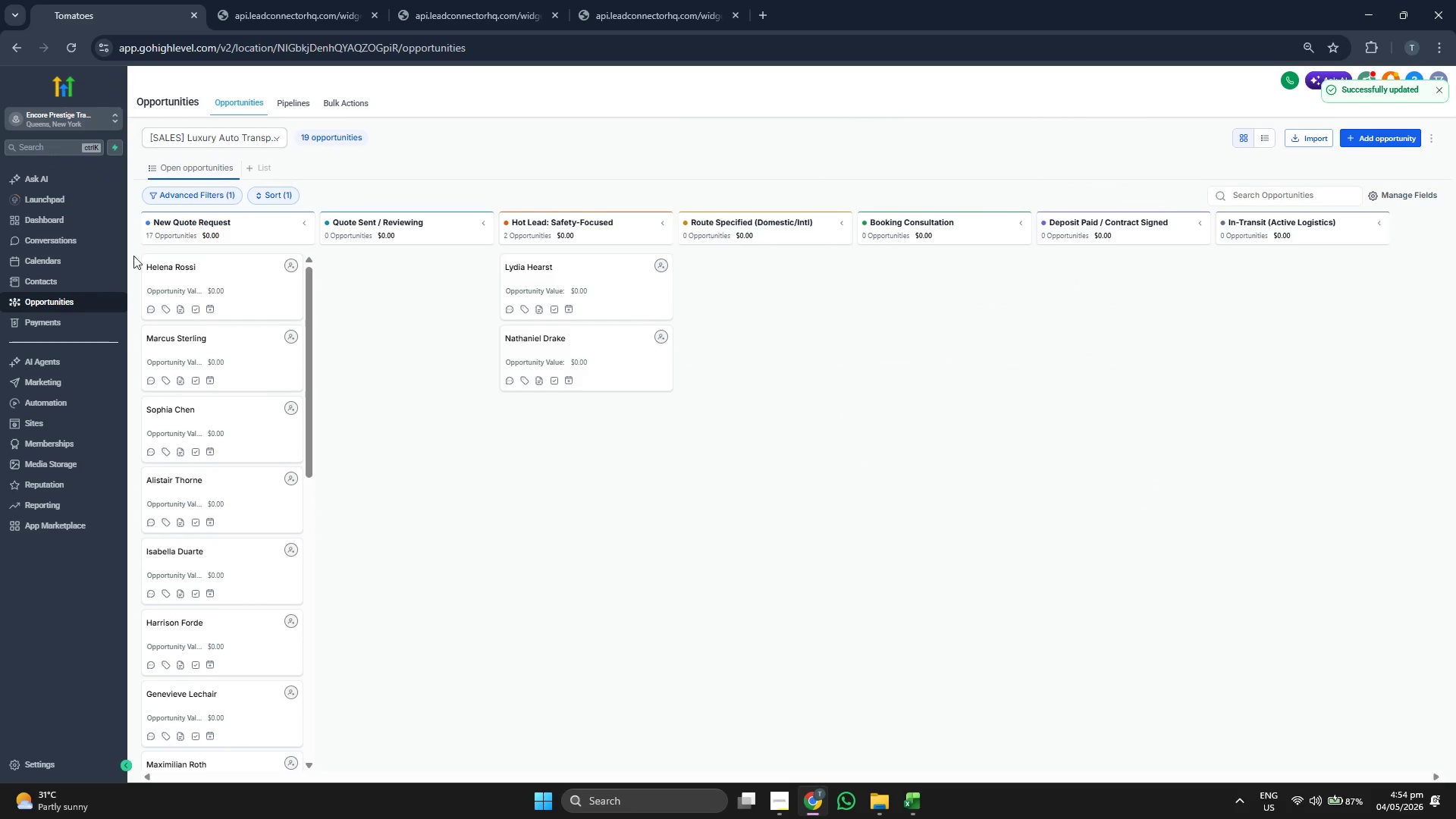 
left_click([80, 215])
 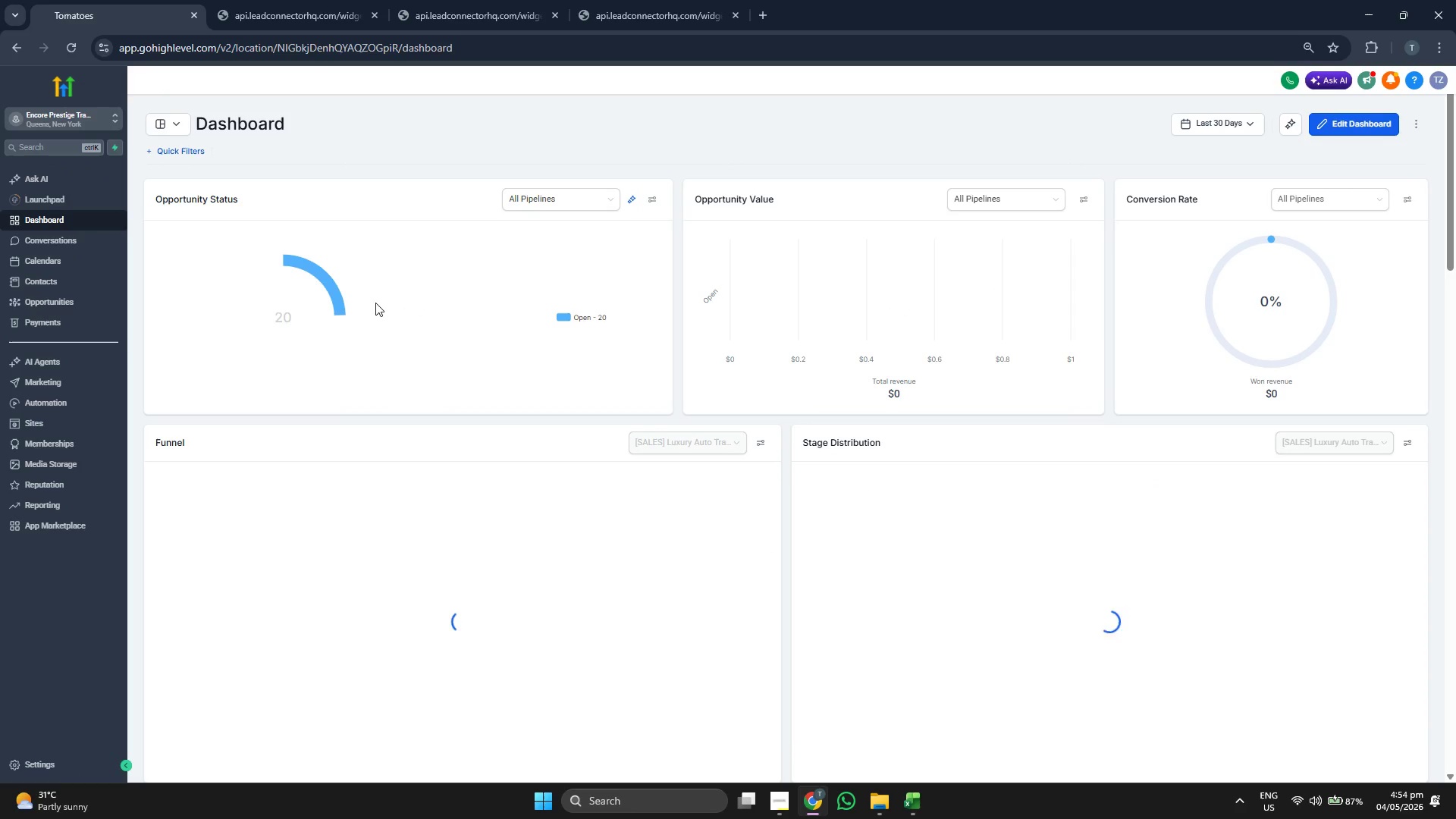 
left_click([78, 303])
 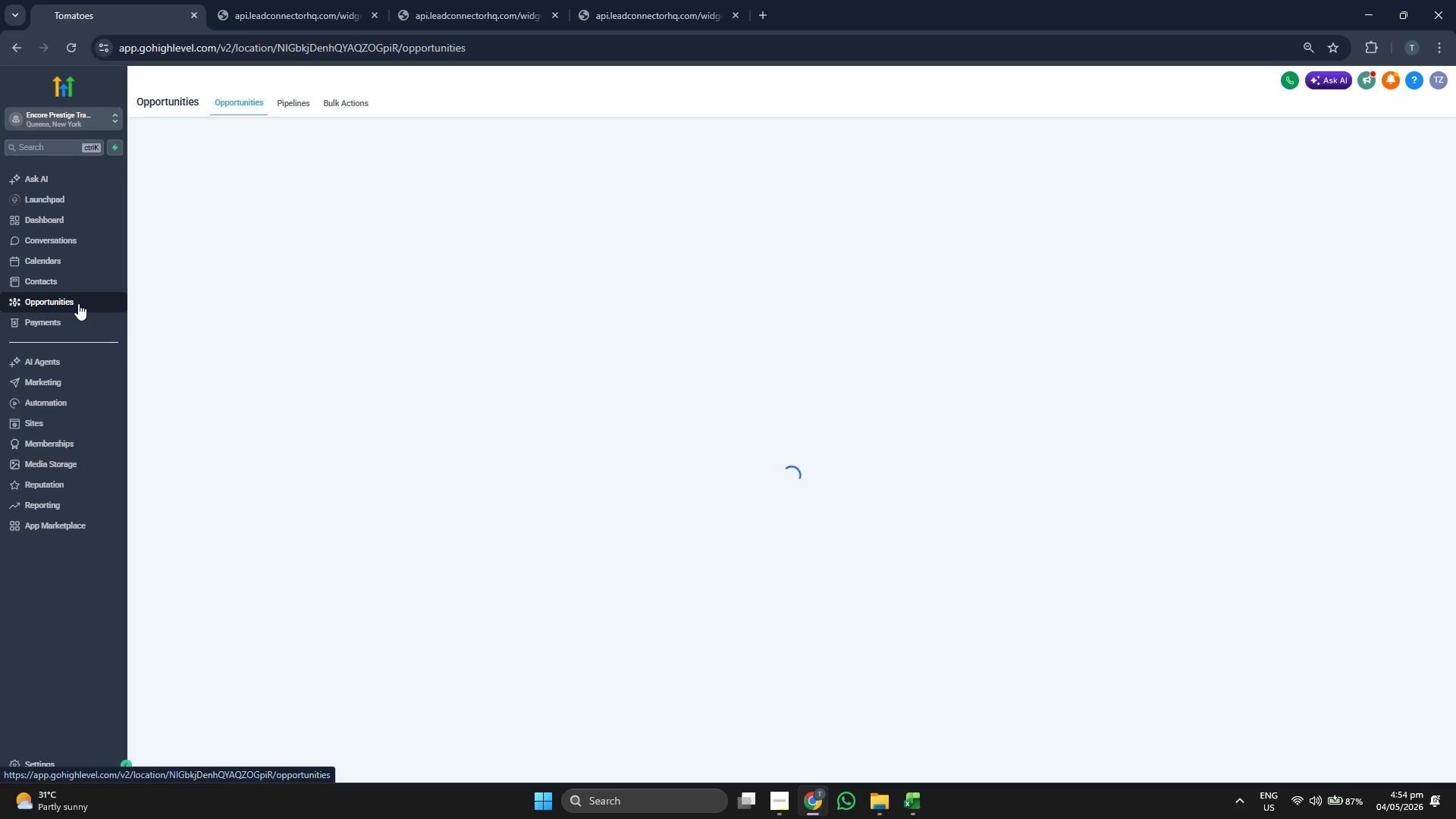 
mouse_move([570, 326])
 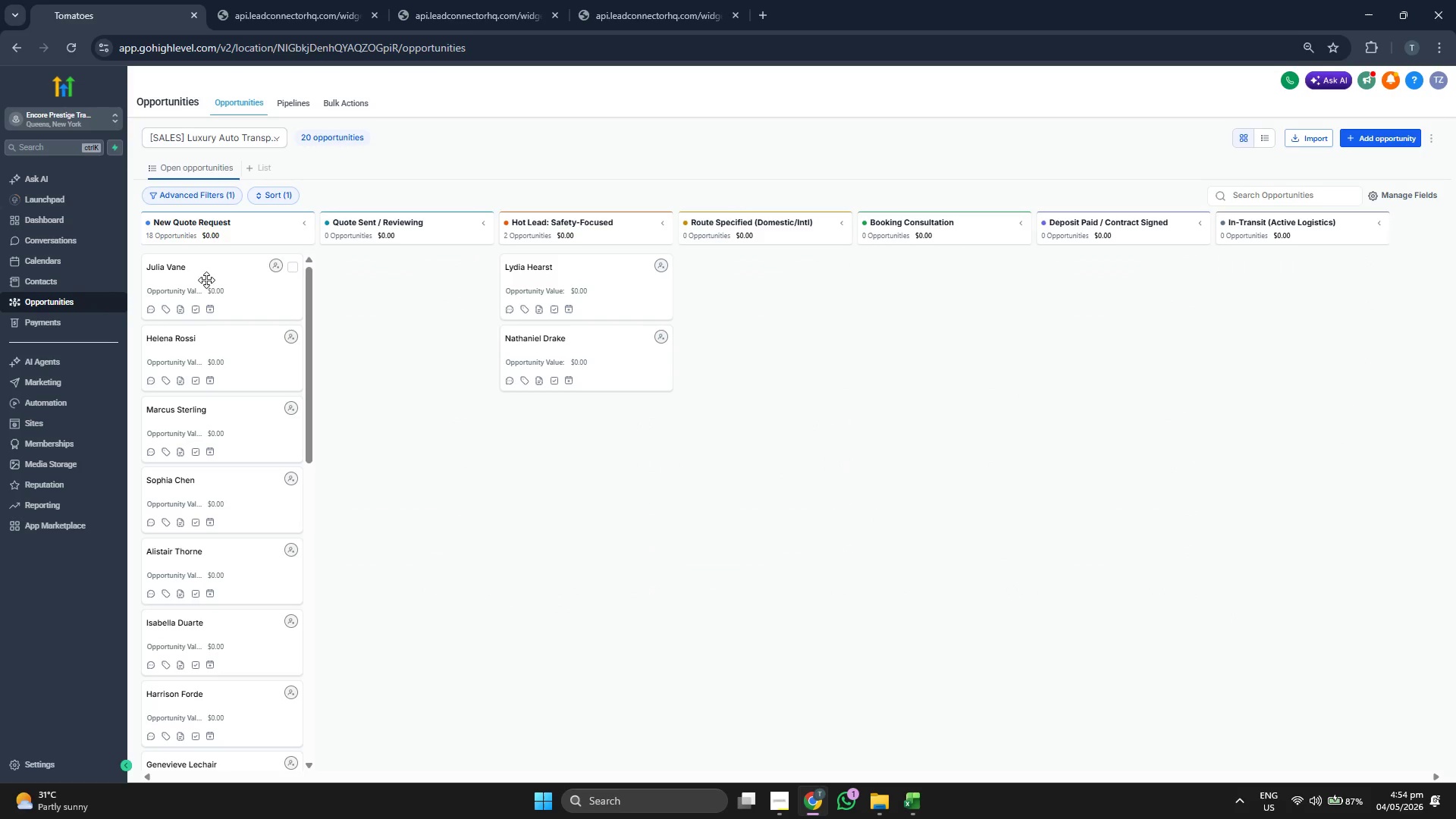 
scroll: coordinate [231, 344], scroll_direction: down, amount: 5.0
 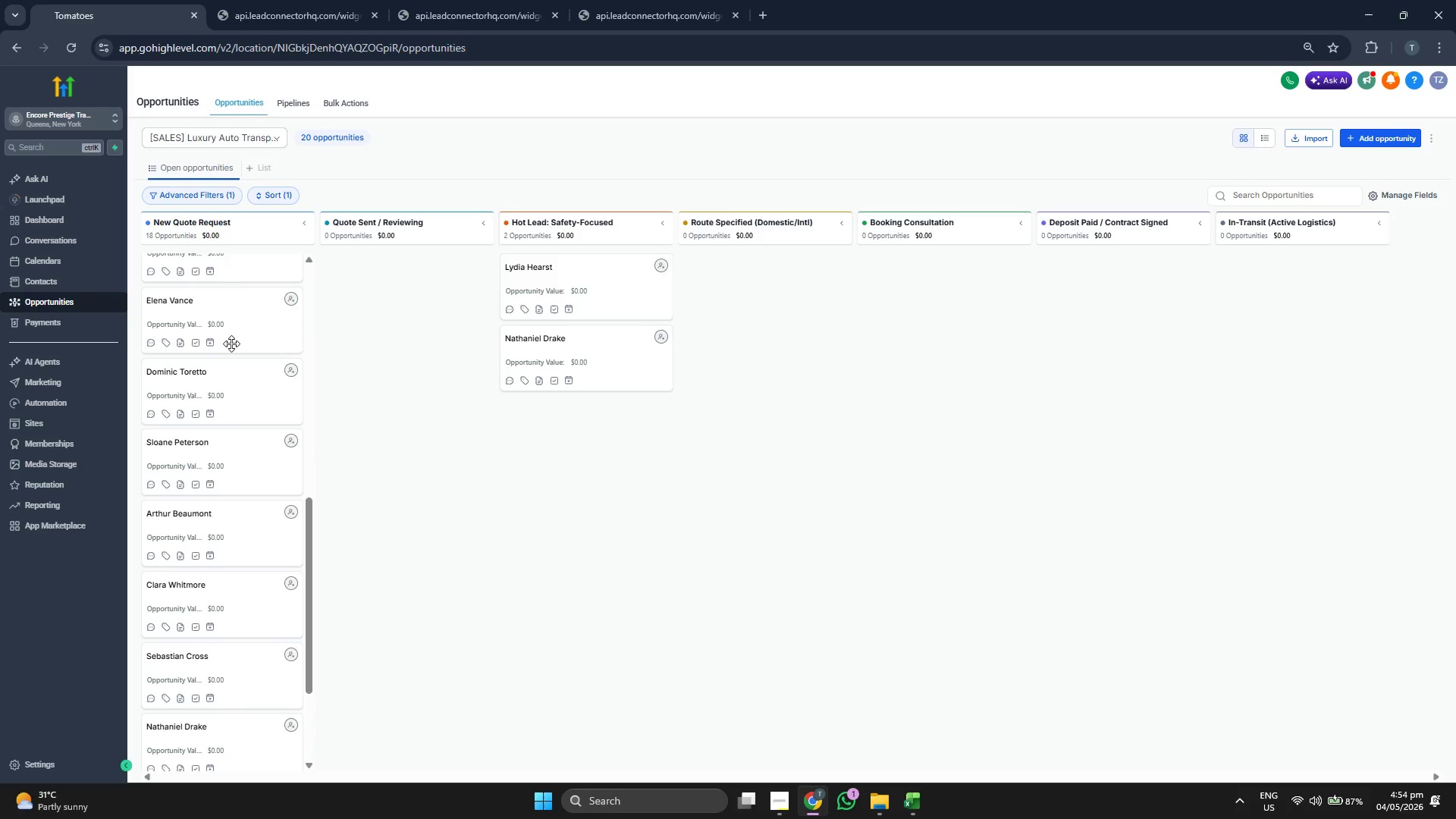 
scroll: coordinate [231, 337], scroll_direction: up, amount: 2.0
 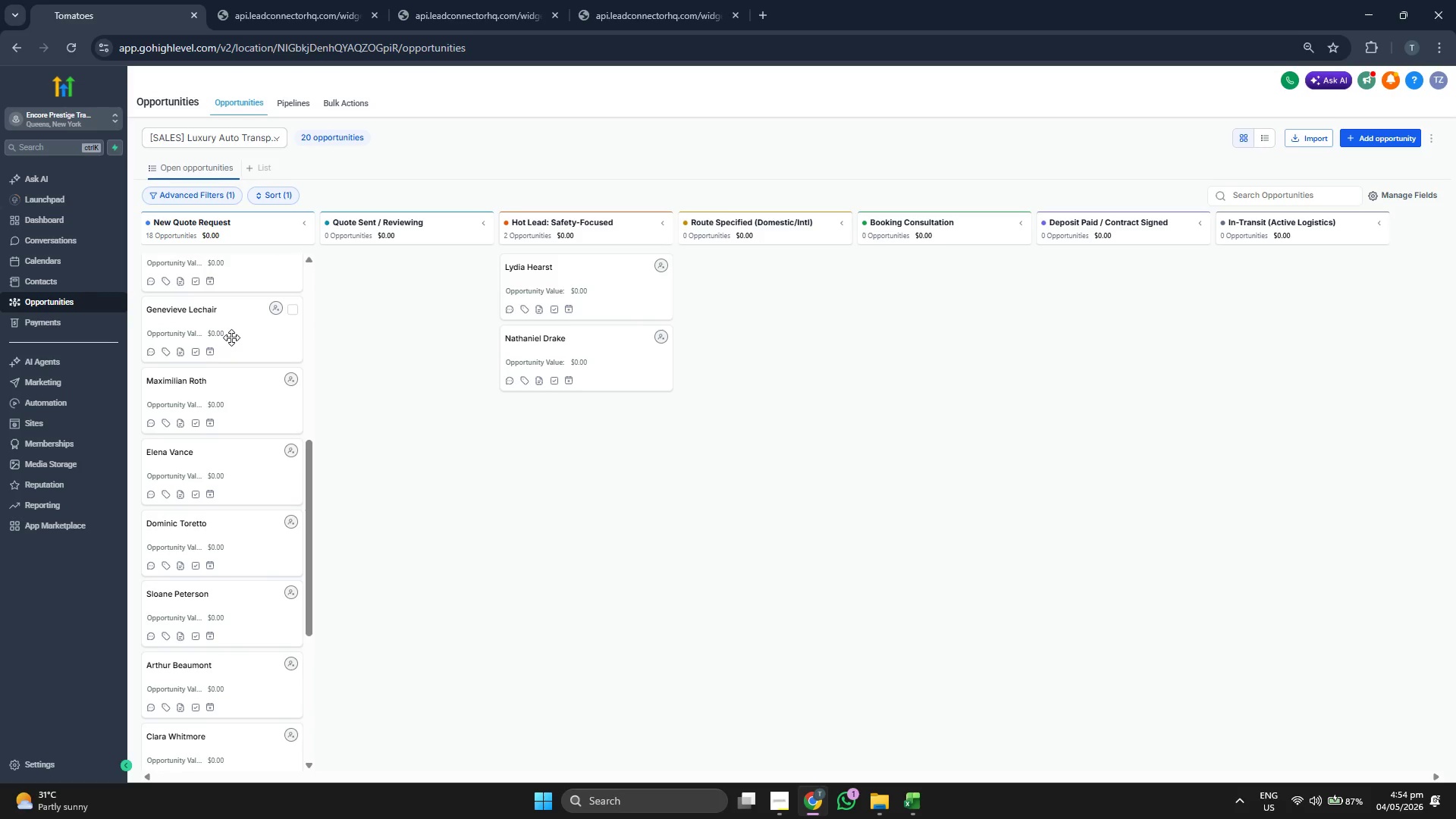 
scroll: coordinate [231, 337], scroll_direction: down, amount: 1.0
 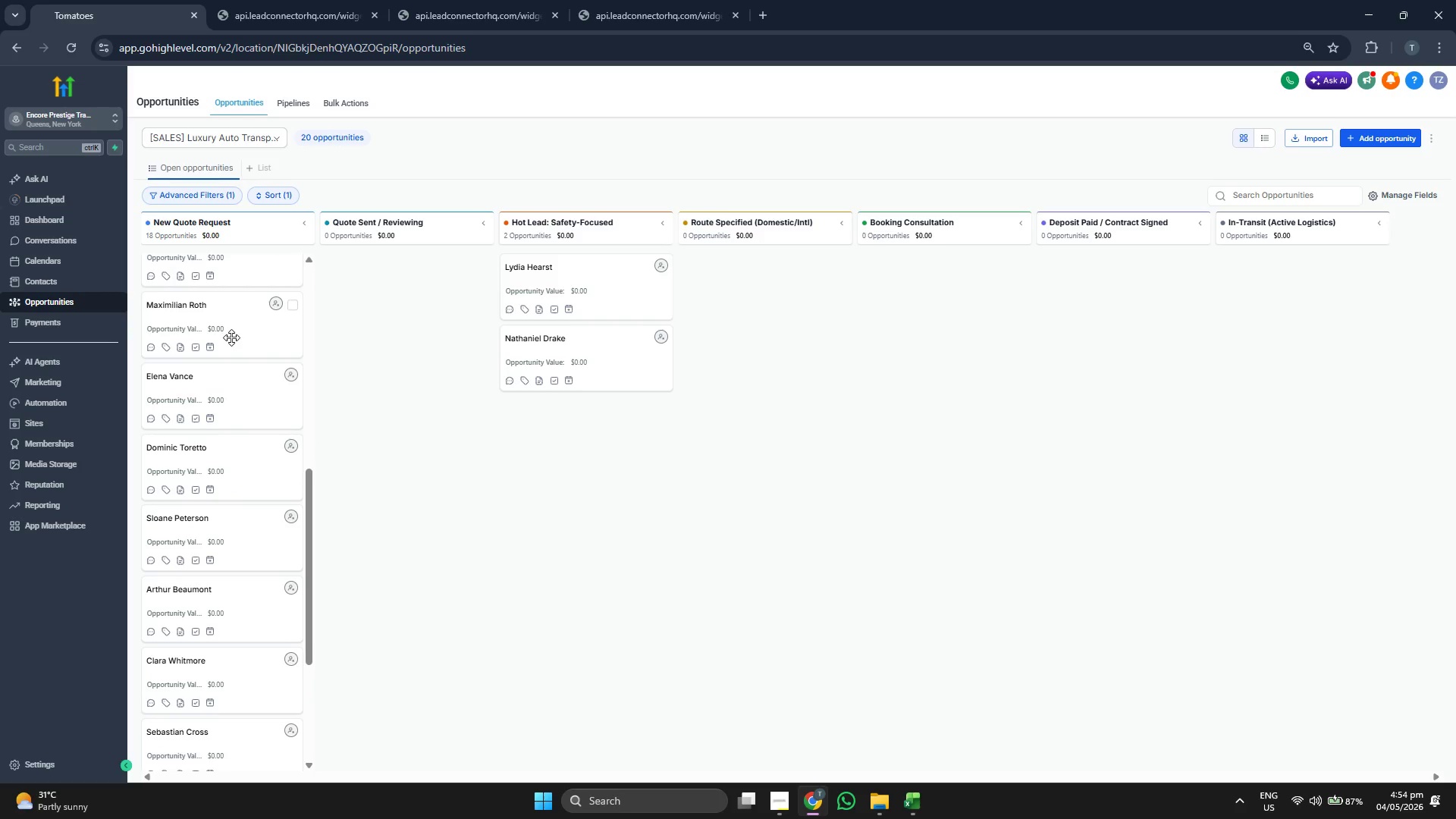 
scroll: coordinate [231, 337], scroll_direction: up, amount: 2.0
 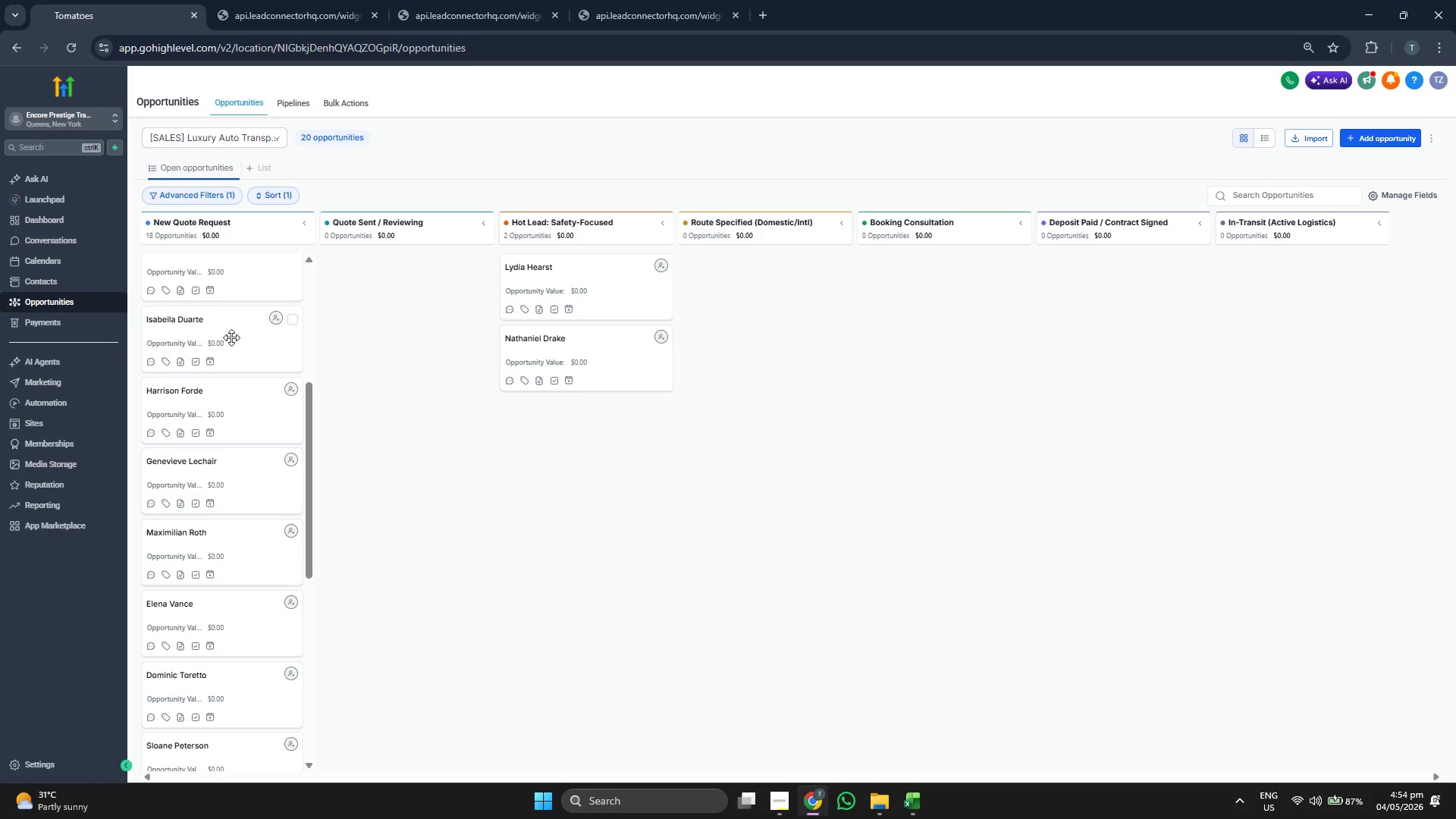 
scroll: coordinate [231, 337], scroll_direction: down, amount: 1.0
 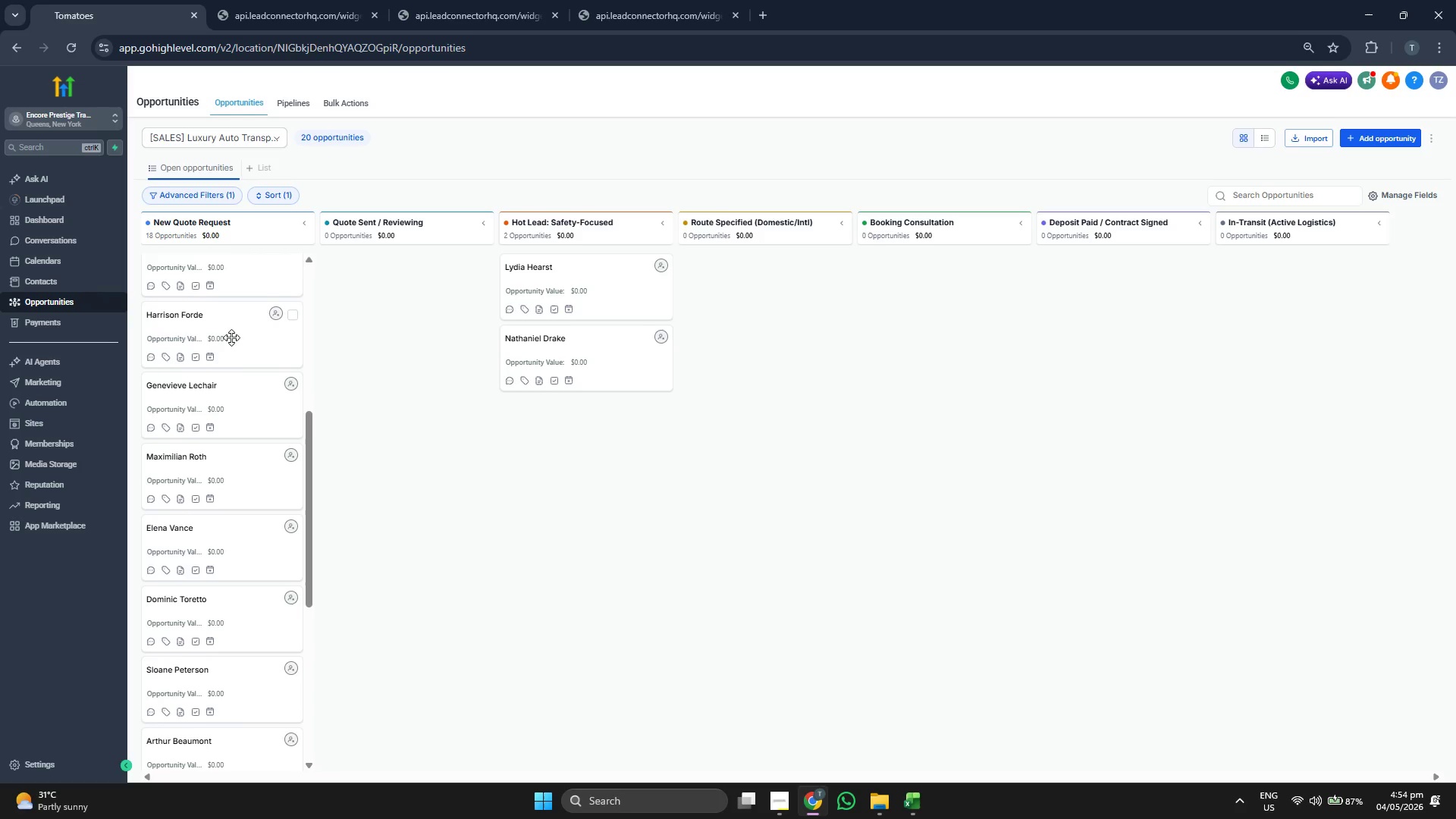 
scroll: coordinate [231, 337], scroll_direction: up, amount: 1.0
 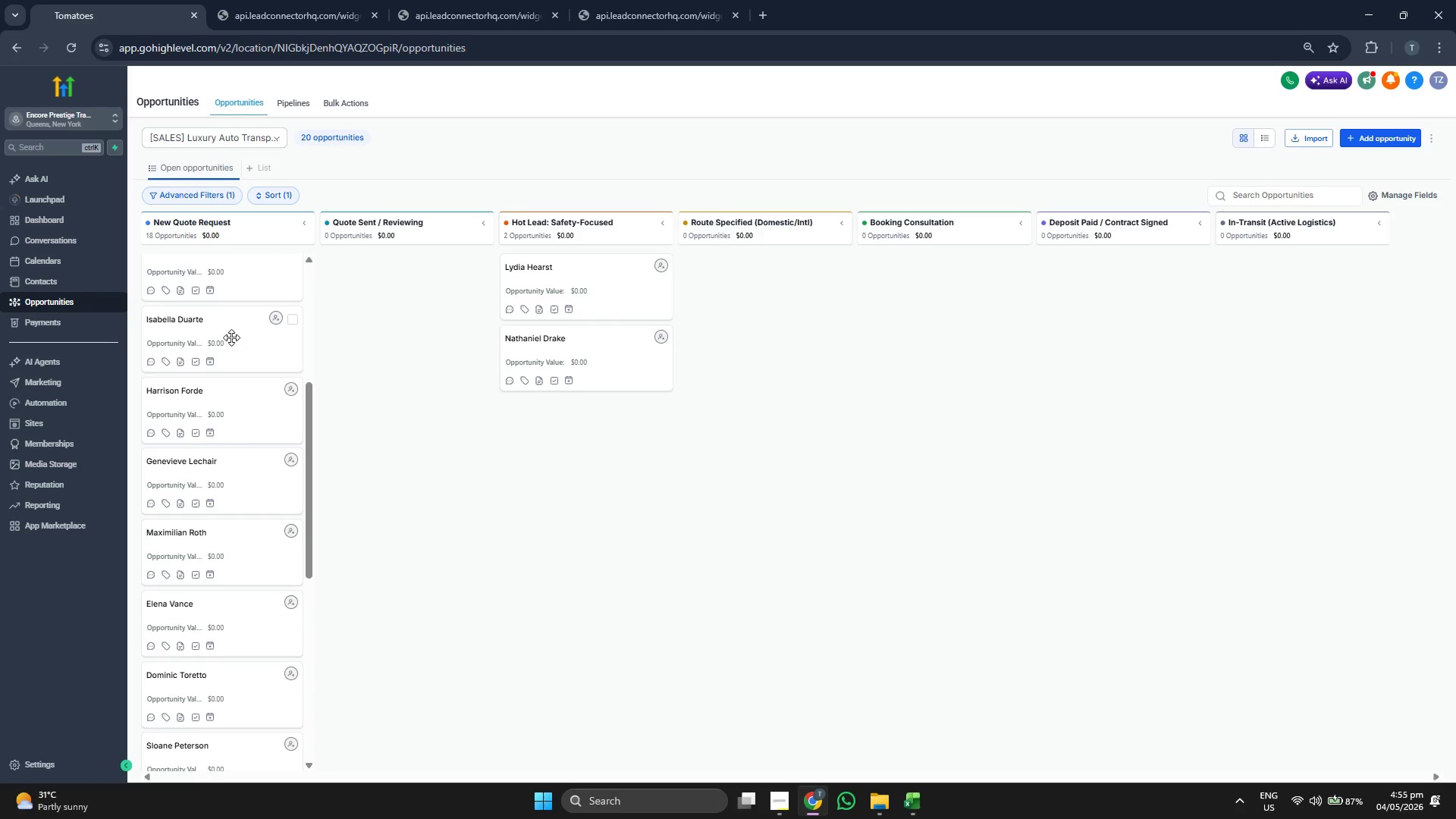 
scroll: coordinate [231, 337], scroll_direction: down, amount: 1.0
 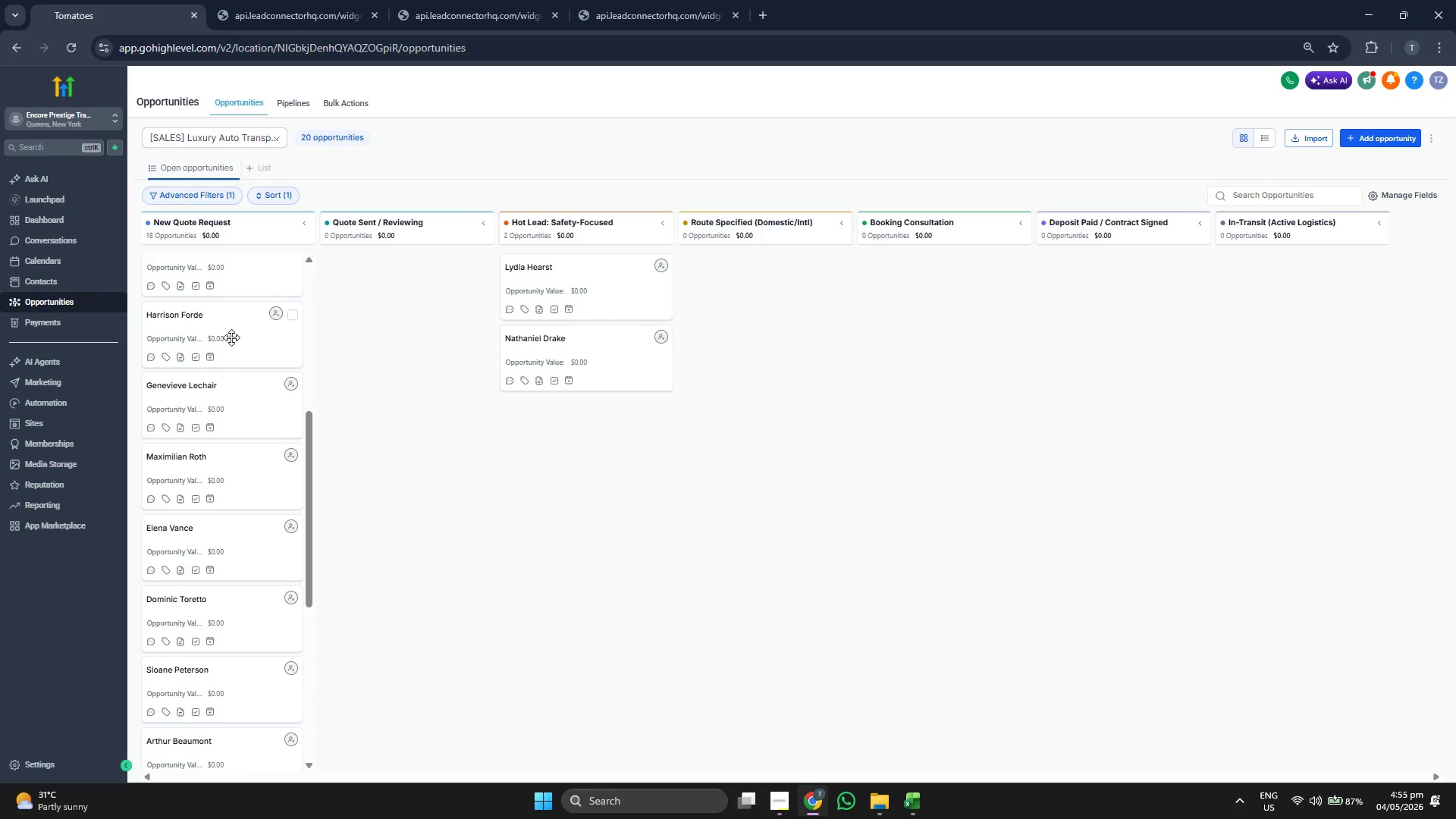 
wait(6.72)
 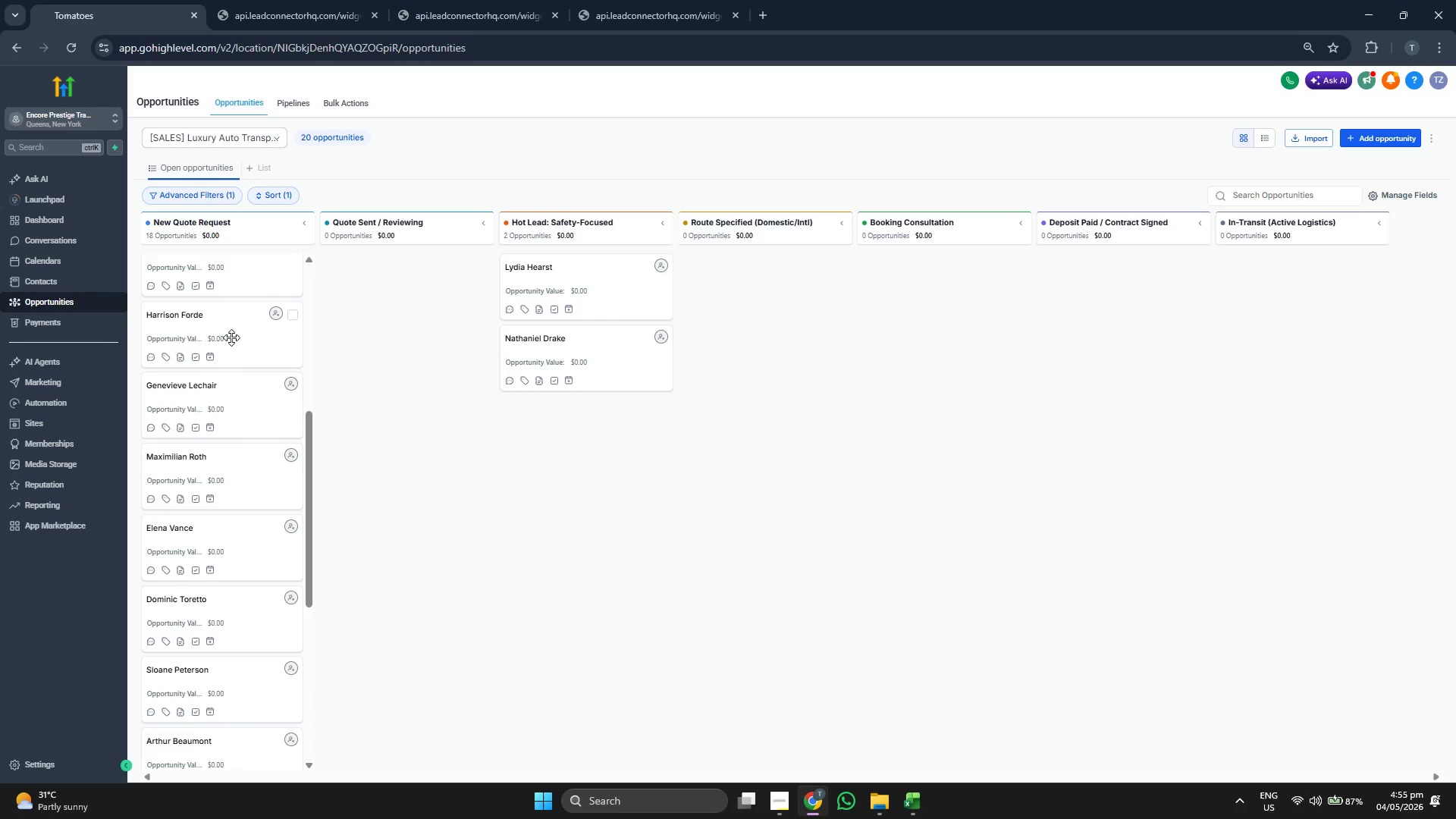 
scroll: coordinate [241, 332], scroll_direction: down, amount: 1.0
 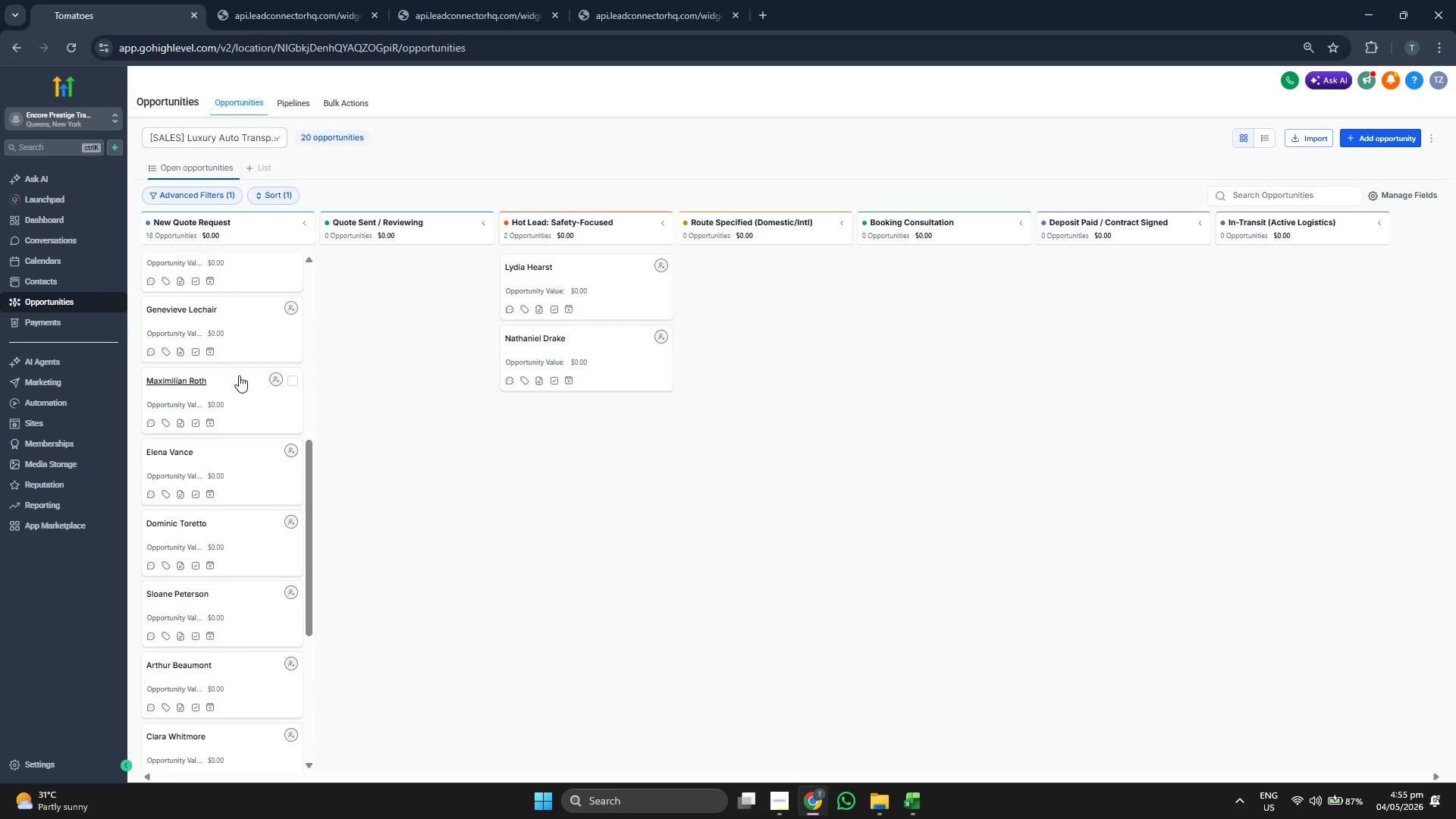 
left_click_drag(start_coordinate=[239, 390], to_coordinate=[410, 343])
 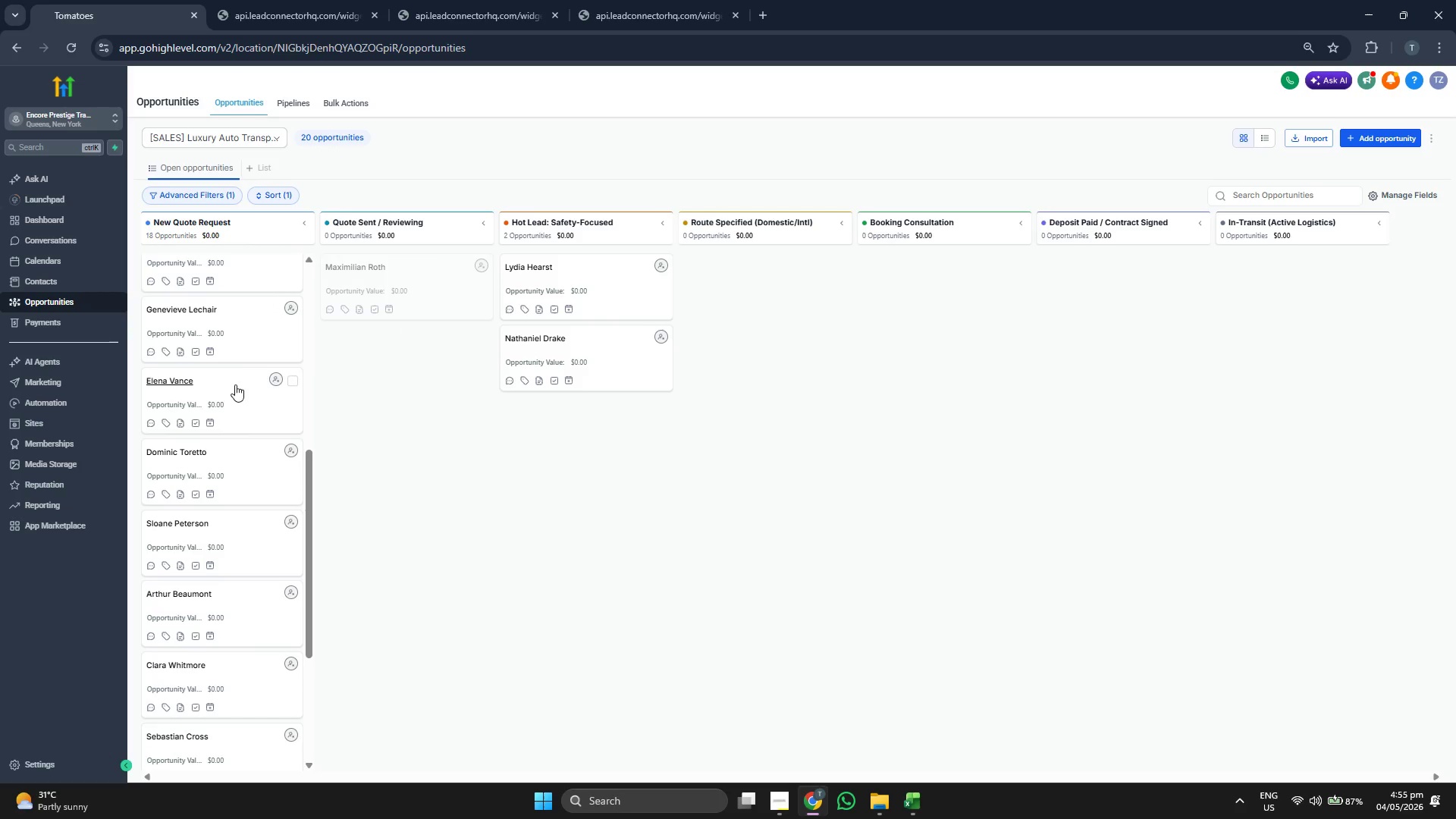 
left_click_drag(start_coordinate=[226, 390], to_coordinate=[361, 367])
 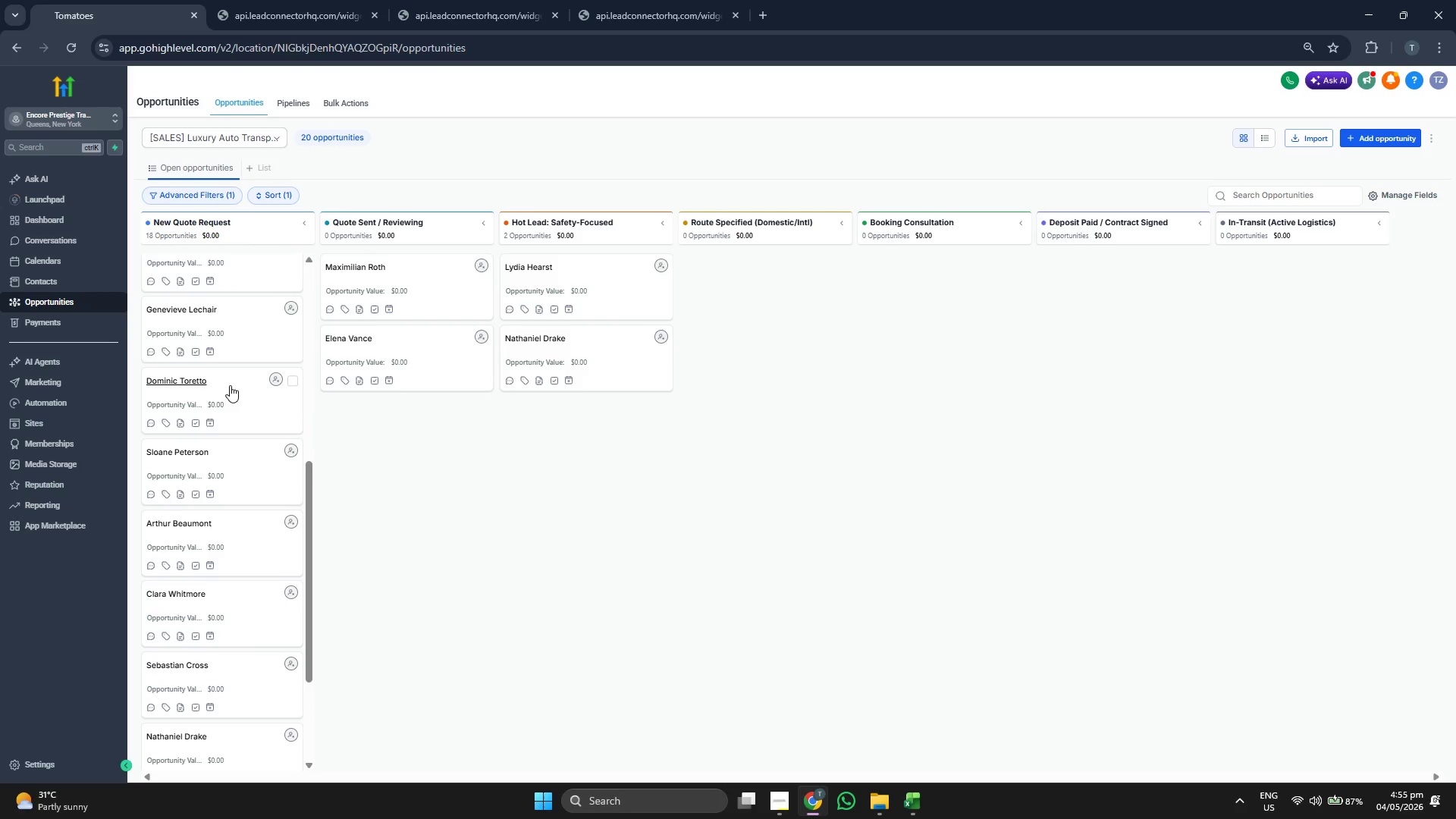 
left_click_drag(start_coordinate=[222, 392], to_coordinate=[775, 332])
 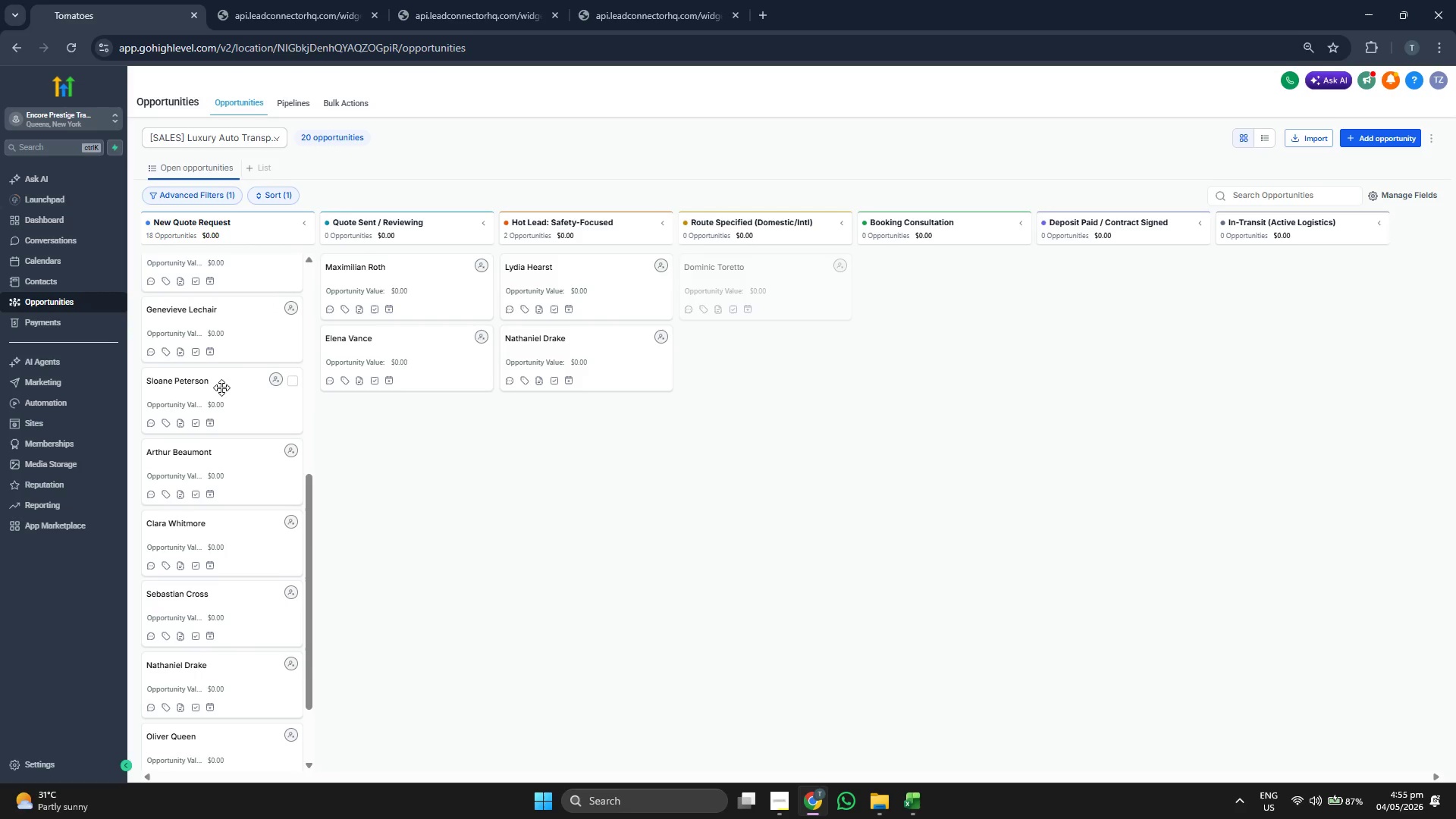 
left_click_drag(start_coordinate=[213, 386], to_coordinate=[744, 365])
 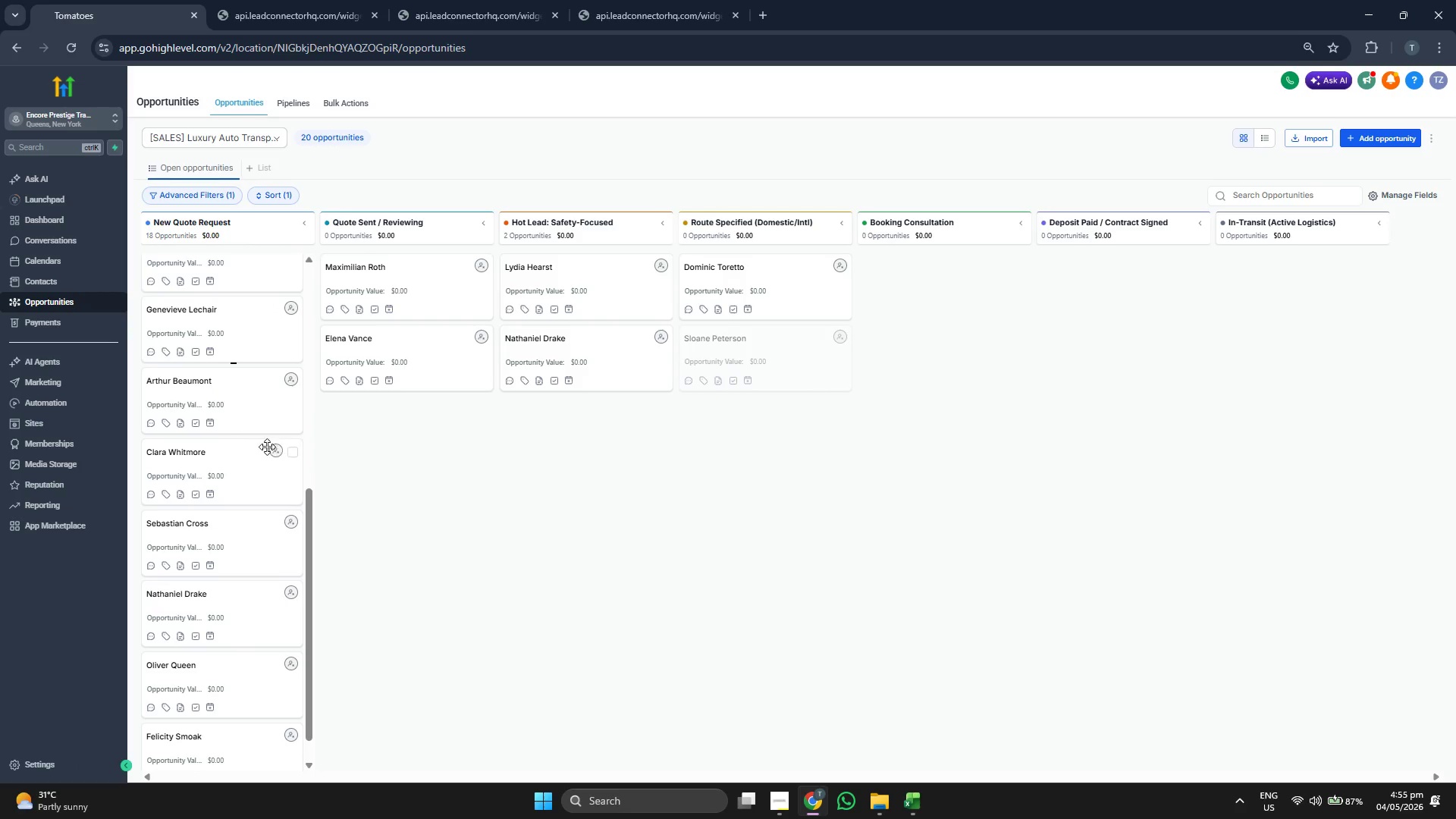 
left_click_drag(start_coordinate=[268, 453], to_coordinate=[962, 319])
 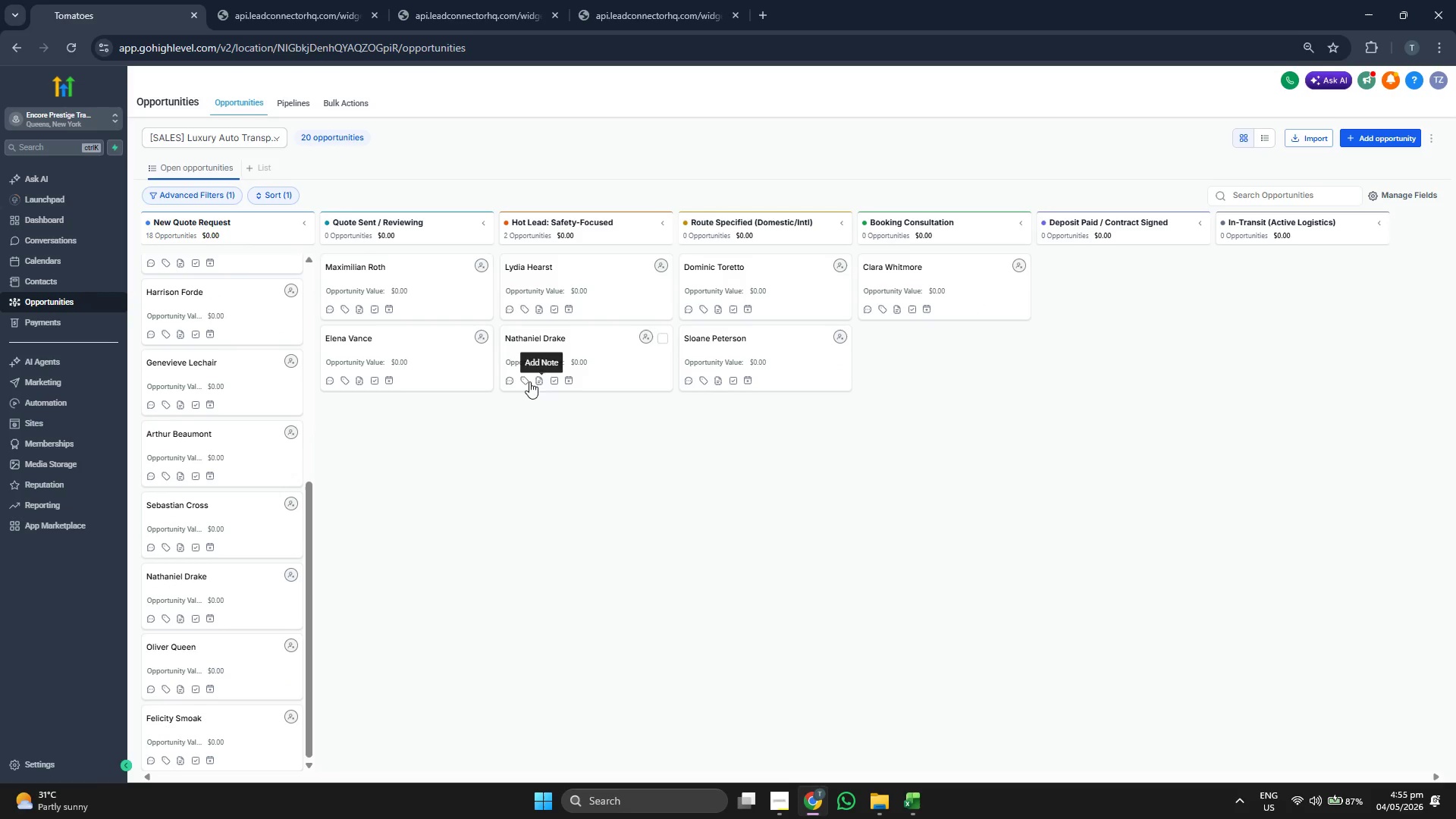 
left_click_drag(start_coordinate=[213, 456], to_coordinate=[964, 379])
 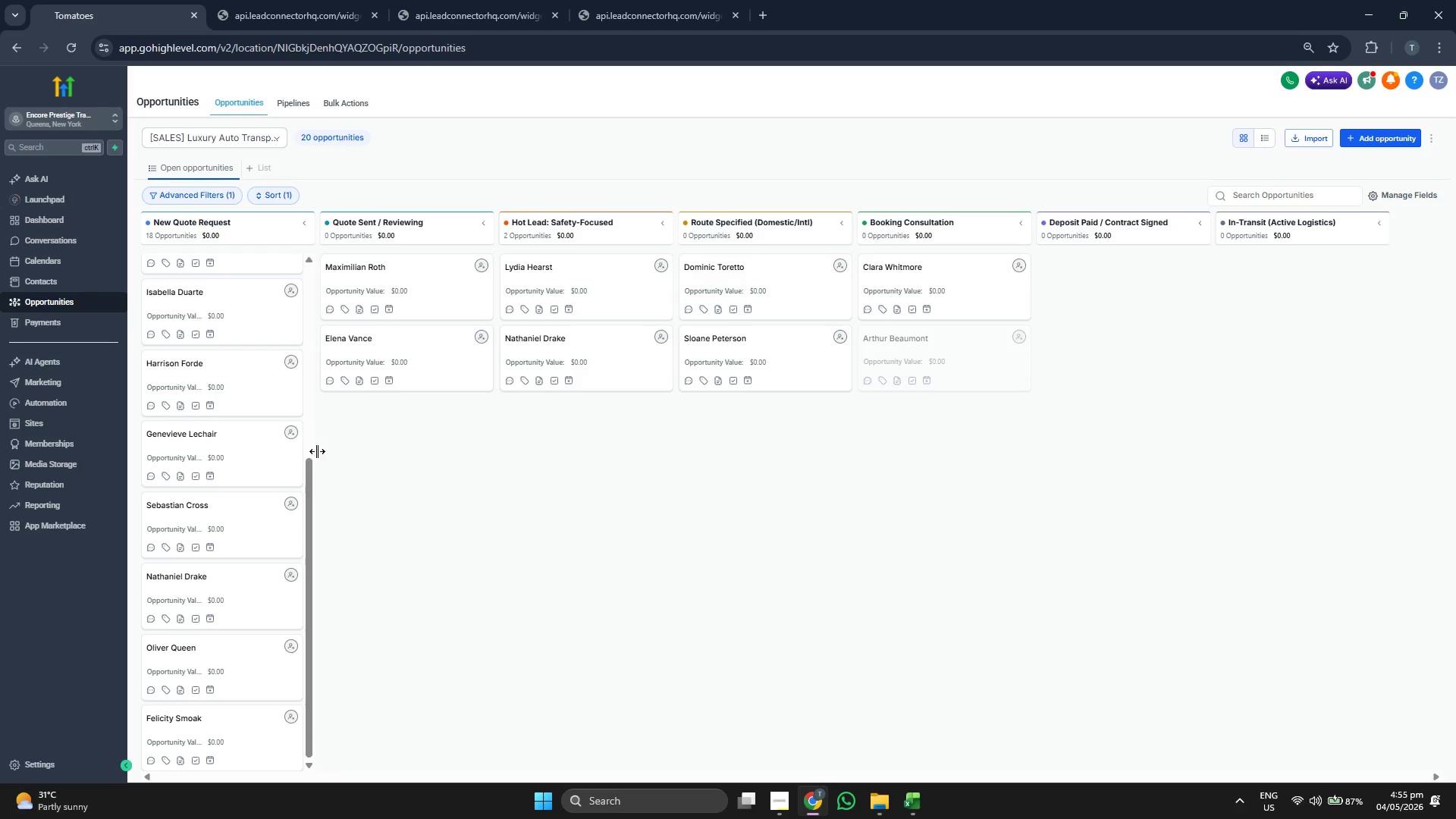 
left_click_drag(start_coordinate=[246, 464], to_coordinate=[1109, 311])
 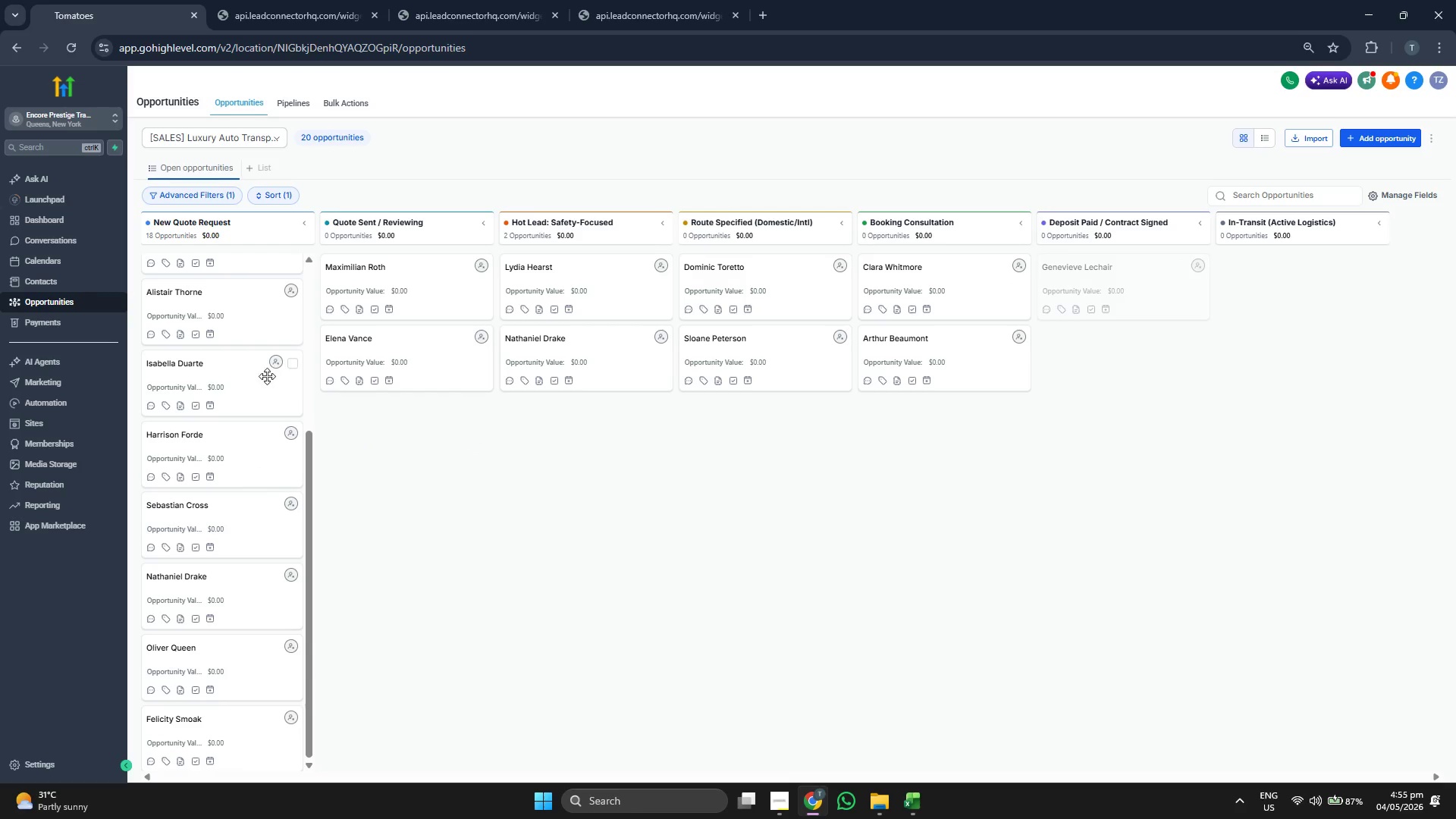 
left_click_drag(start_coordinate=[228, 391], to_coordinate=[1301, 311])
 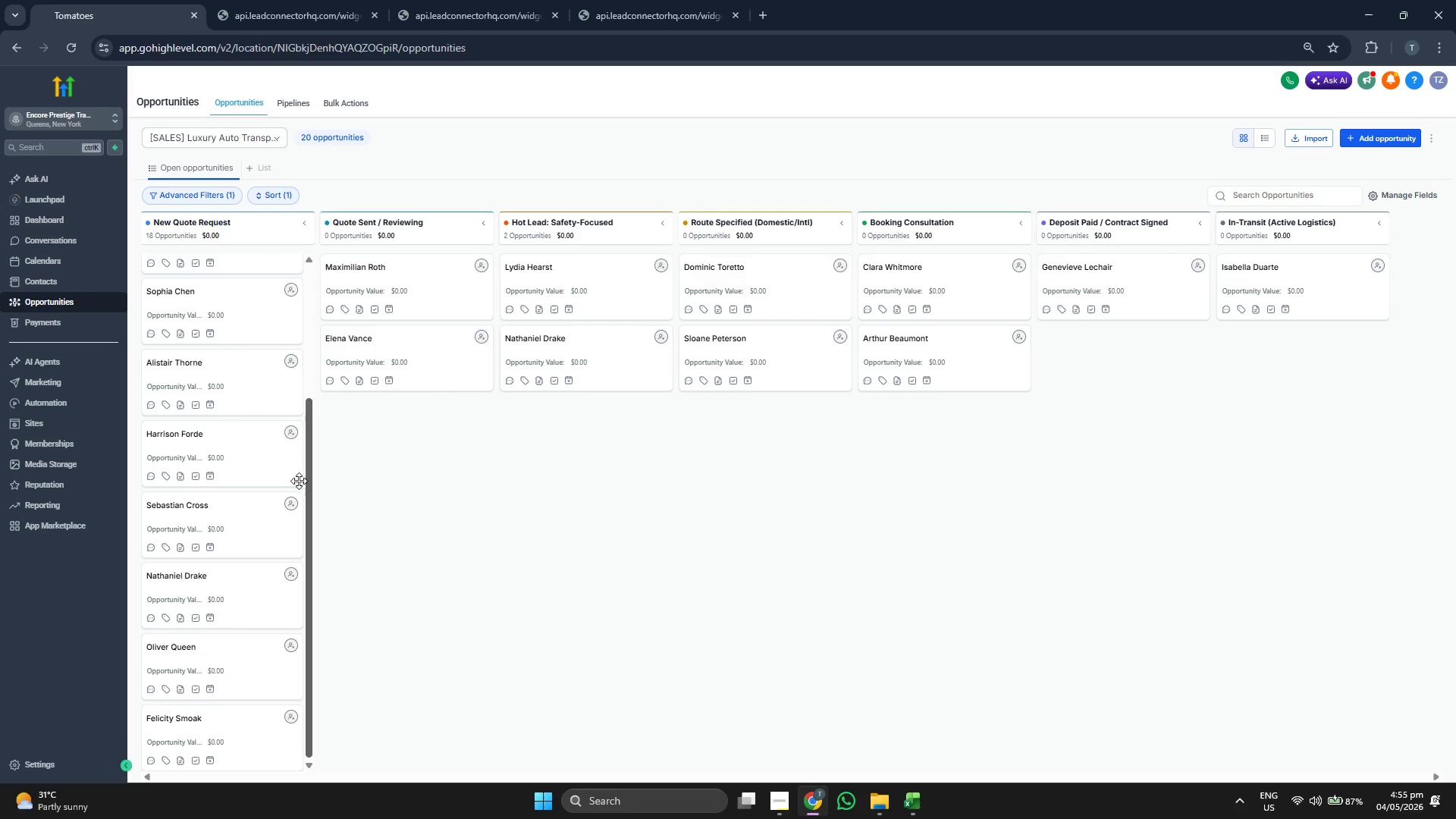 
left_click_drag(start_coordinate=[247, 511], to_coordinate=[1299, 365])
 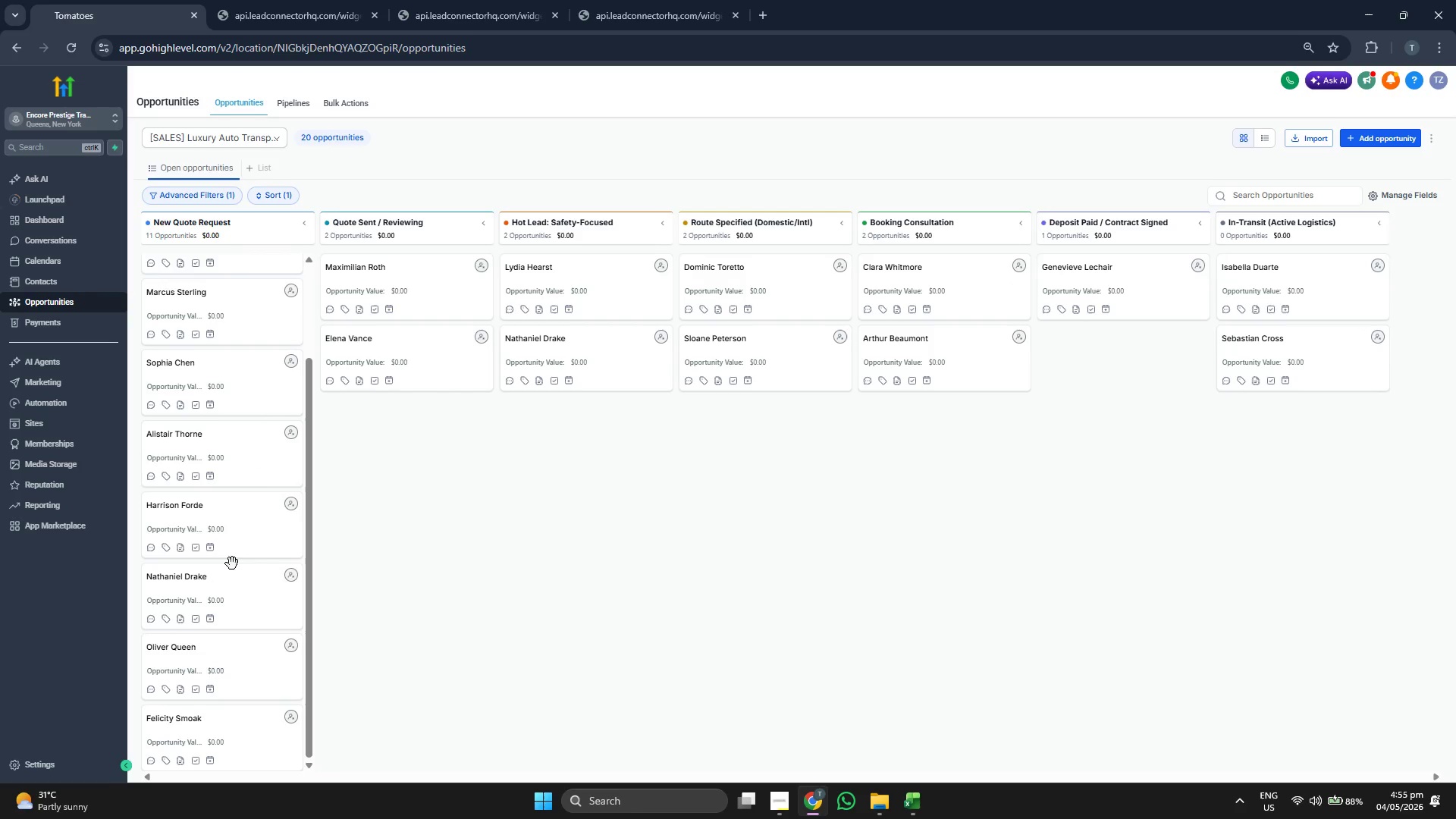 
left_click_drag(start_coordinate=[221, 528], to_coordinate=[1289, 459])
 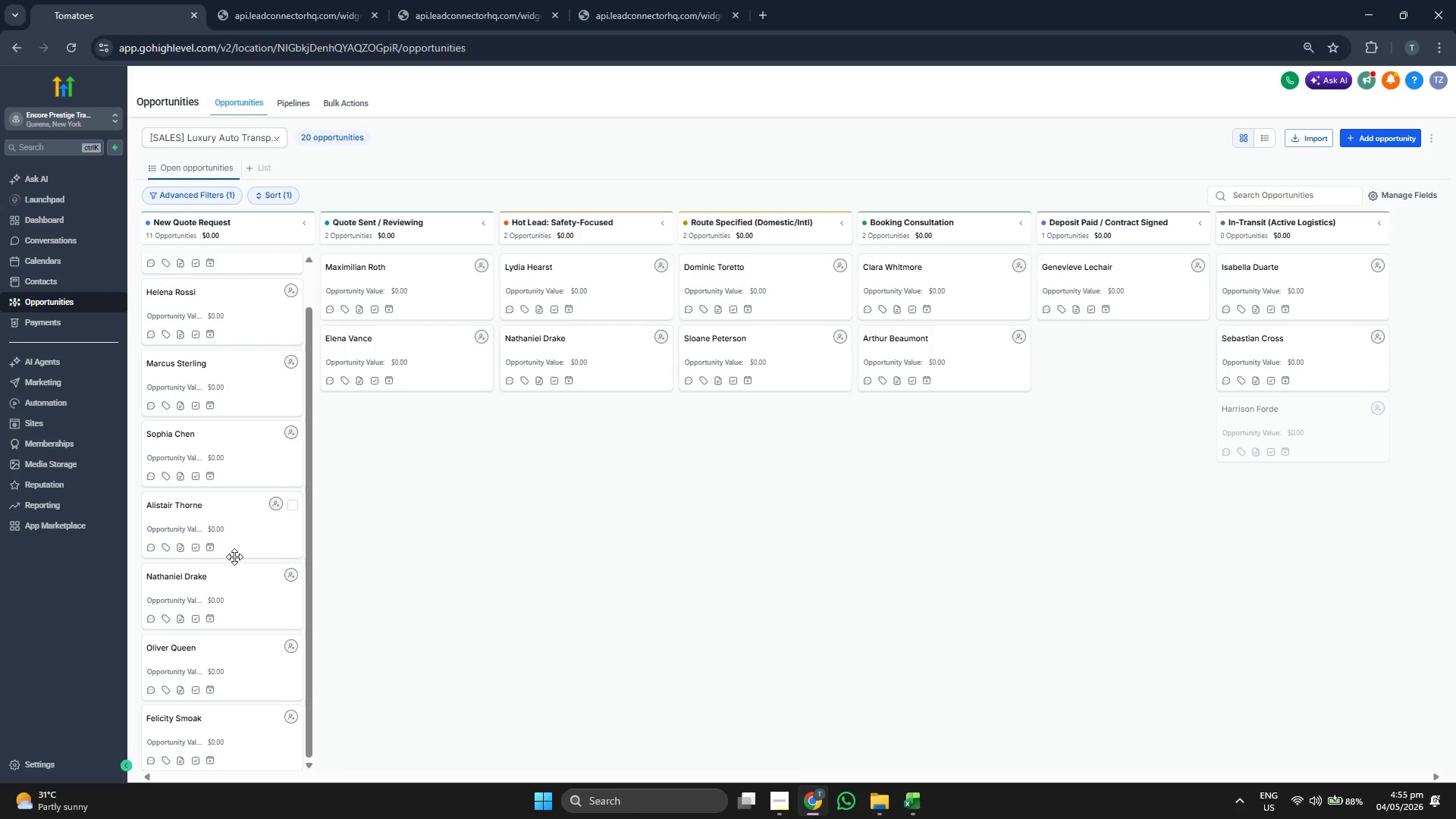 
left_click_drag(start_coordinate=[242, 529], to_coordinate=[1307, 510])
 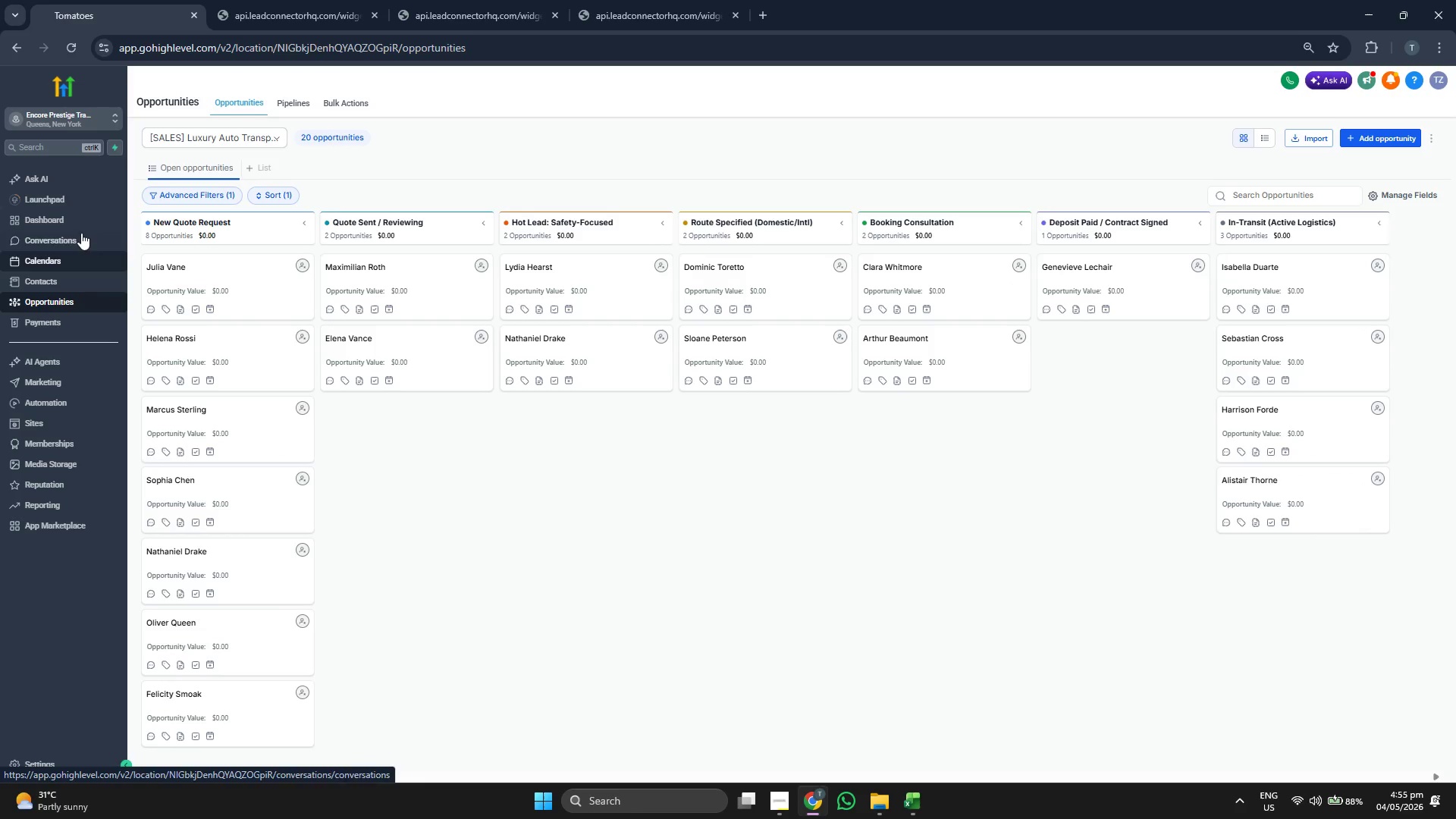 
left_click([83, 219])
 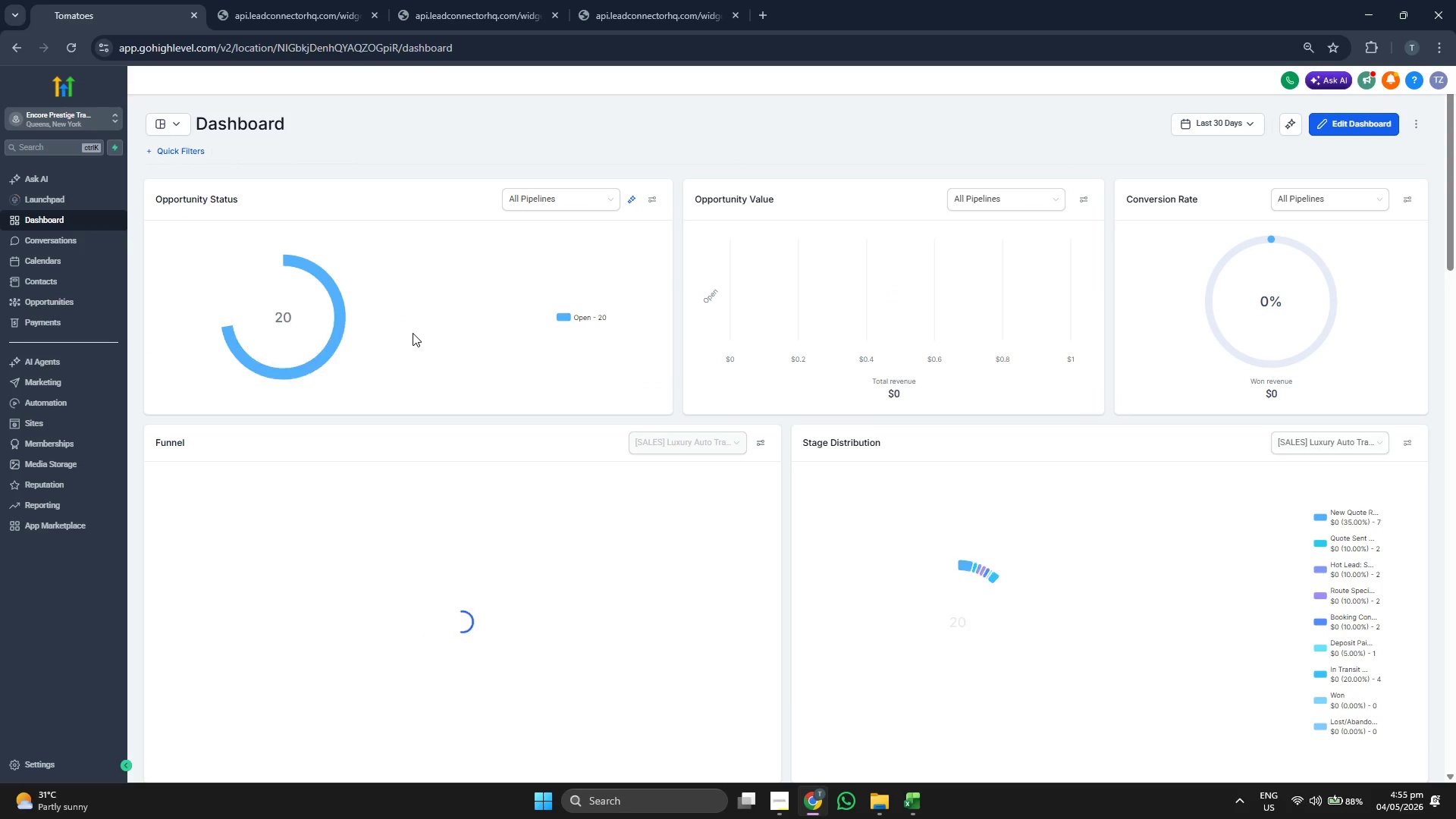 
wait(5.02)
 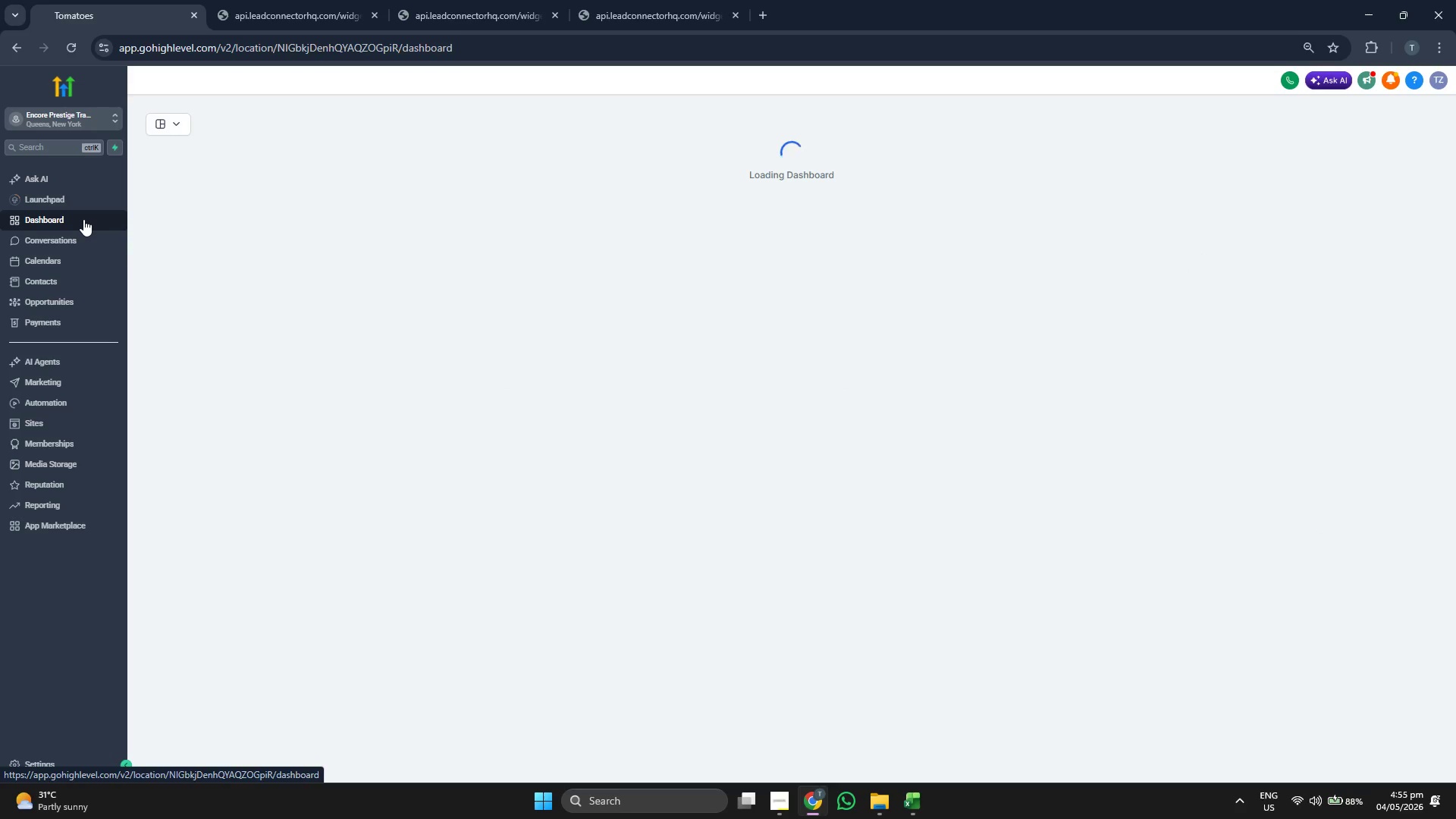 
scroll: coordinate [711, 384], scroll_direction: down, amount: 1.0
 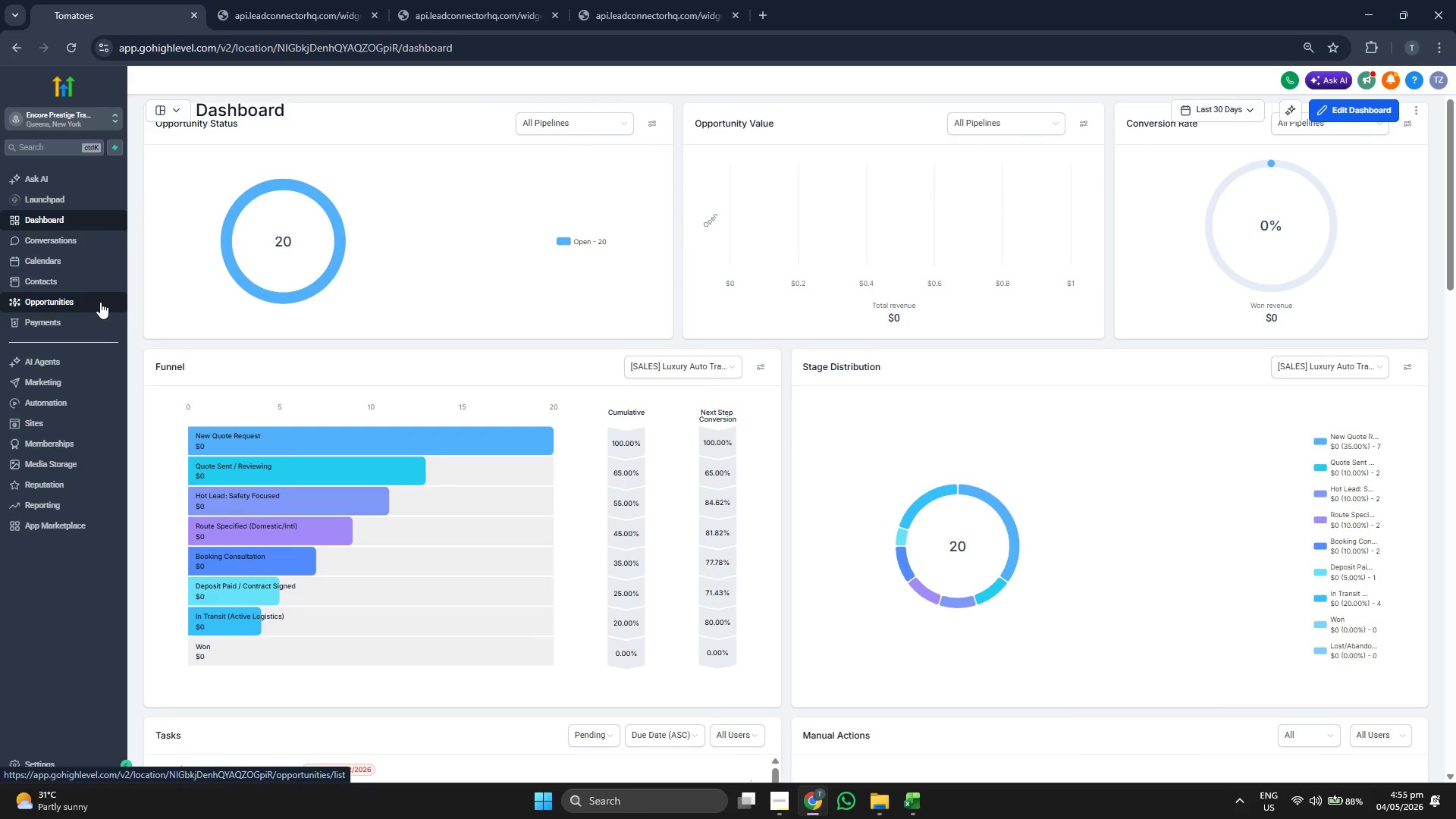 
left_click([93, 287])
 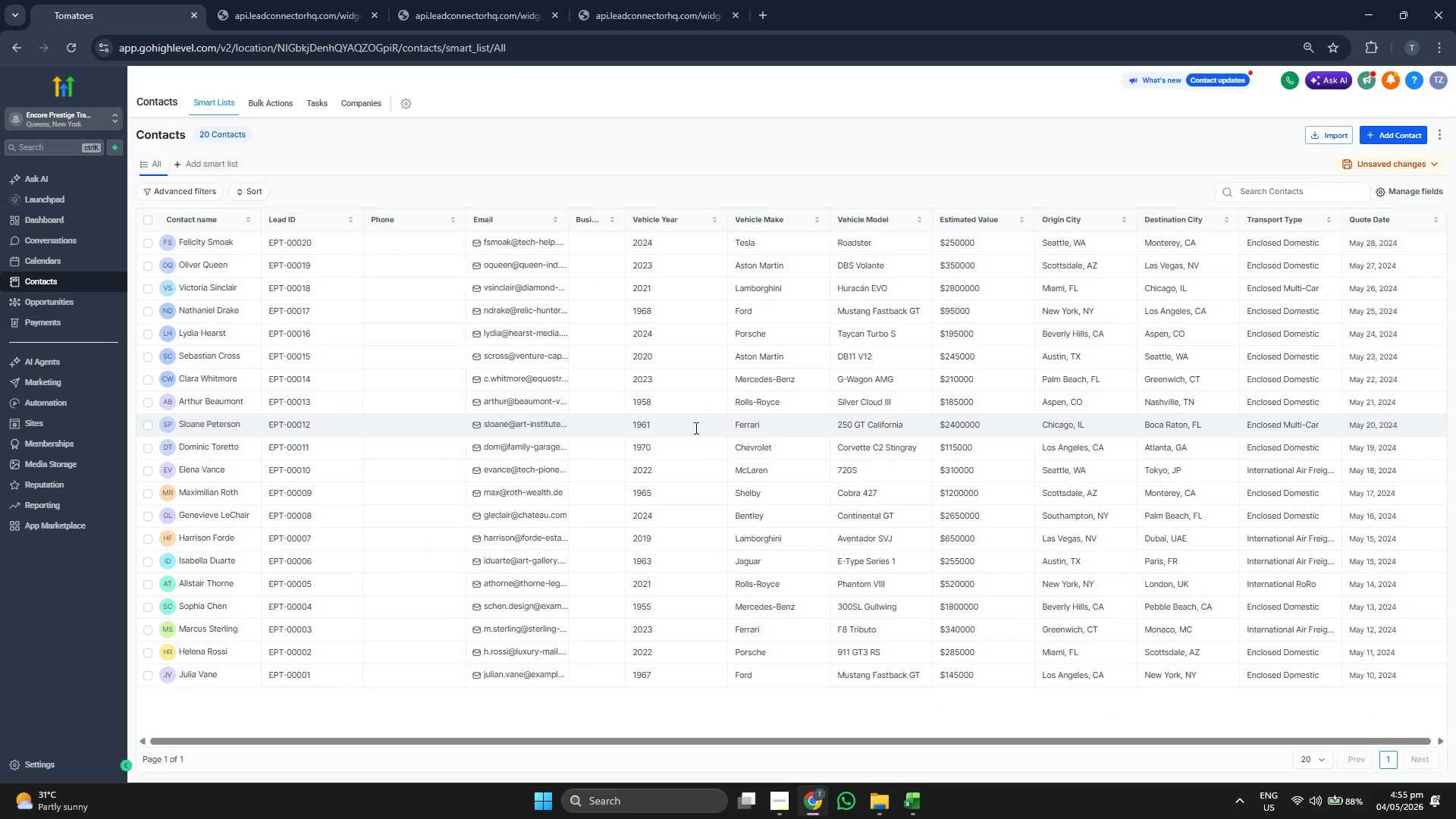 
wait(5.98)
 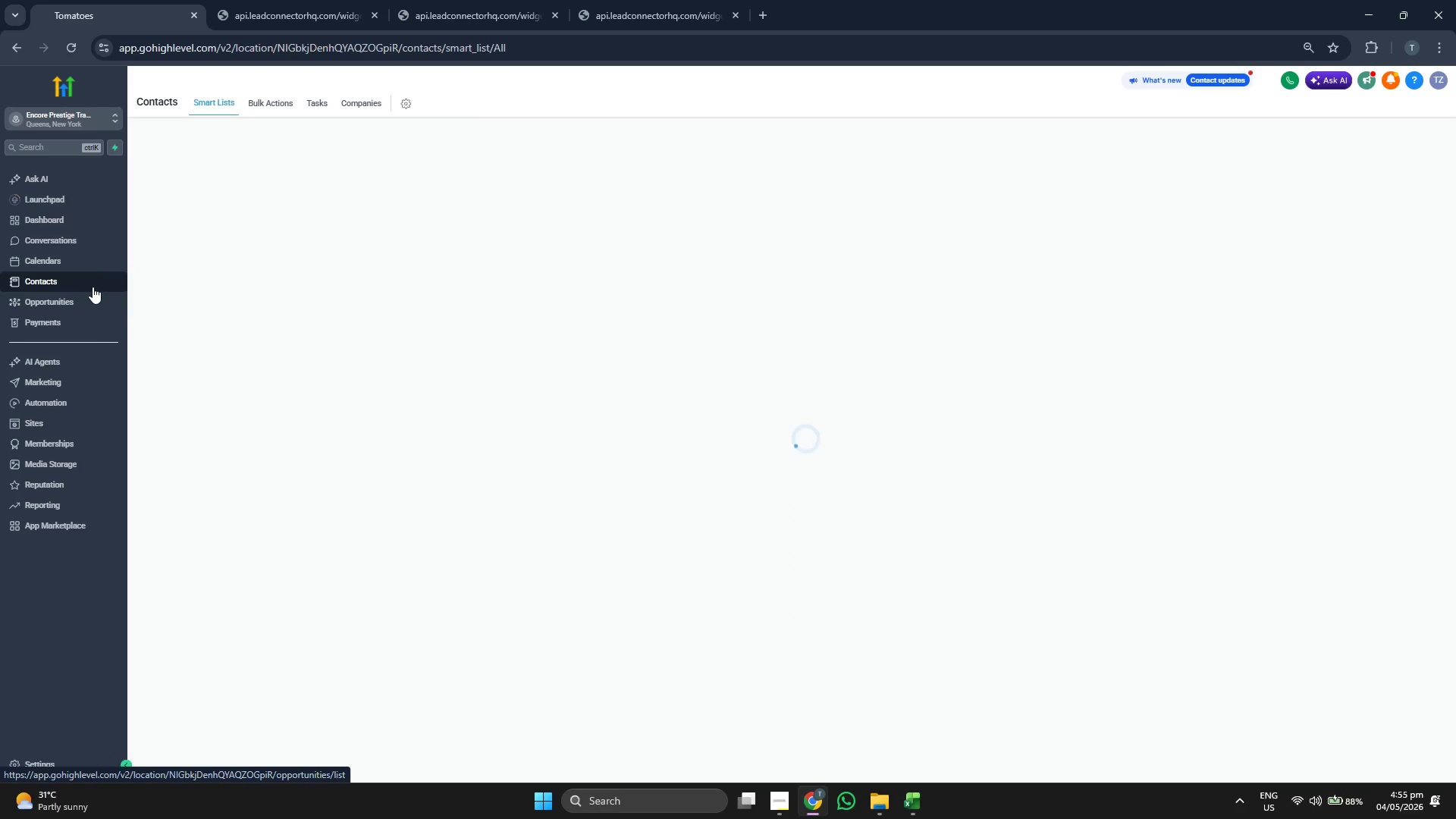 
left_click([1401, 142])
 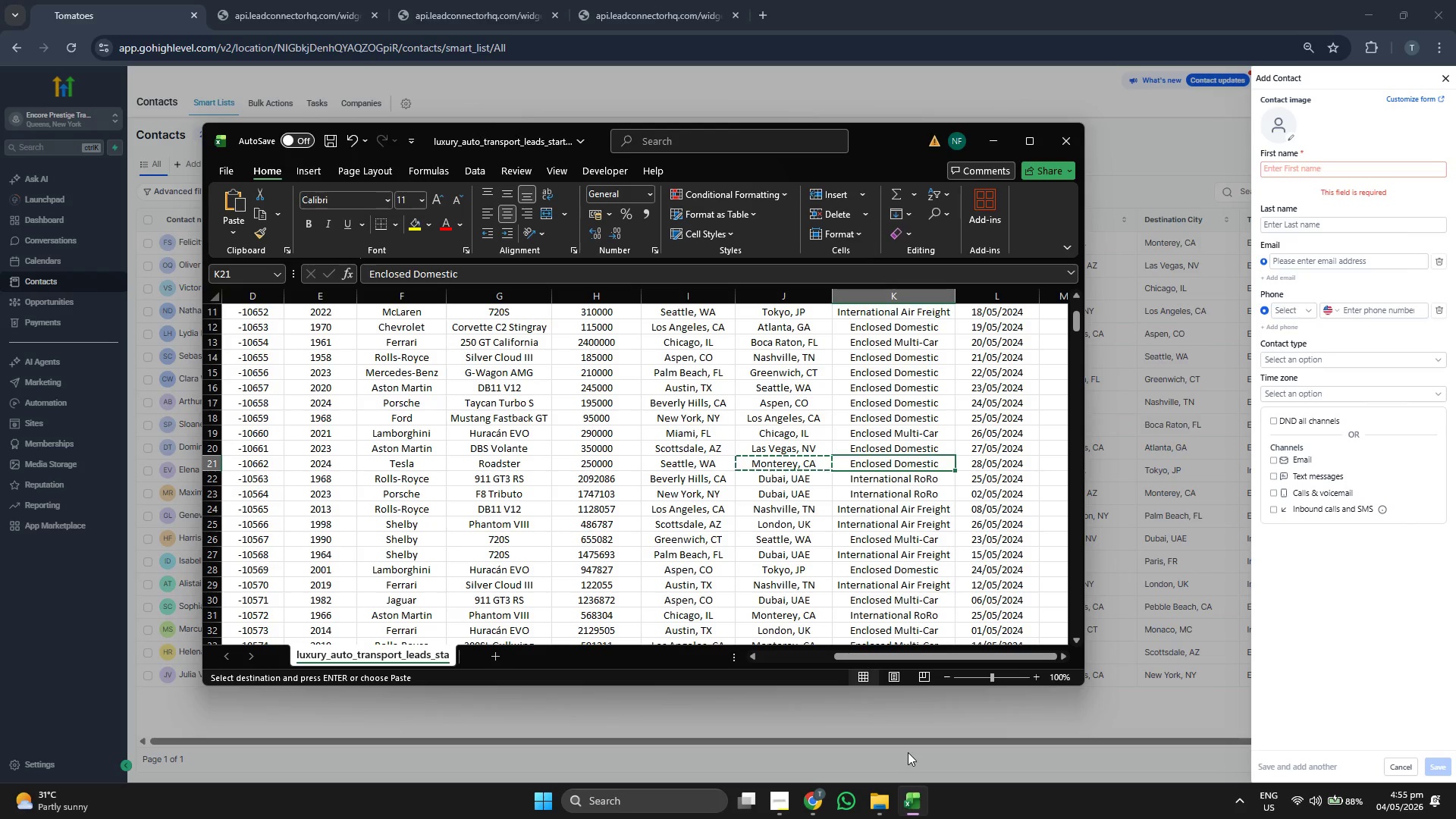 
key(ArrowLeft)
 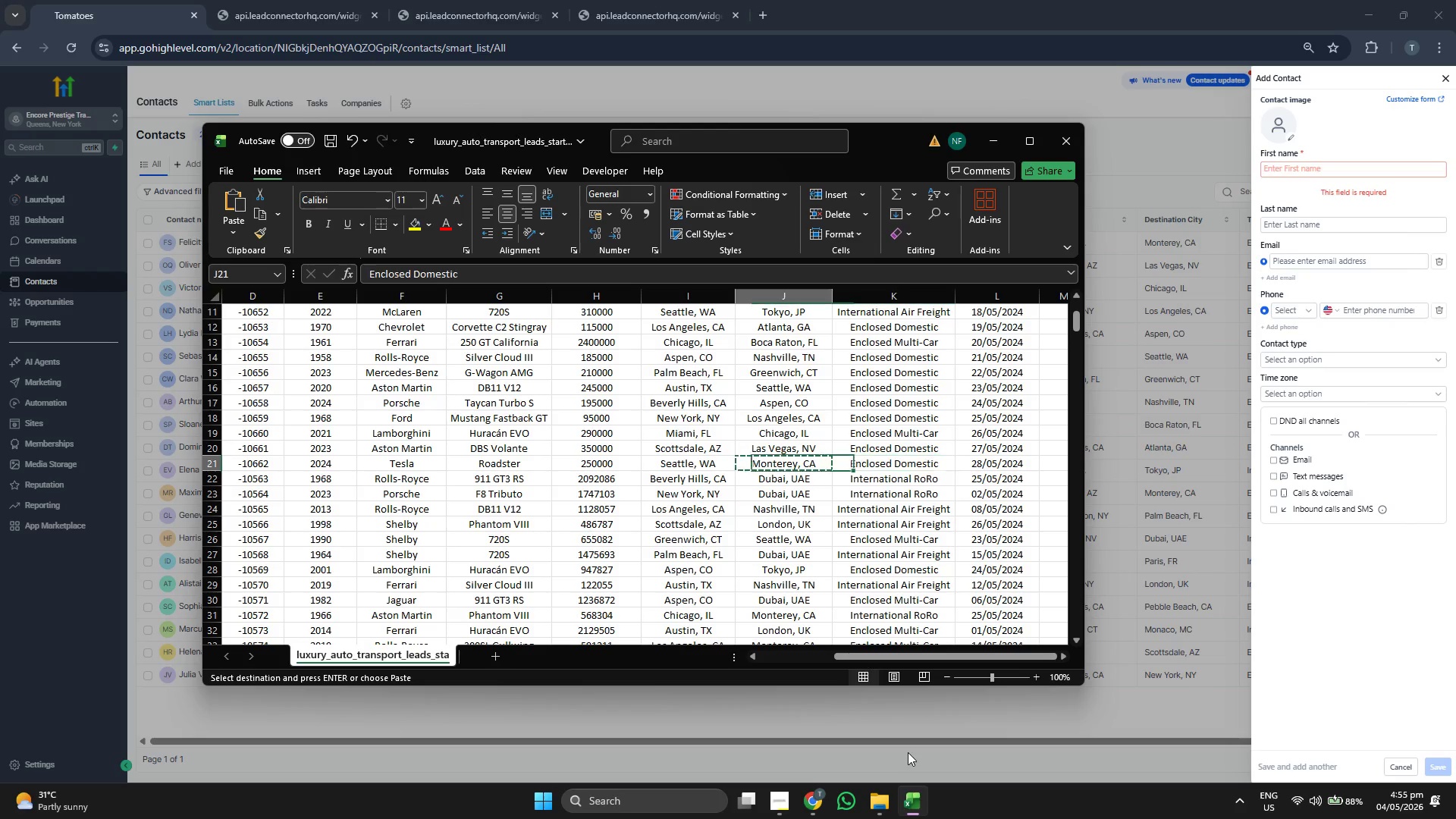 
key(ArrowLeft)
 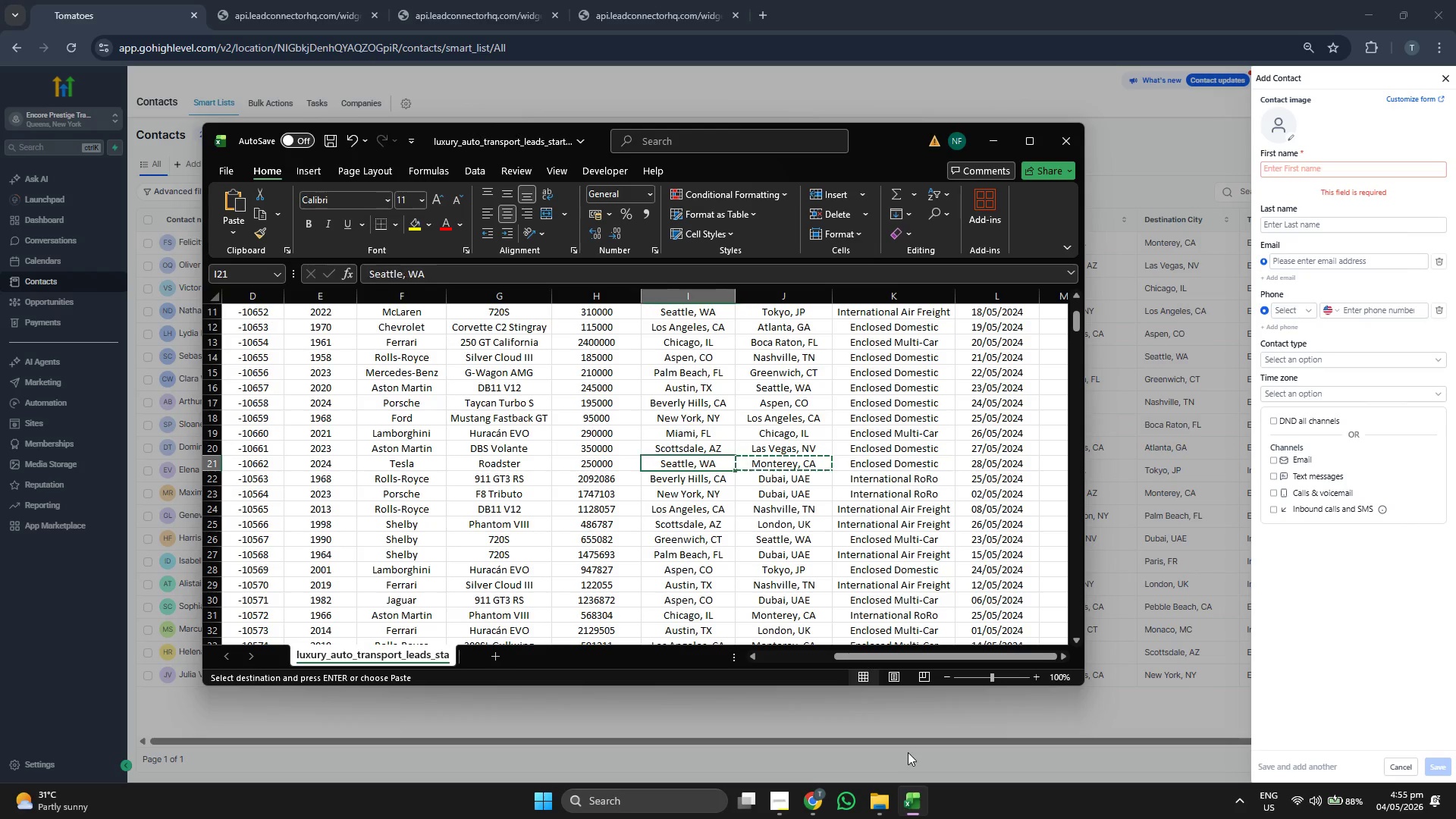 
key(ArrowLeft)
 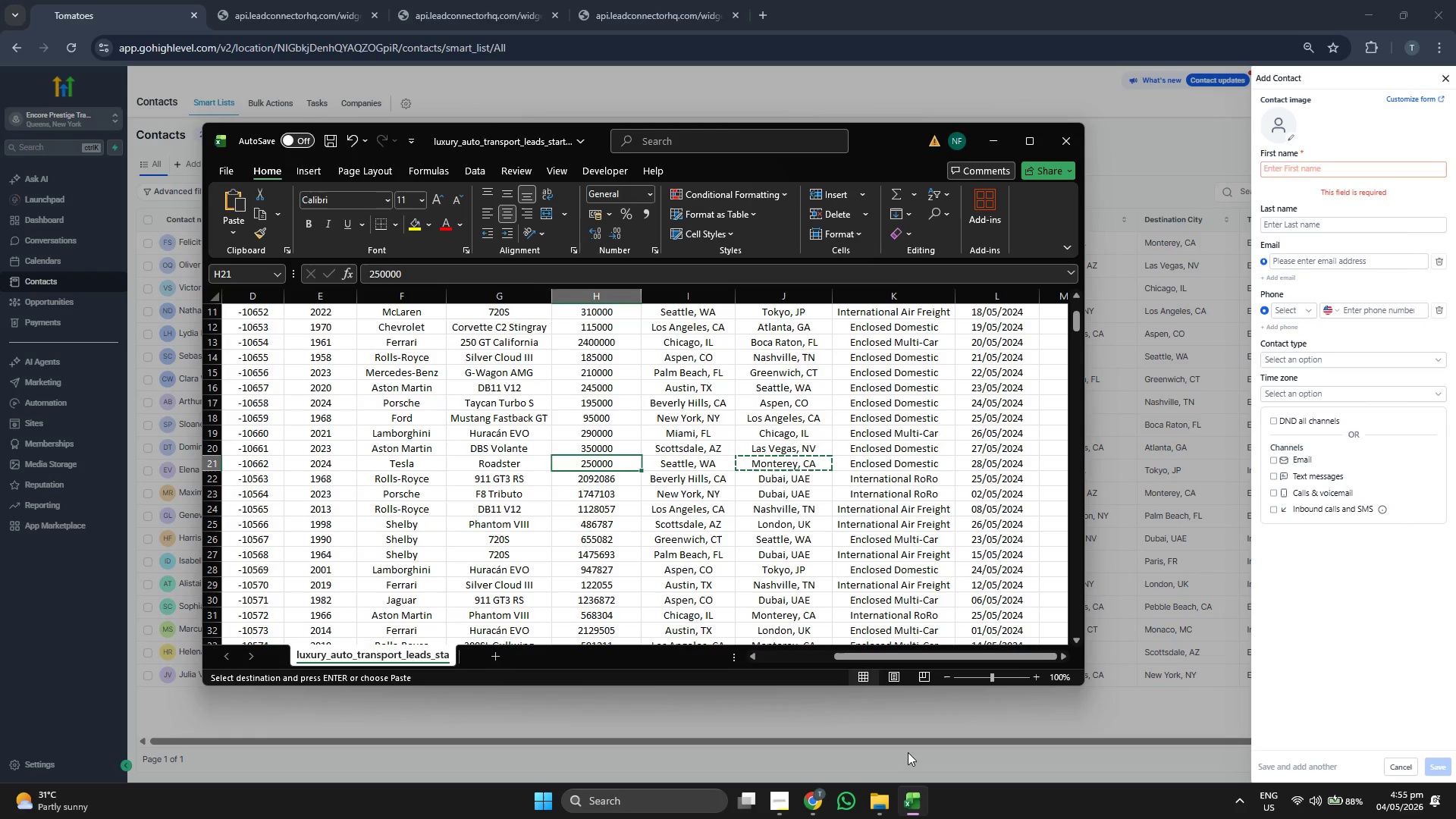 
key(ArrowLeft)
 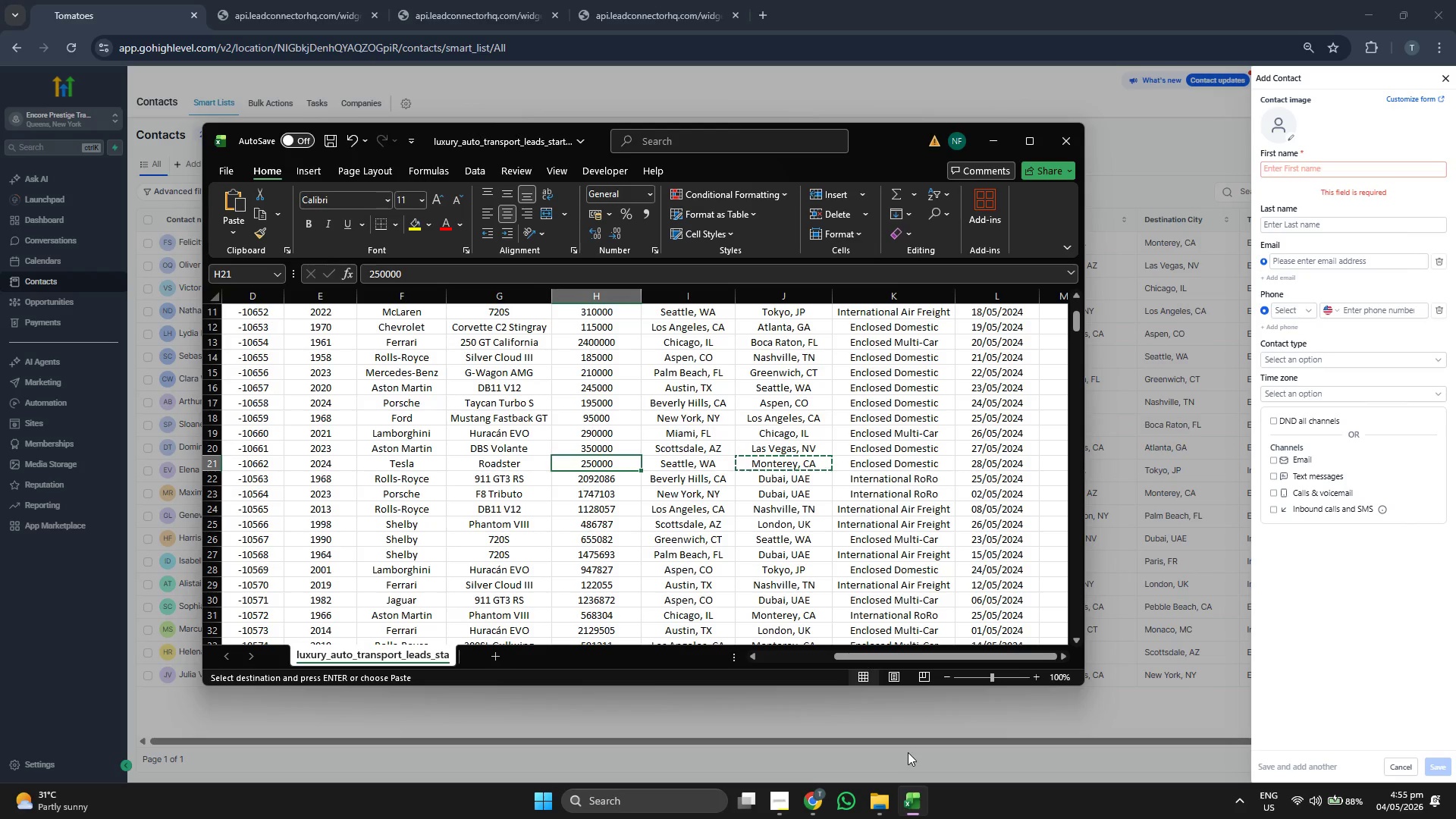 
key(ArrowLeft)
 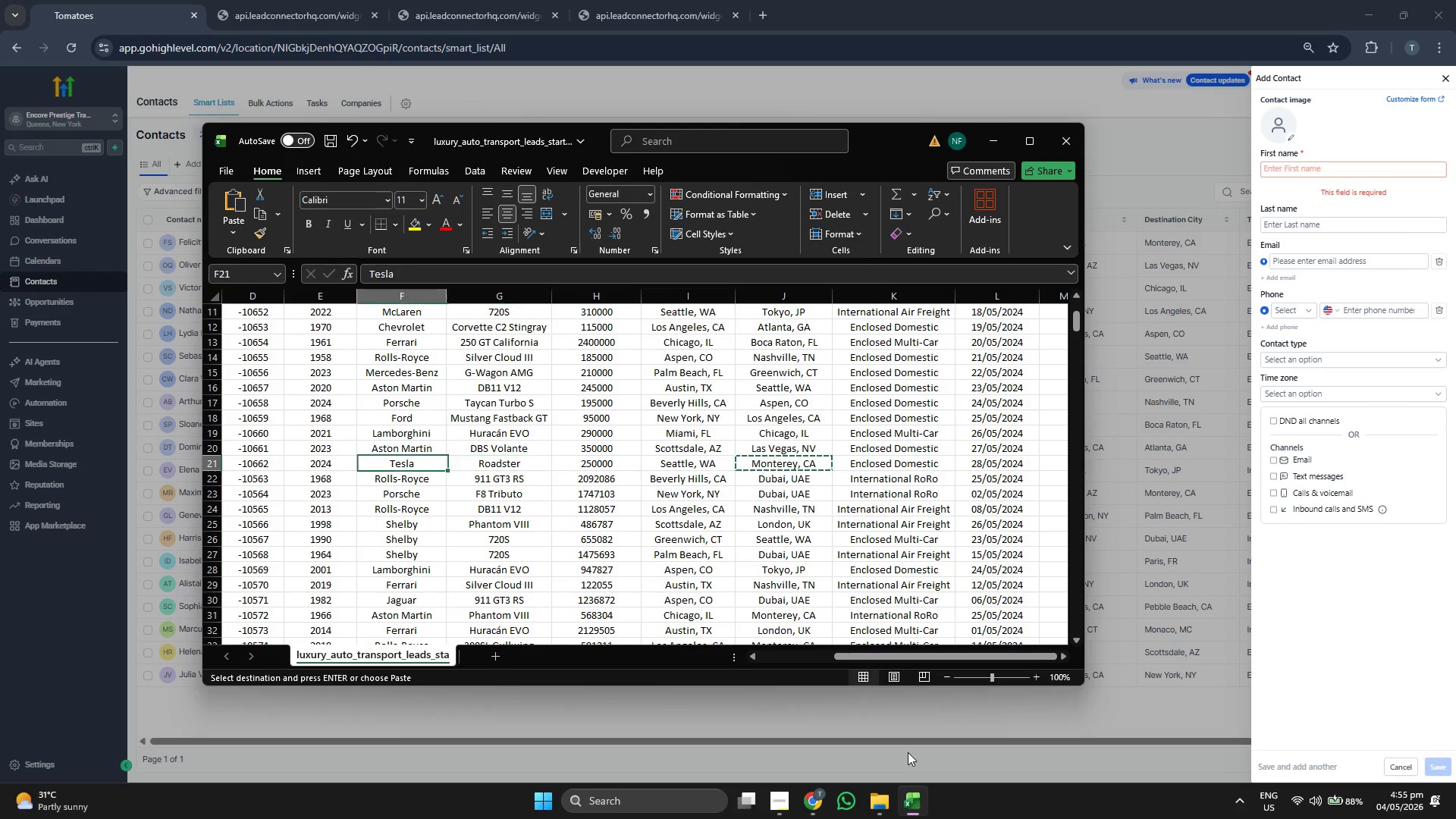 
key(ArrowLeft)
 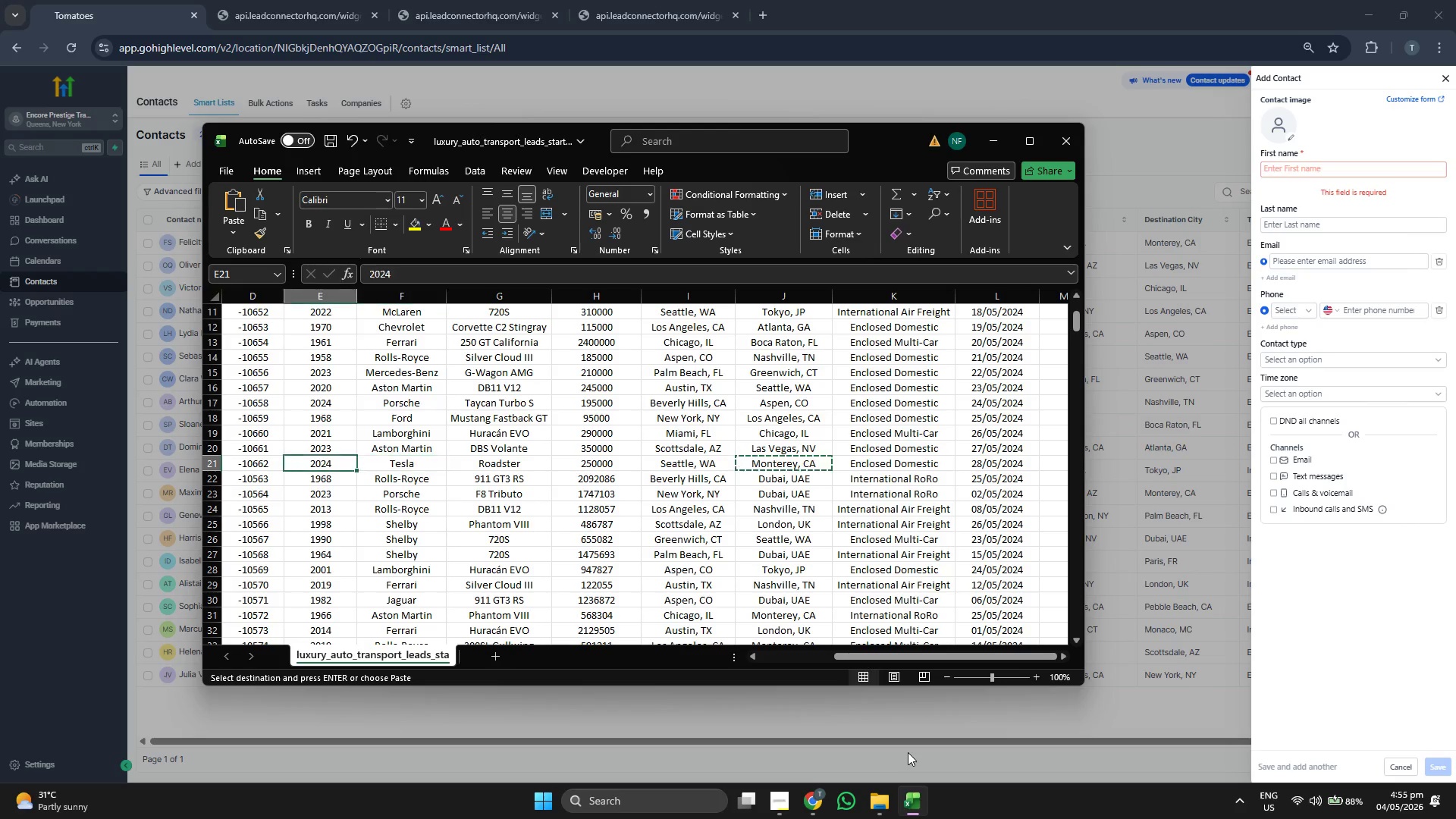 
key(ArrowLeft)
 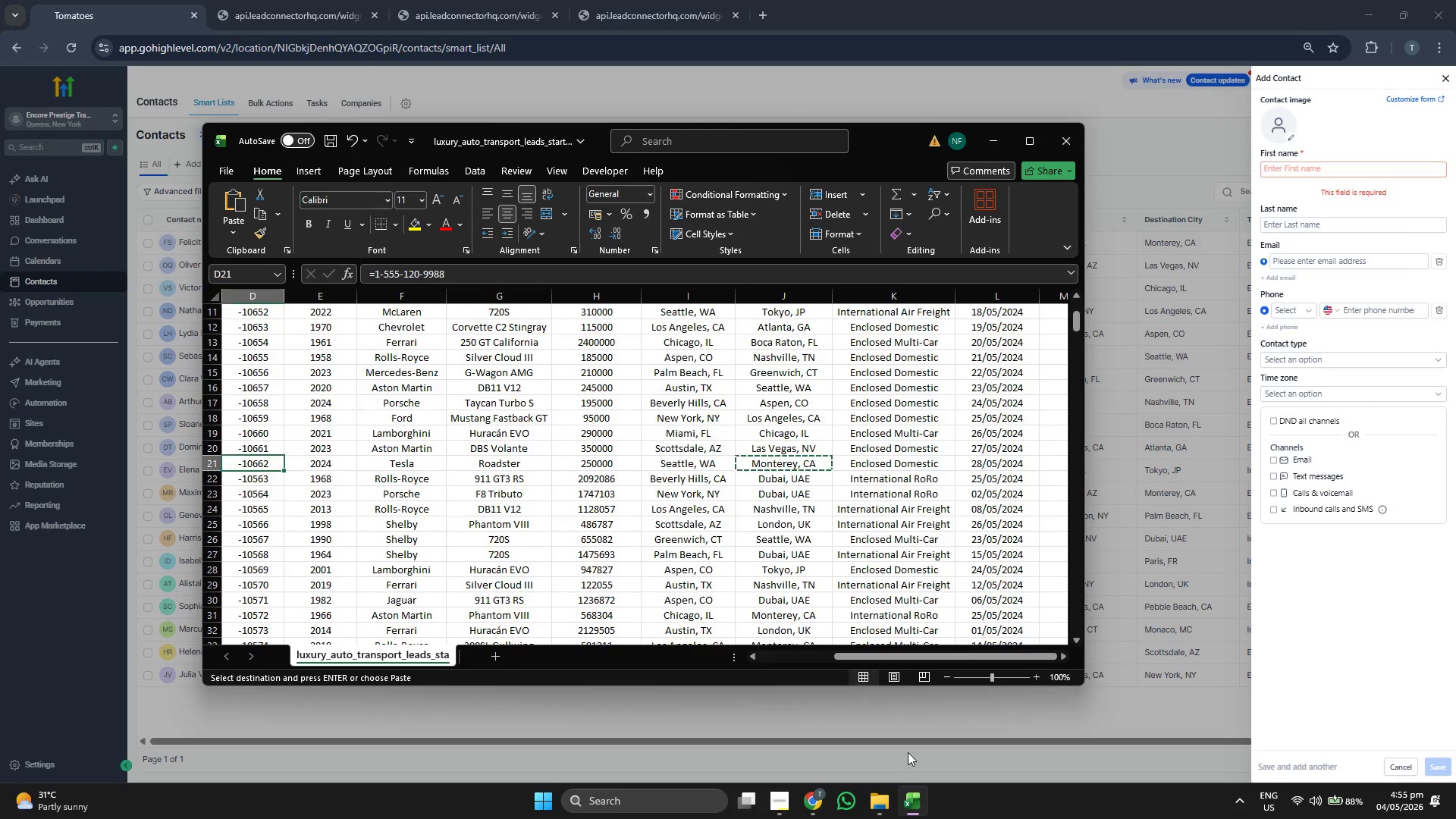 
key(ArrowLeft)
 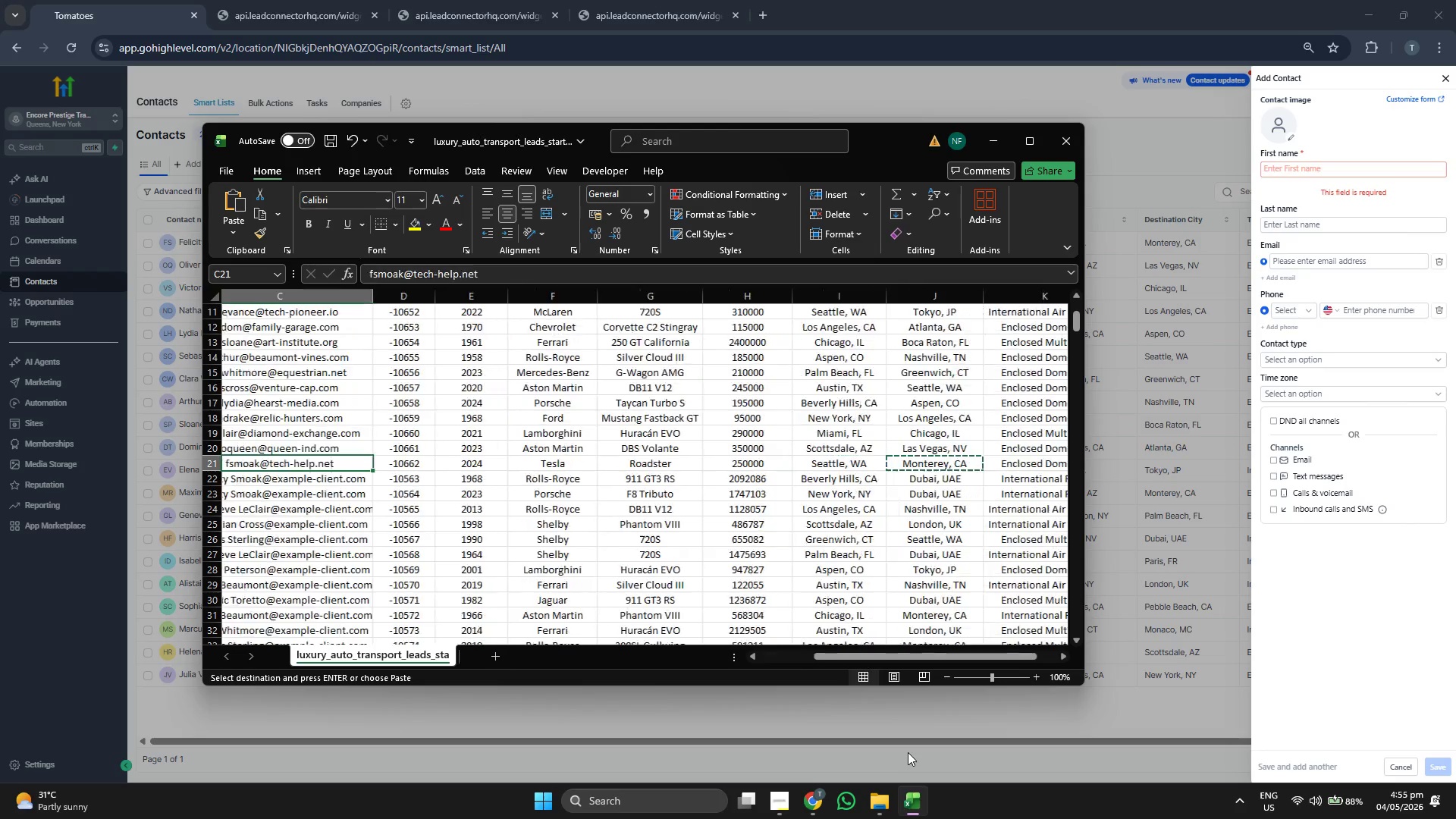 
key(ArrowLeft)
 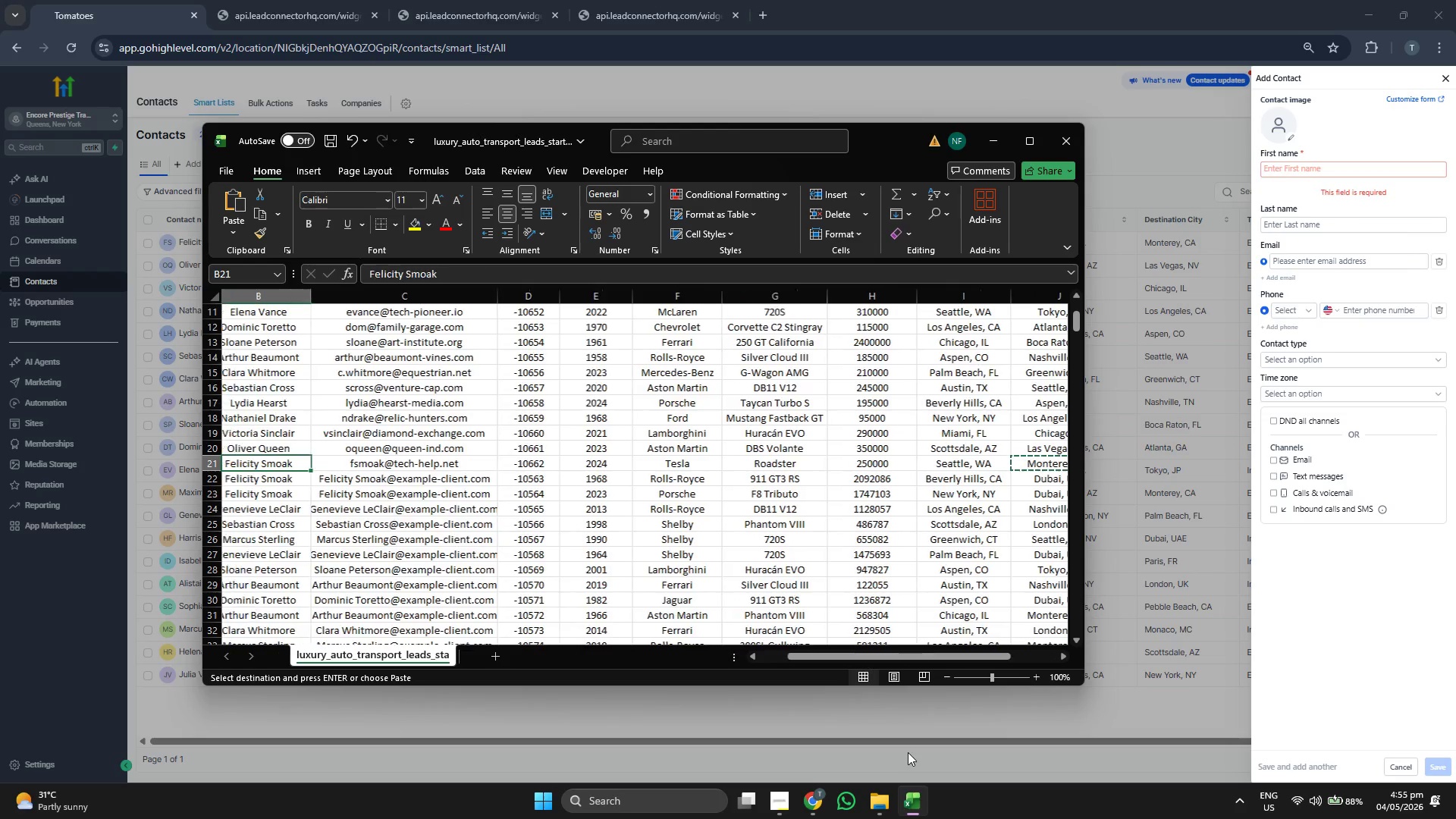 
key(ArrowLeft)
 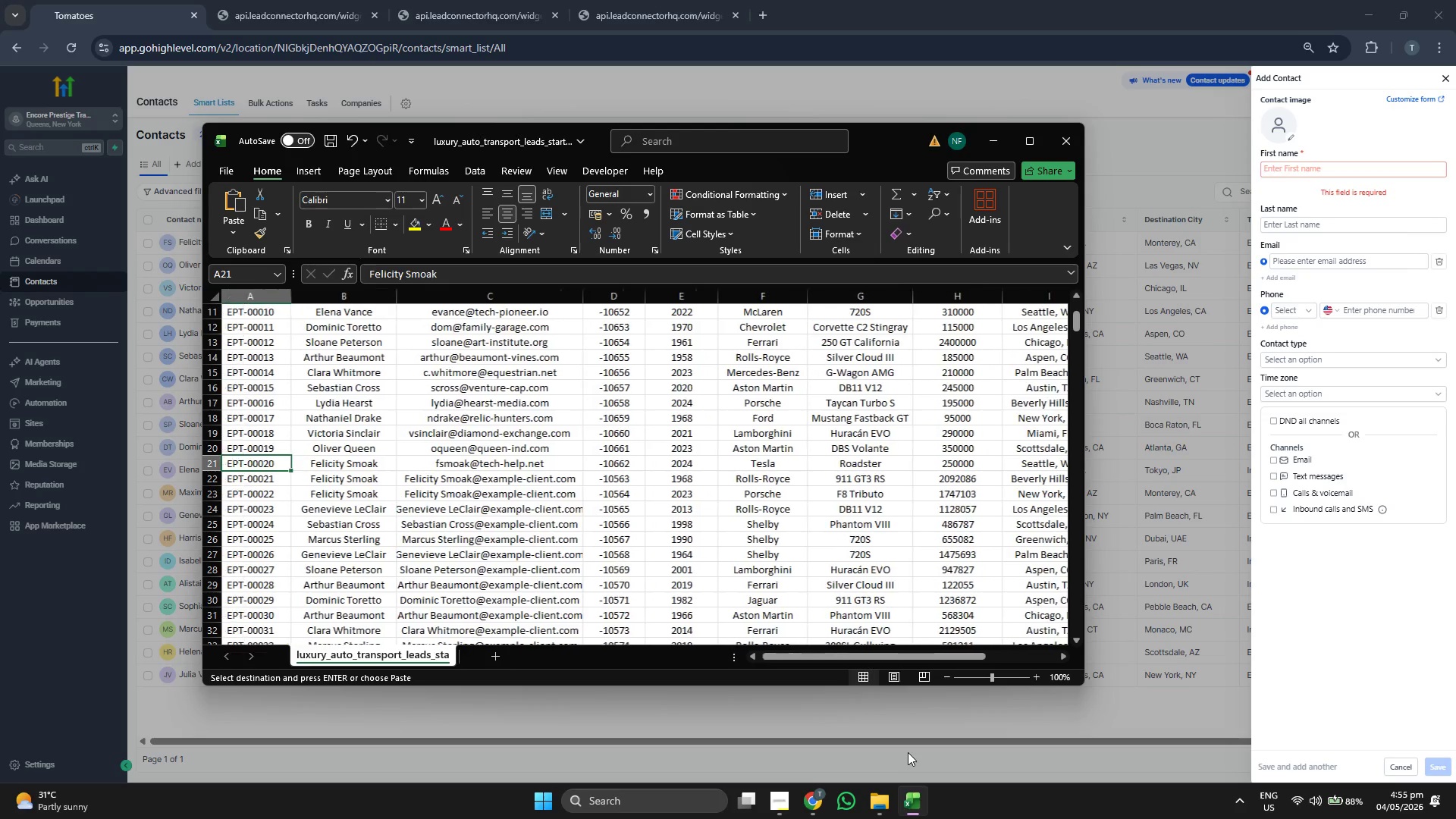 
key(ArrowLeft)
 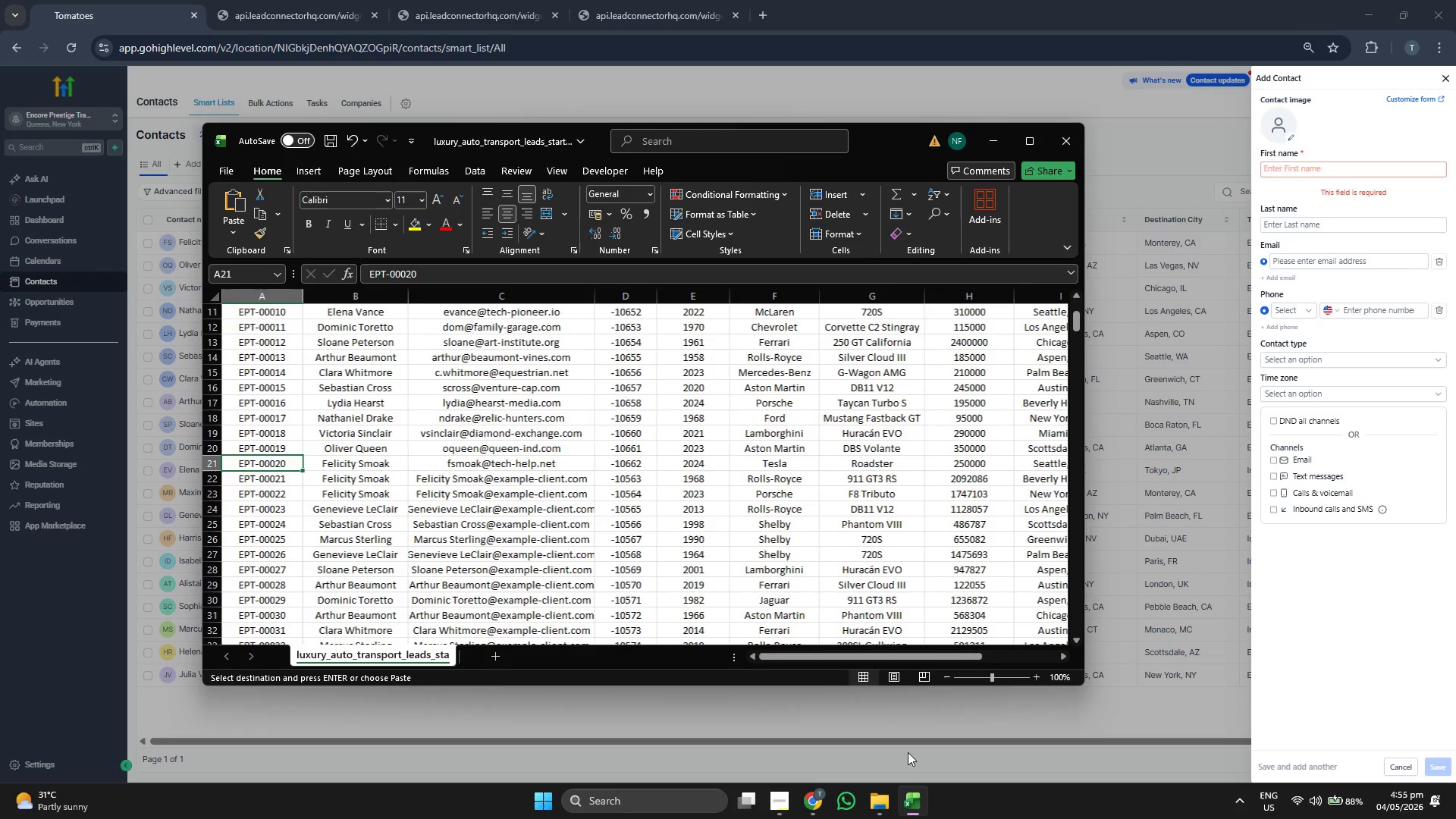 
key(ArrowLeft)
 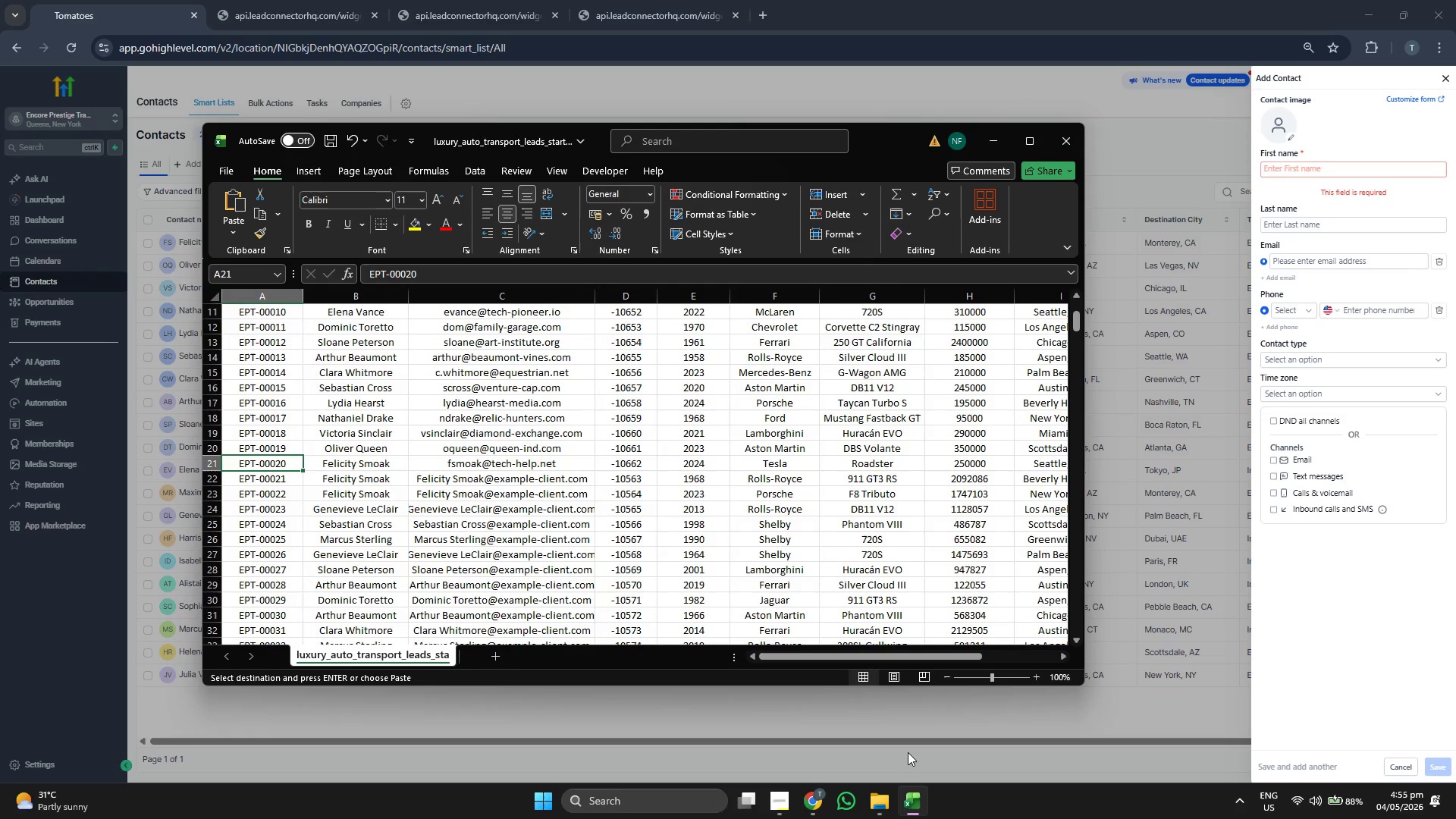 
key(ArrowLeft)
 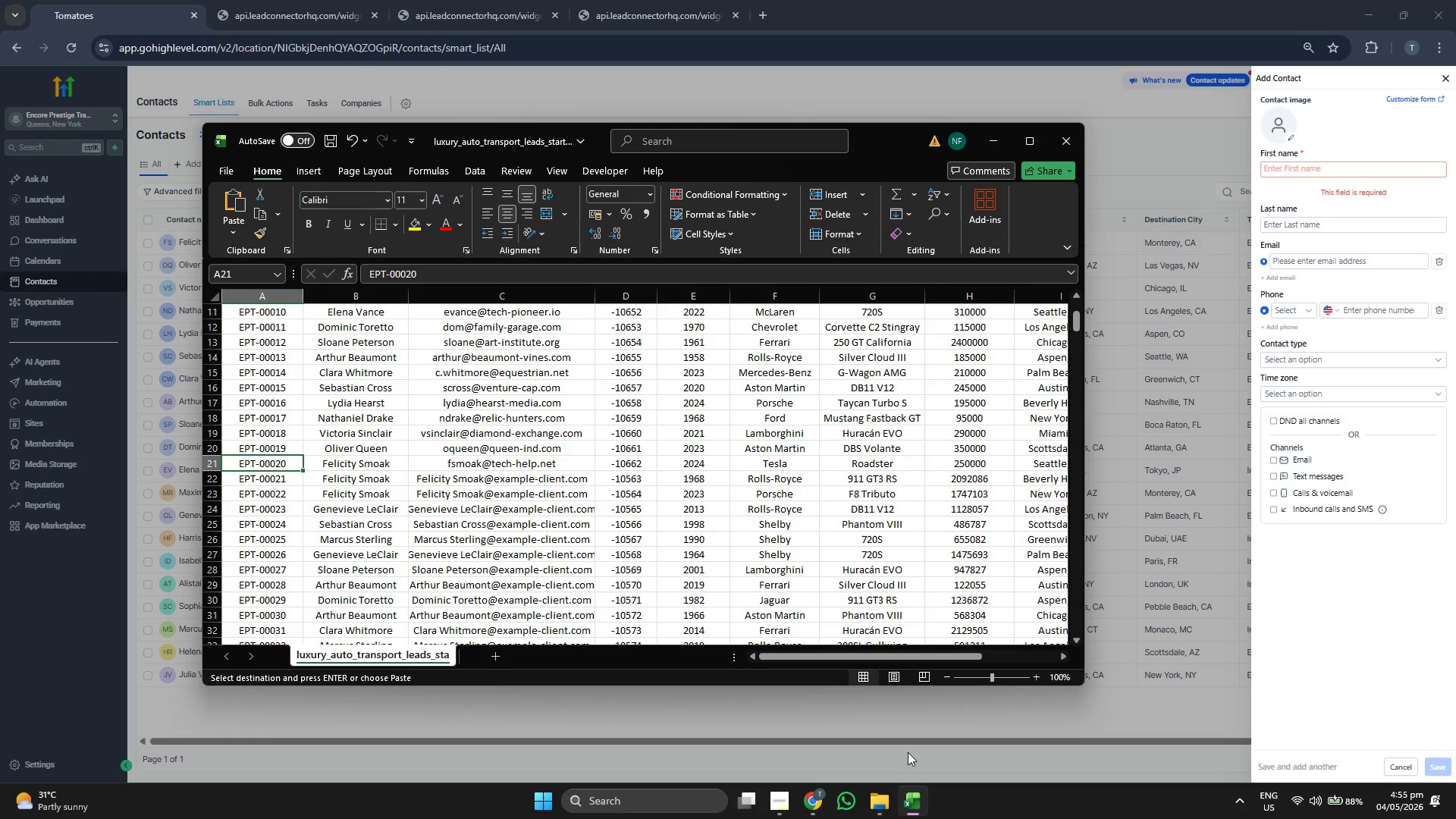 
key(ArrowRight)
 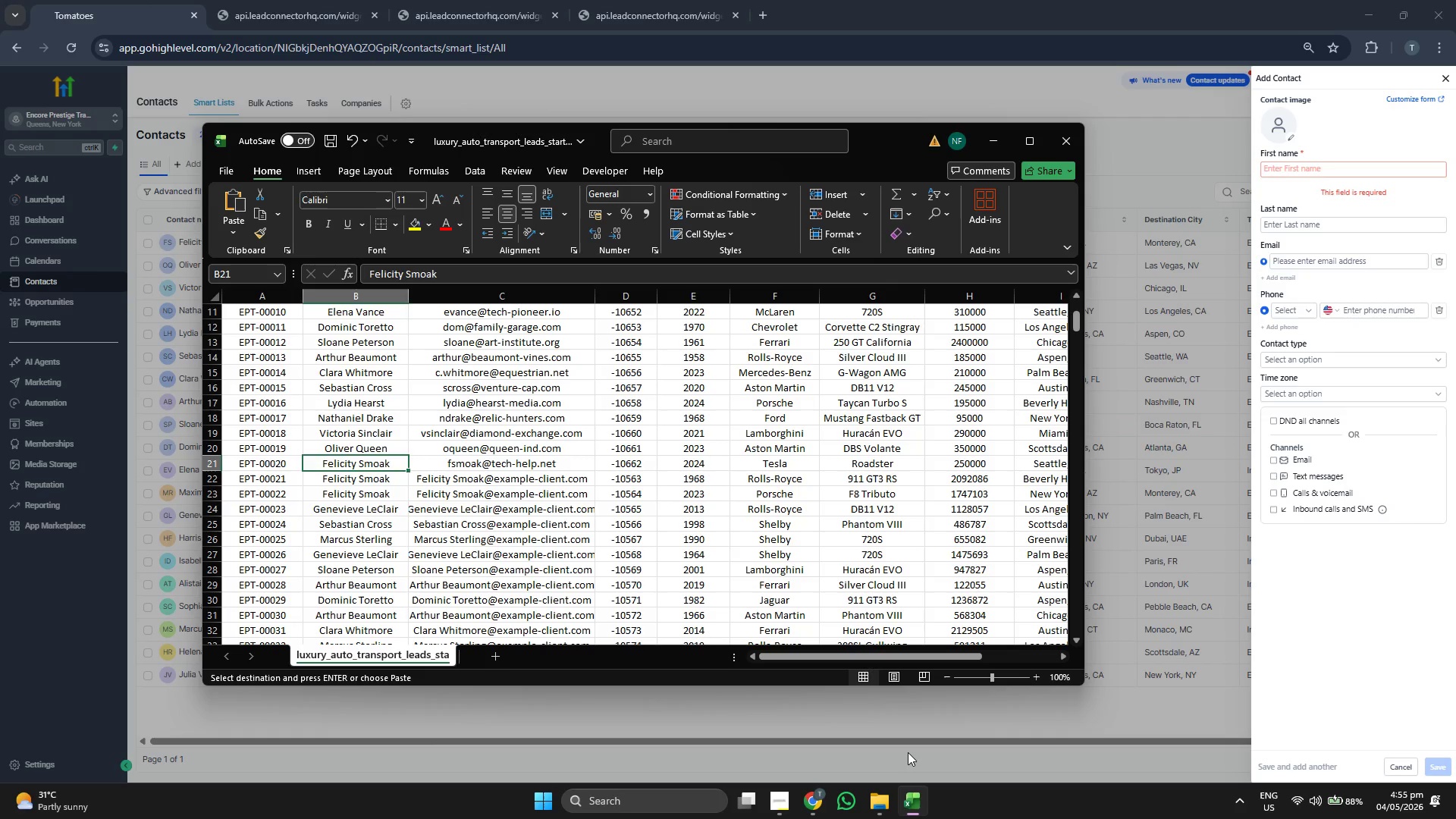 
key(ArrowRight)
 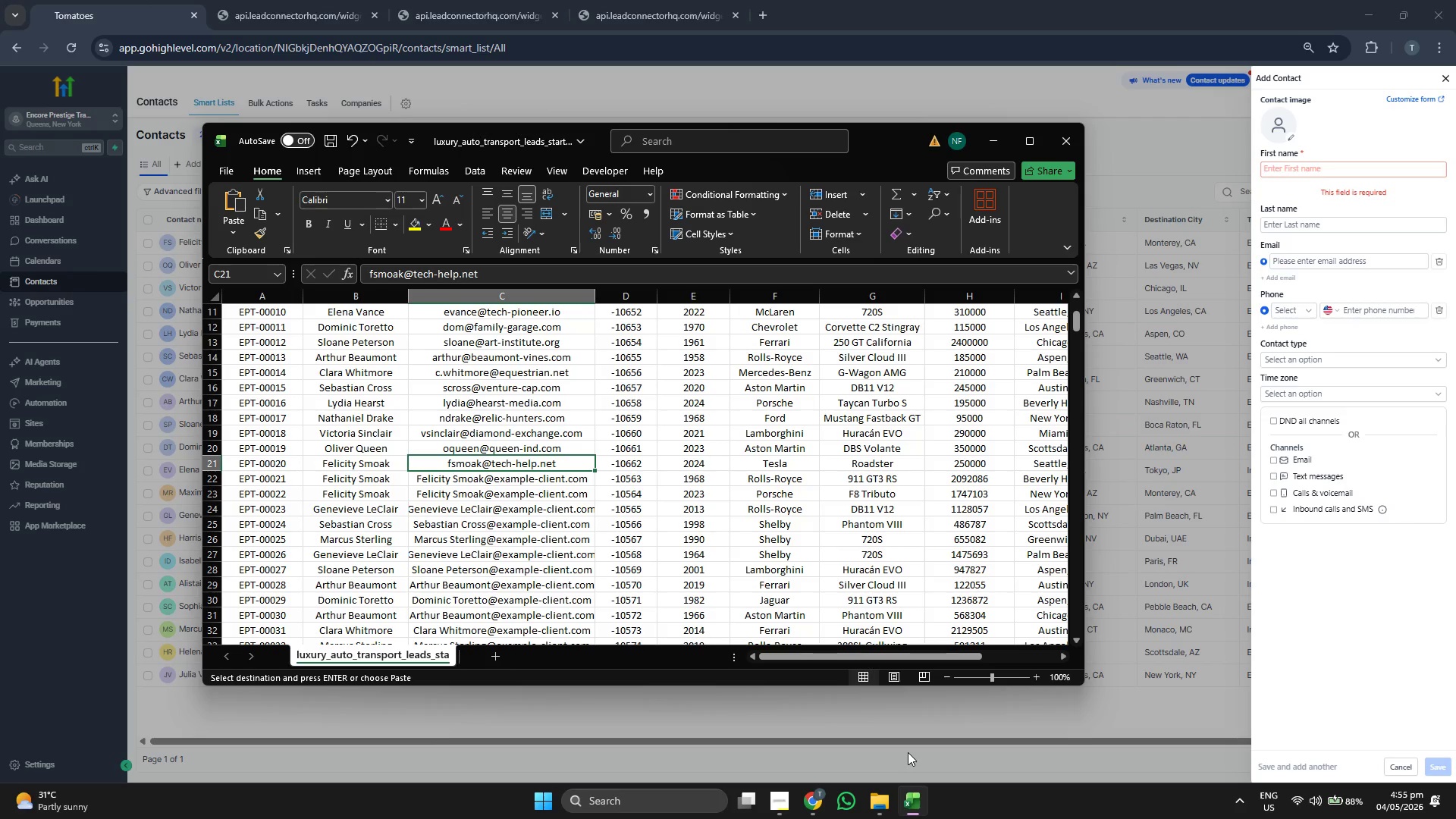 
key(Control+C)
 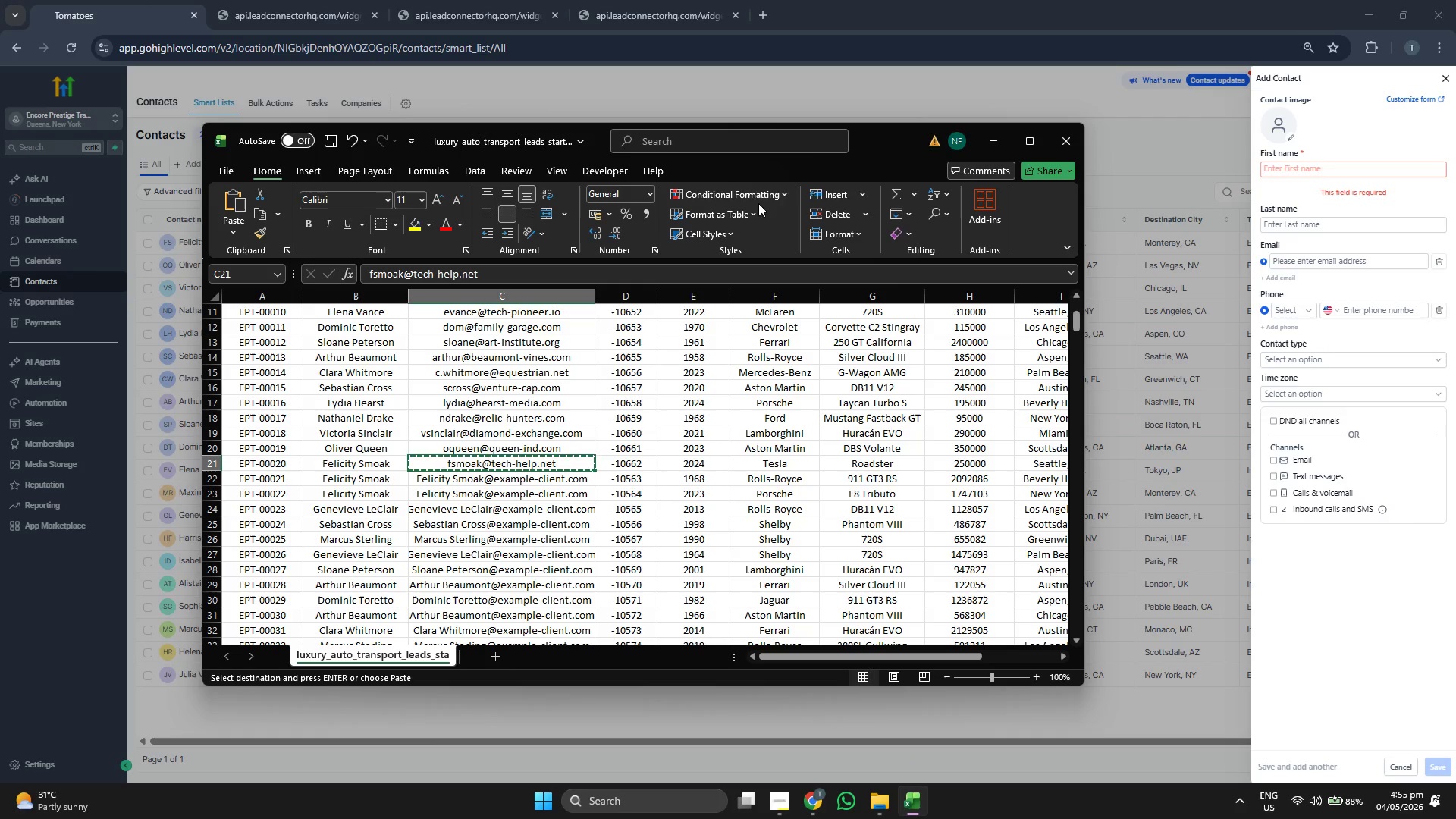 
left_click_drag(start_coordinate=[881, 146], to_coordinate=[1090, 160])
 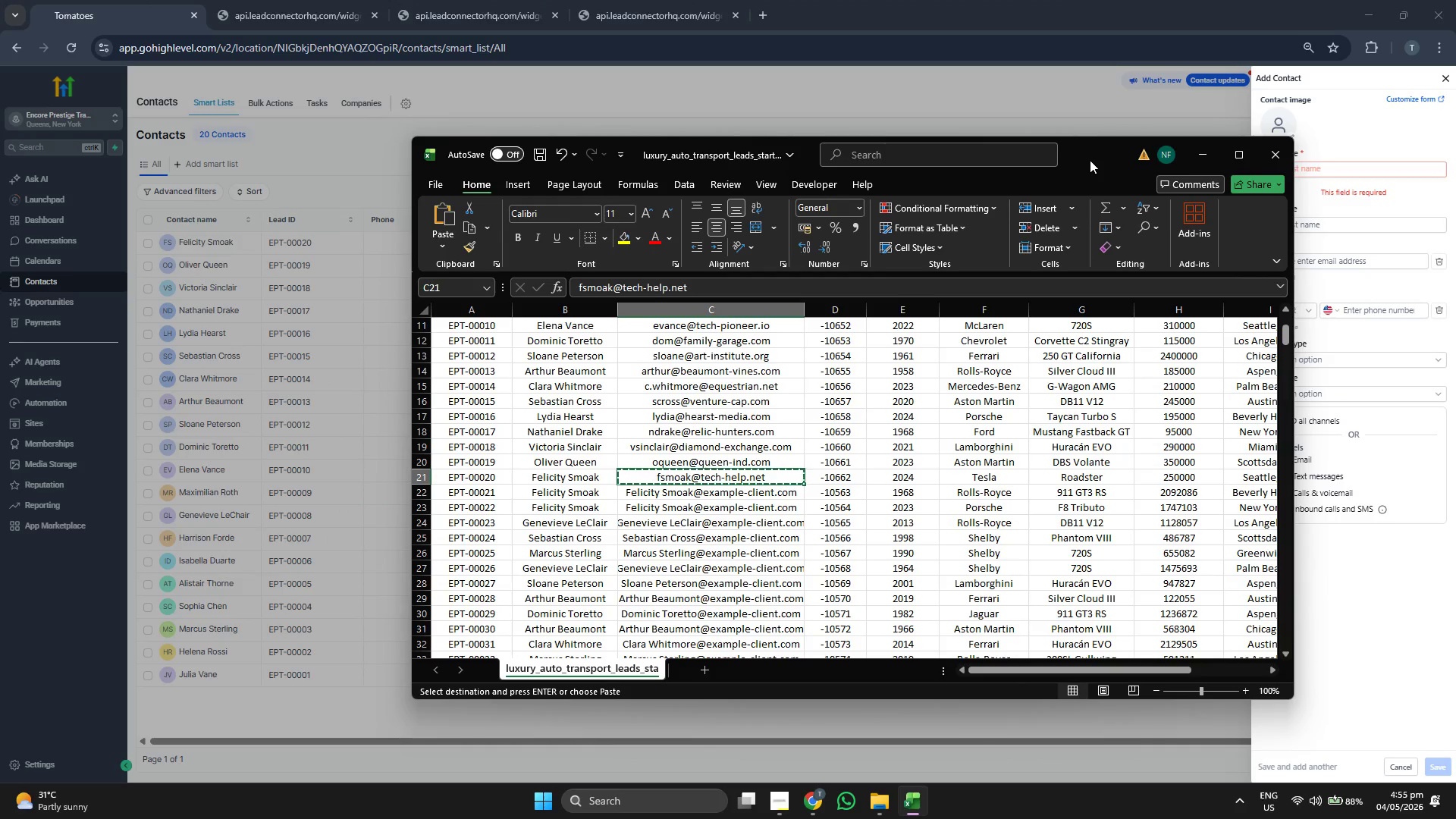 
key(ArrowDown)
 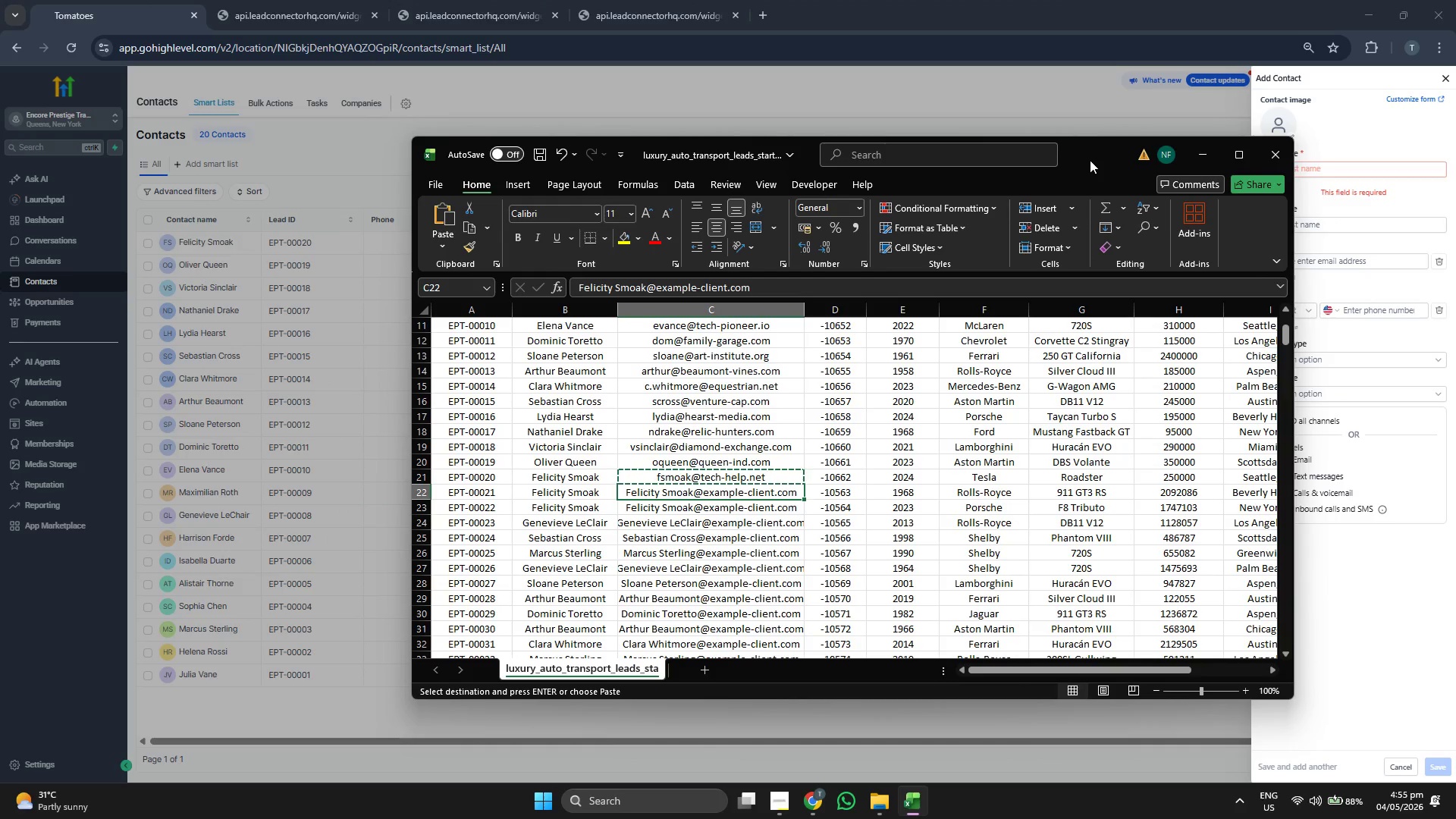 
key(Control+C)
 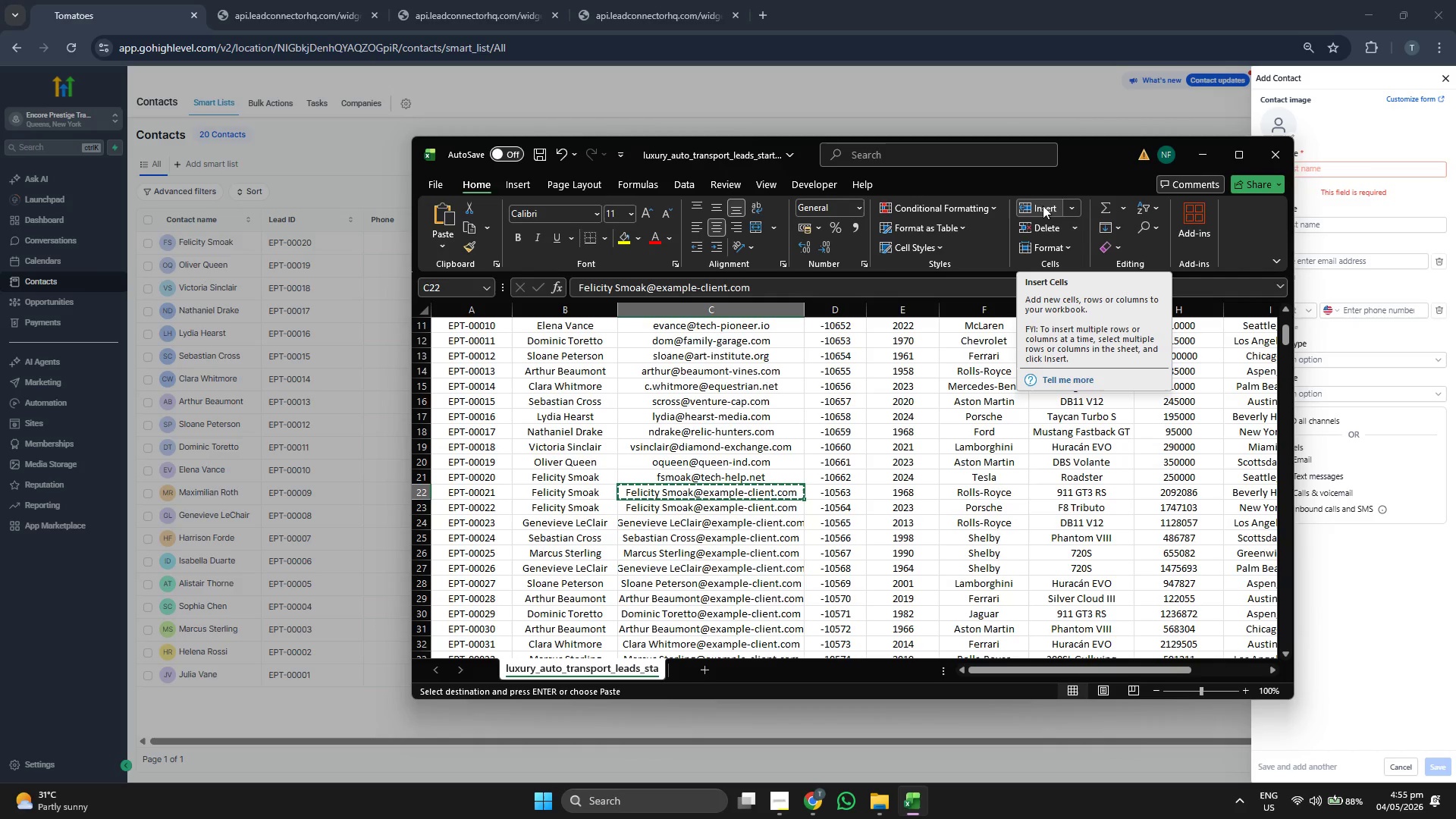 
left_click([1346, 142])
 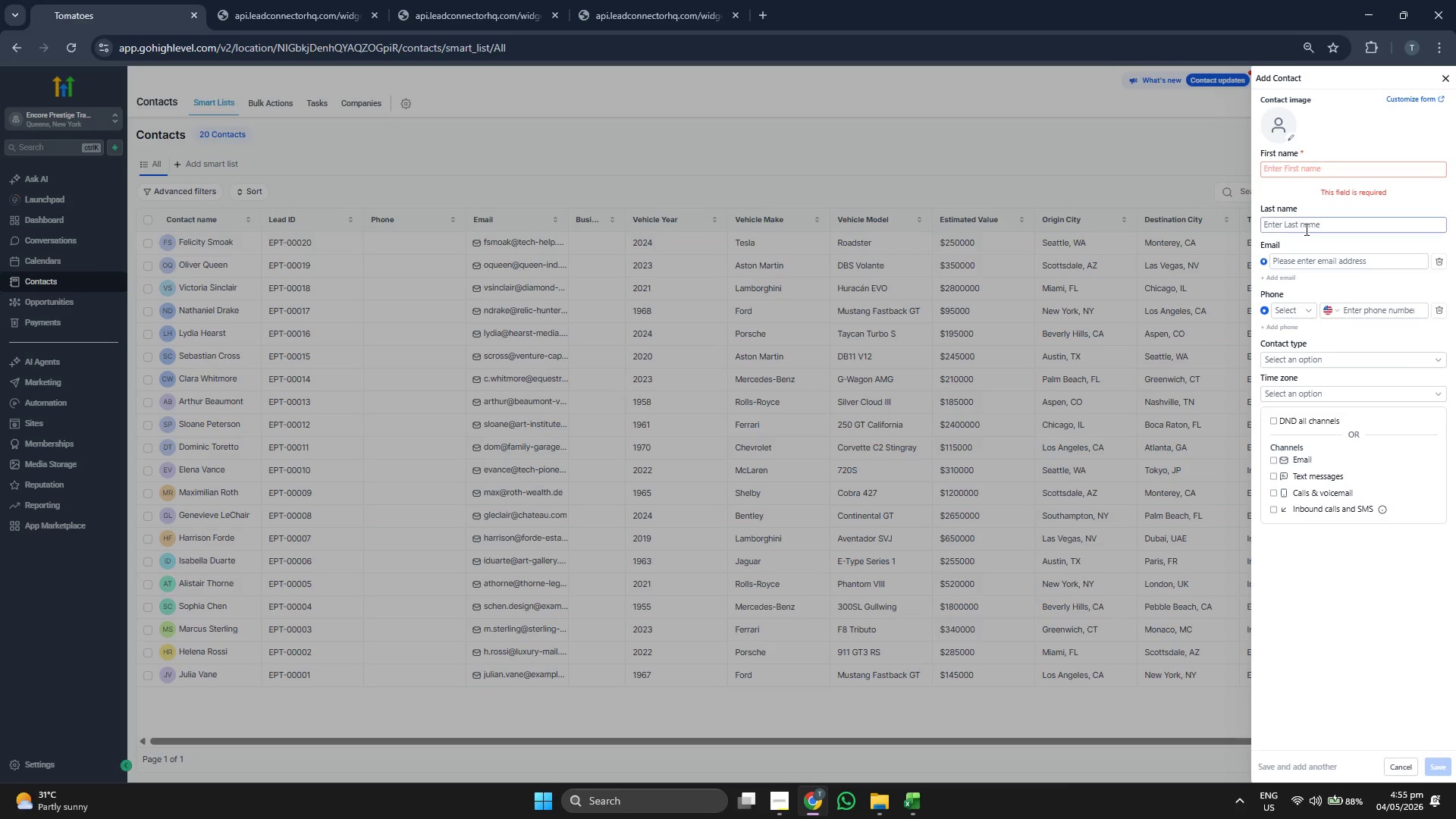 
left_click([1304, 231])
 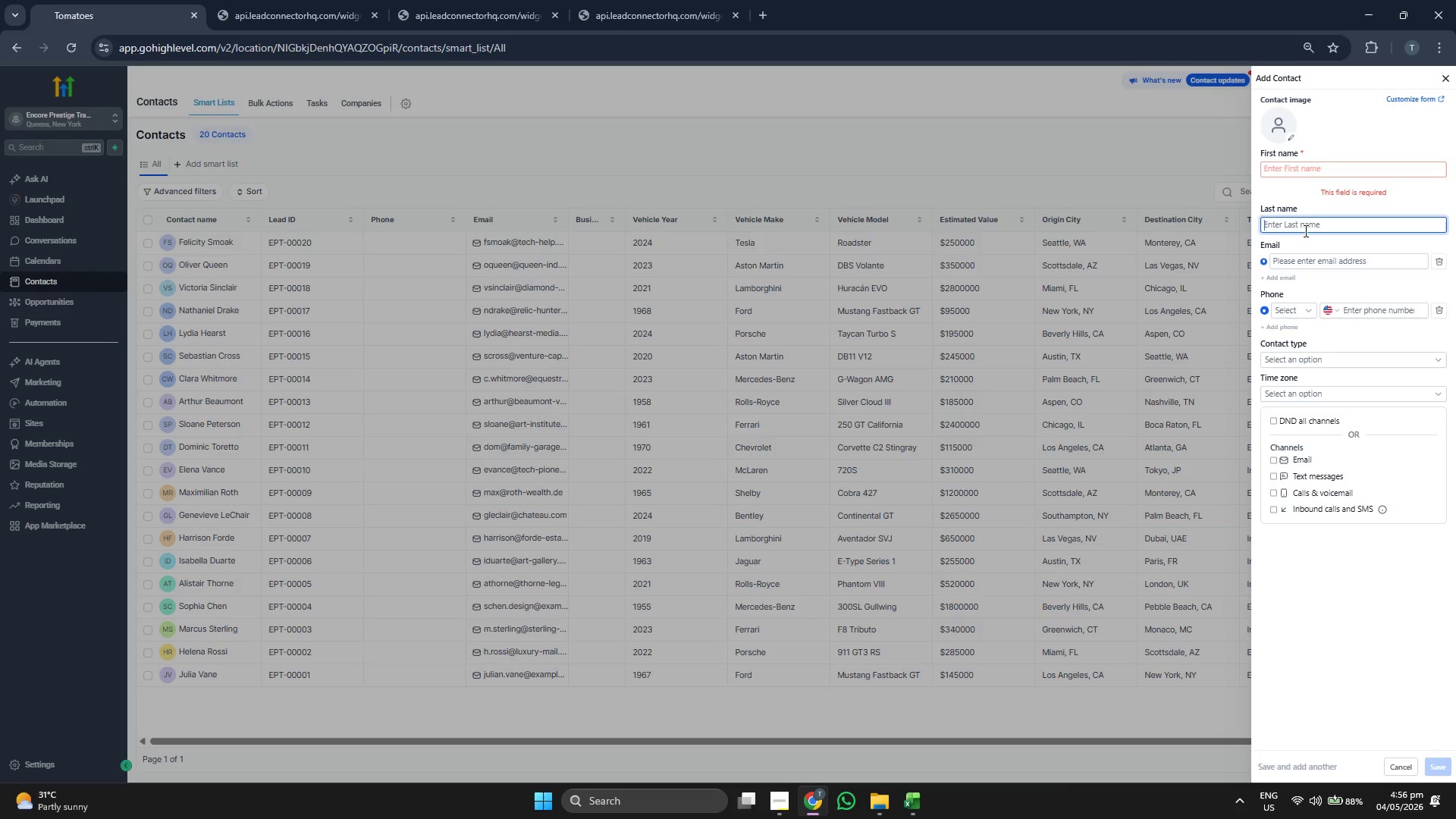 
key(Control+ControlLeft)
 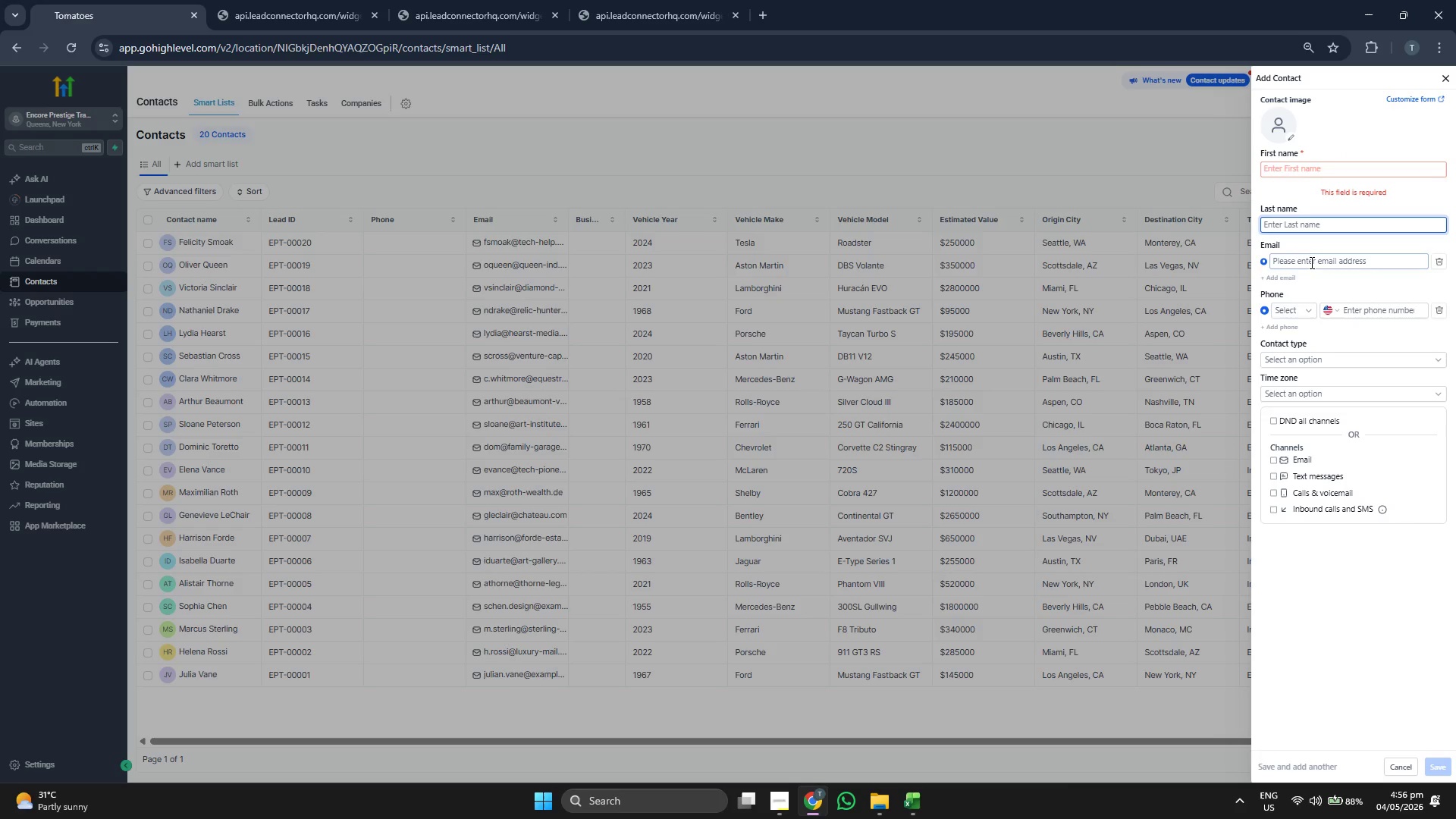 
left_click([1310, 263])
 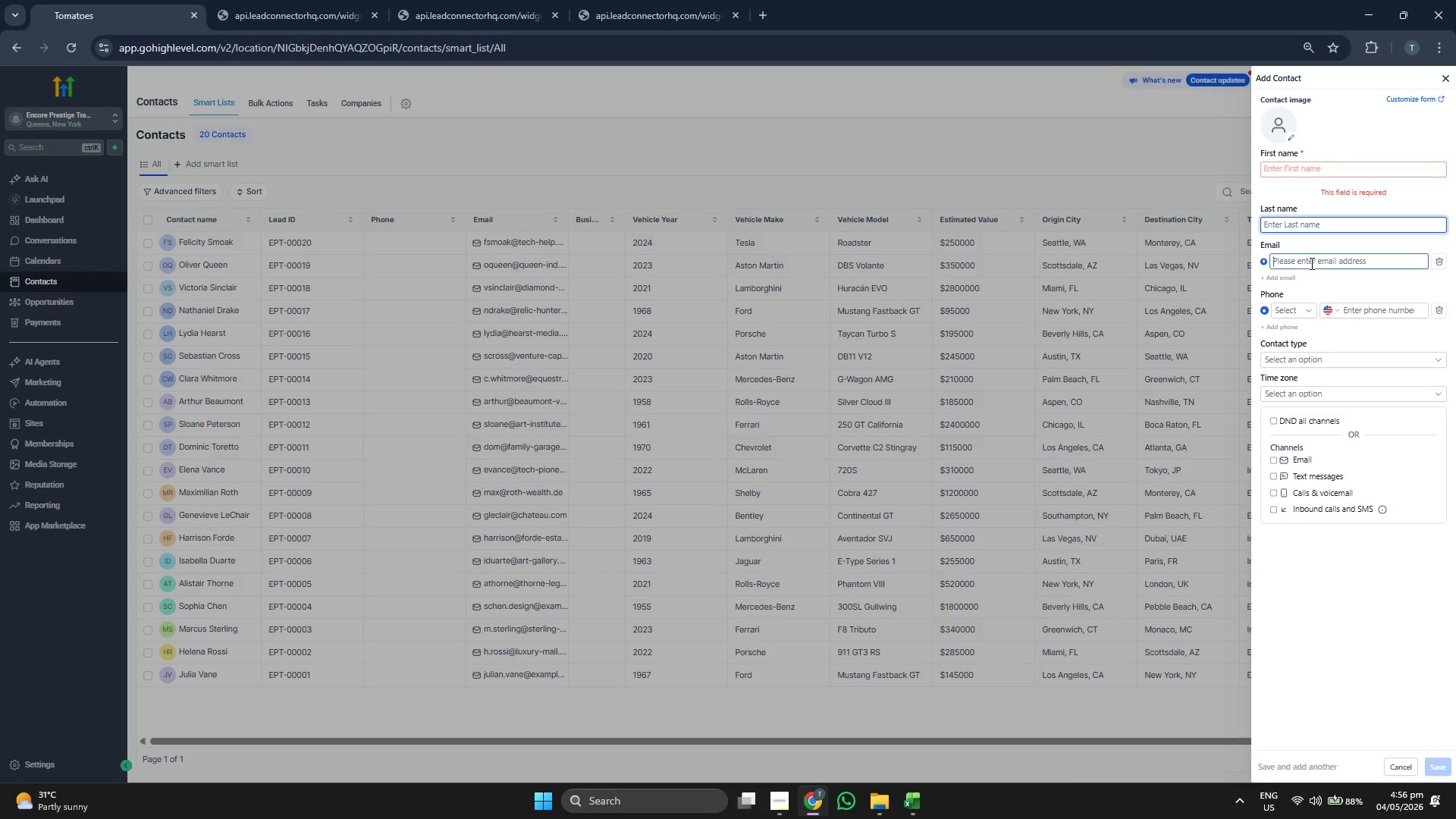 
key(Control+ControlLeft)
 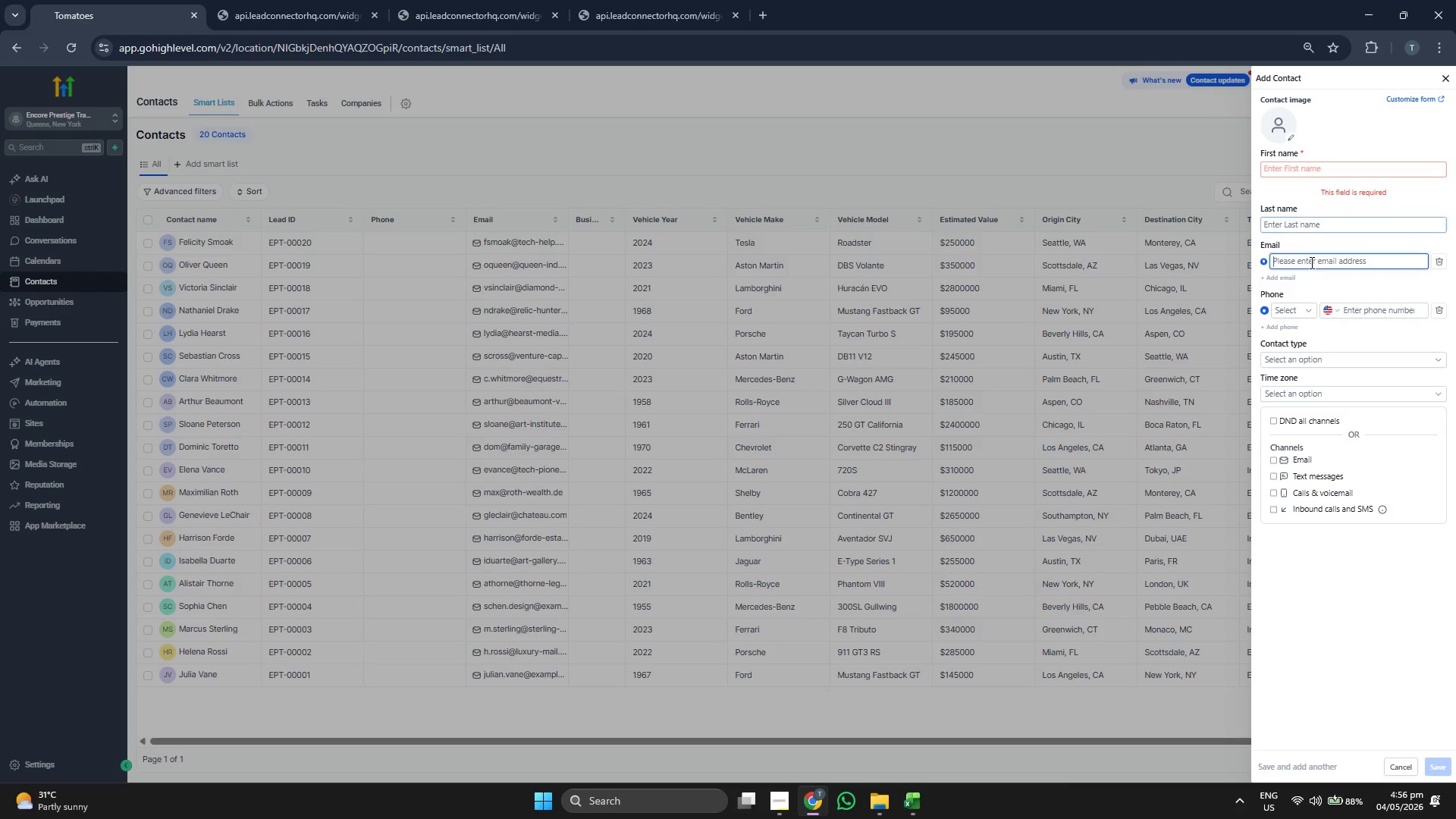 
key(Control+V)
 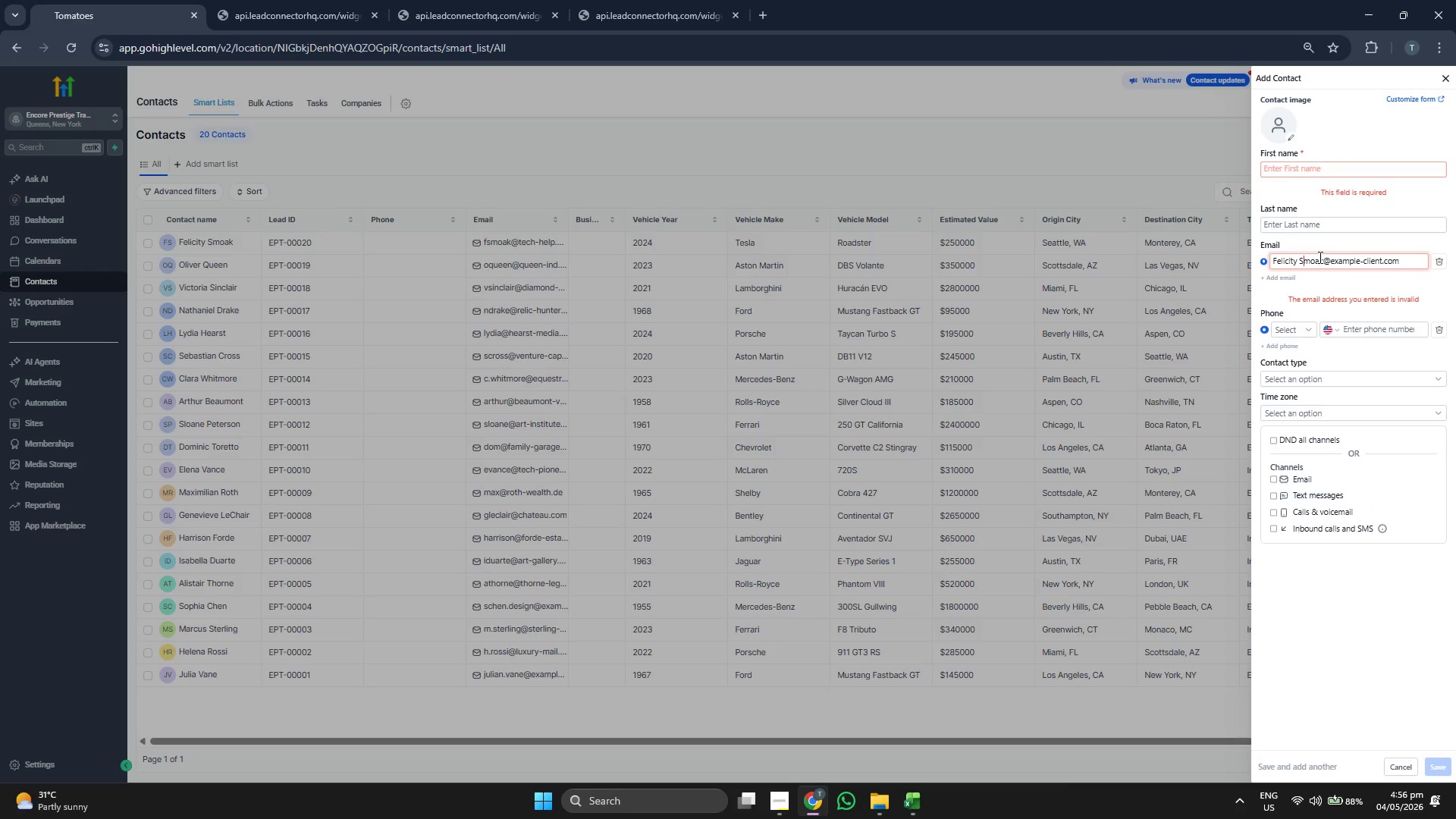 
key(ArrowLeft)
 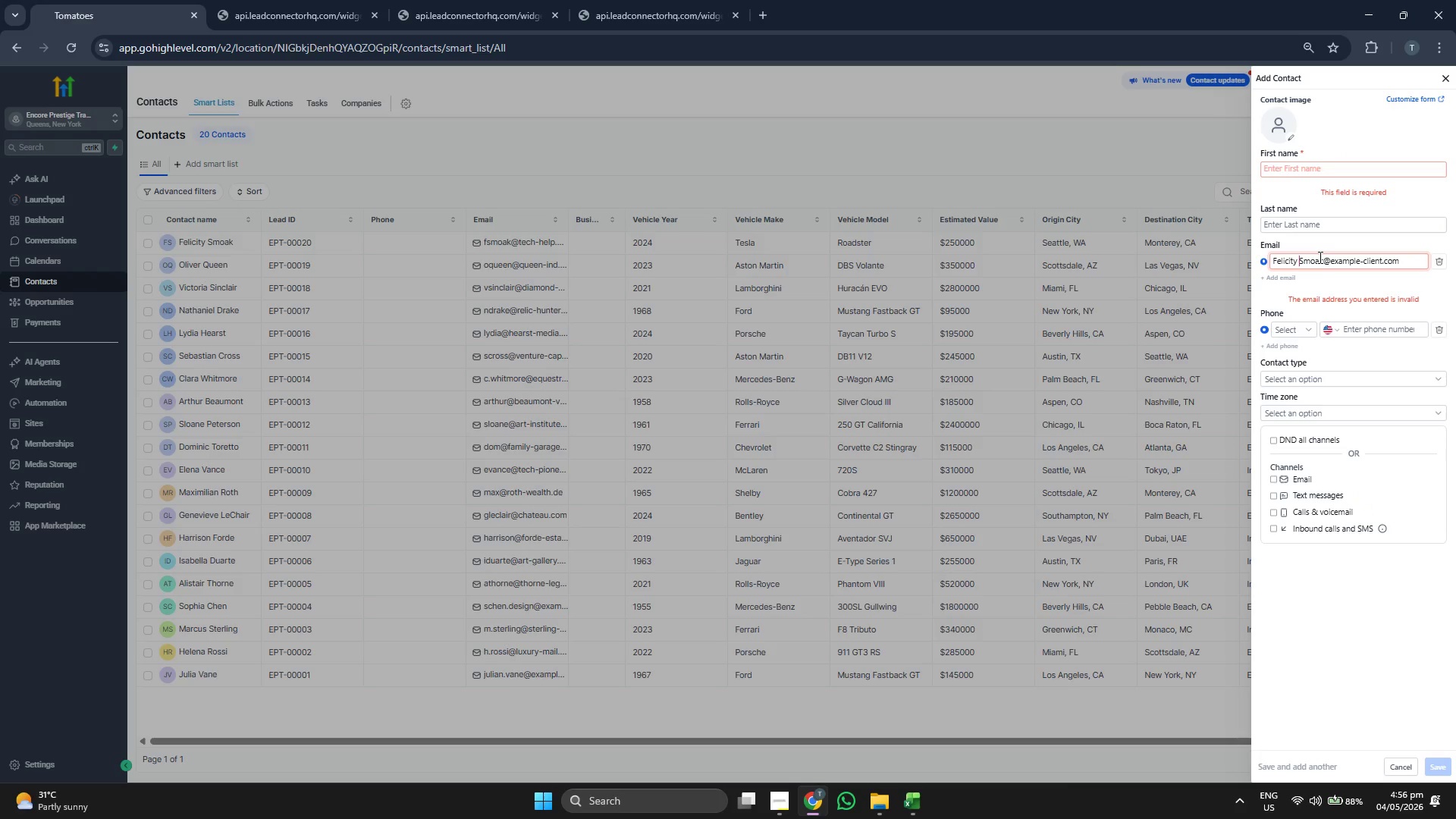 
key(Backspace)
 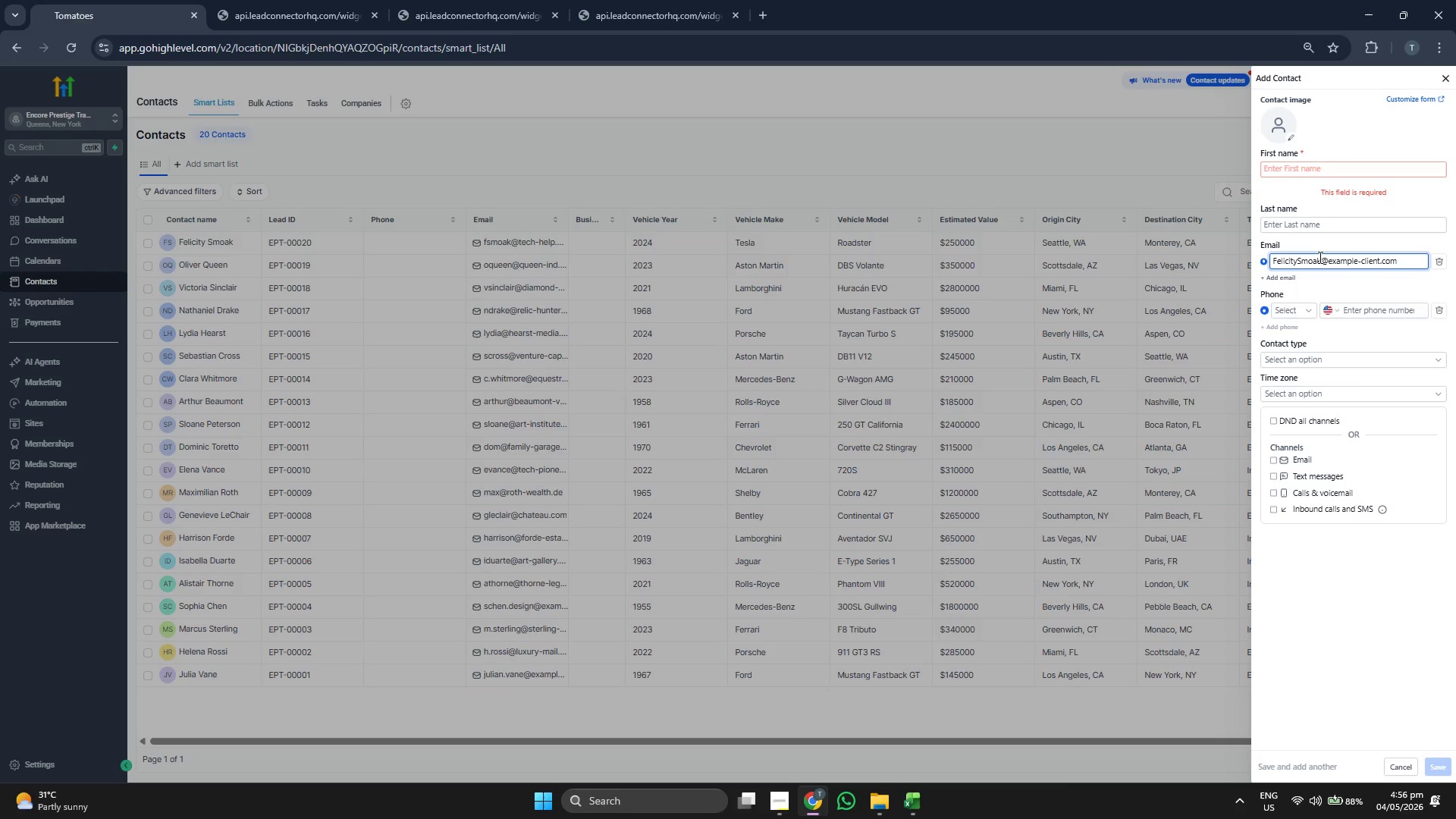 
key(ArrowRight)
 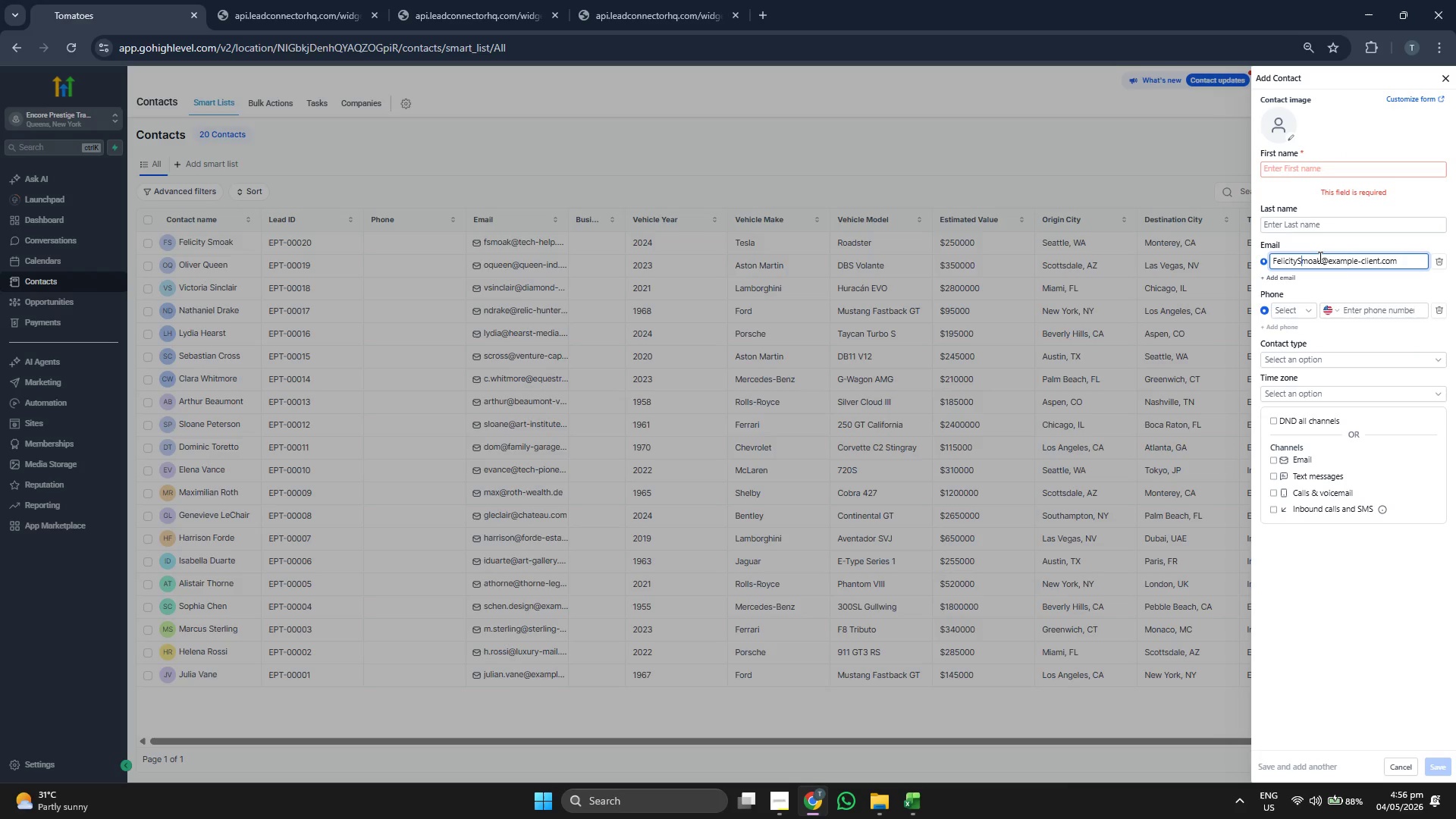 
key(ArrowRight)
 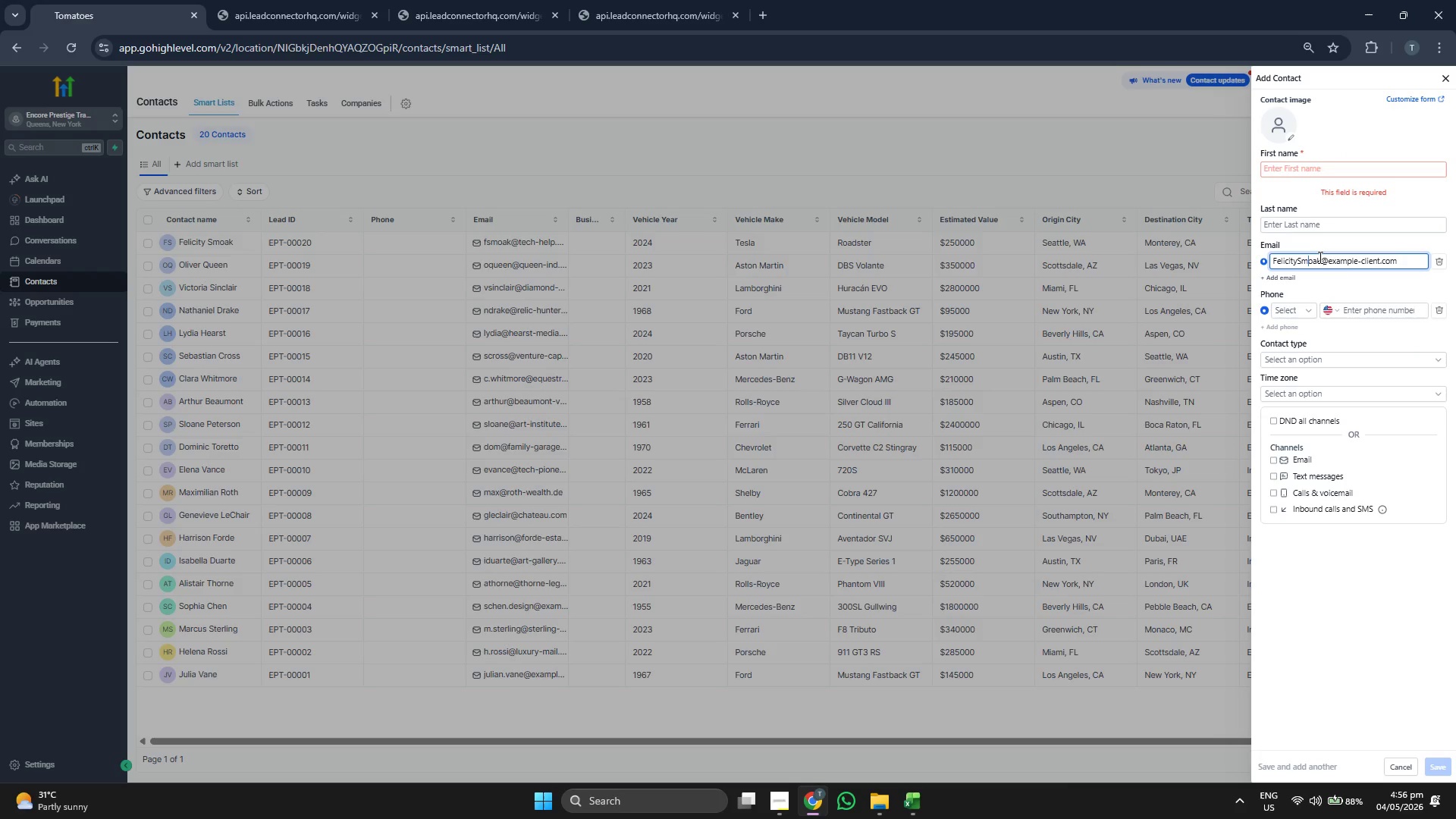 
key(ArrowRight)
 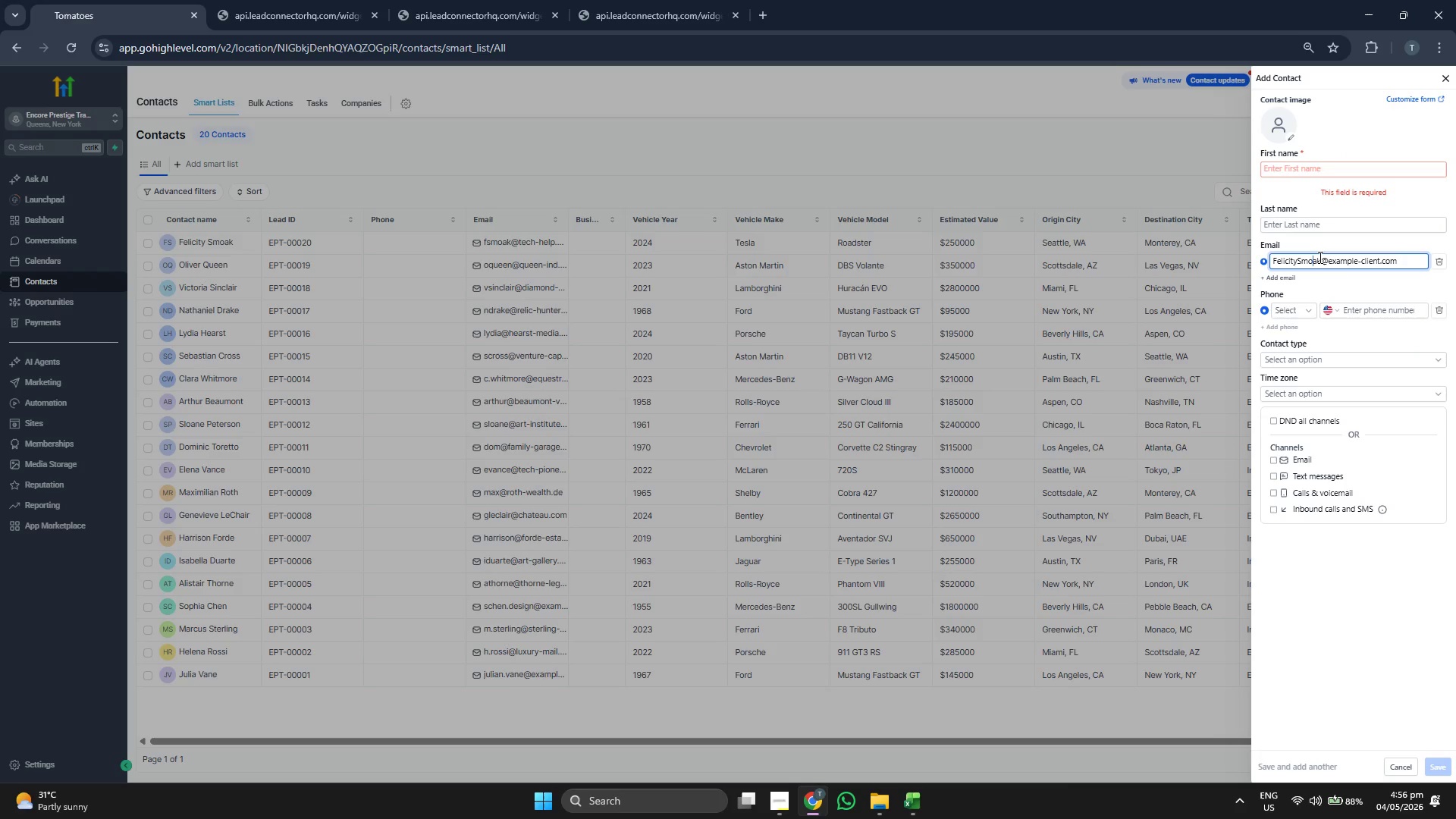 
key(ArrowRight)
 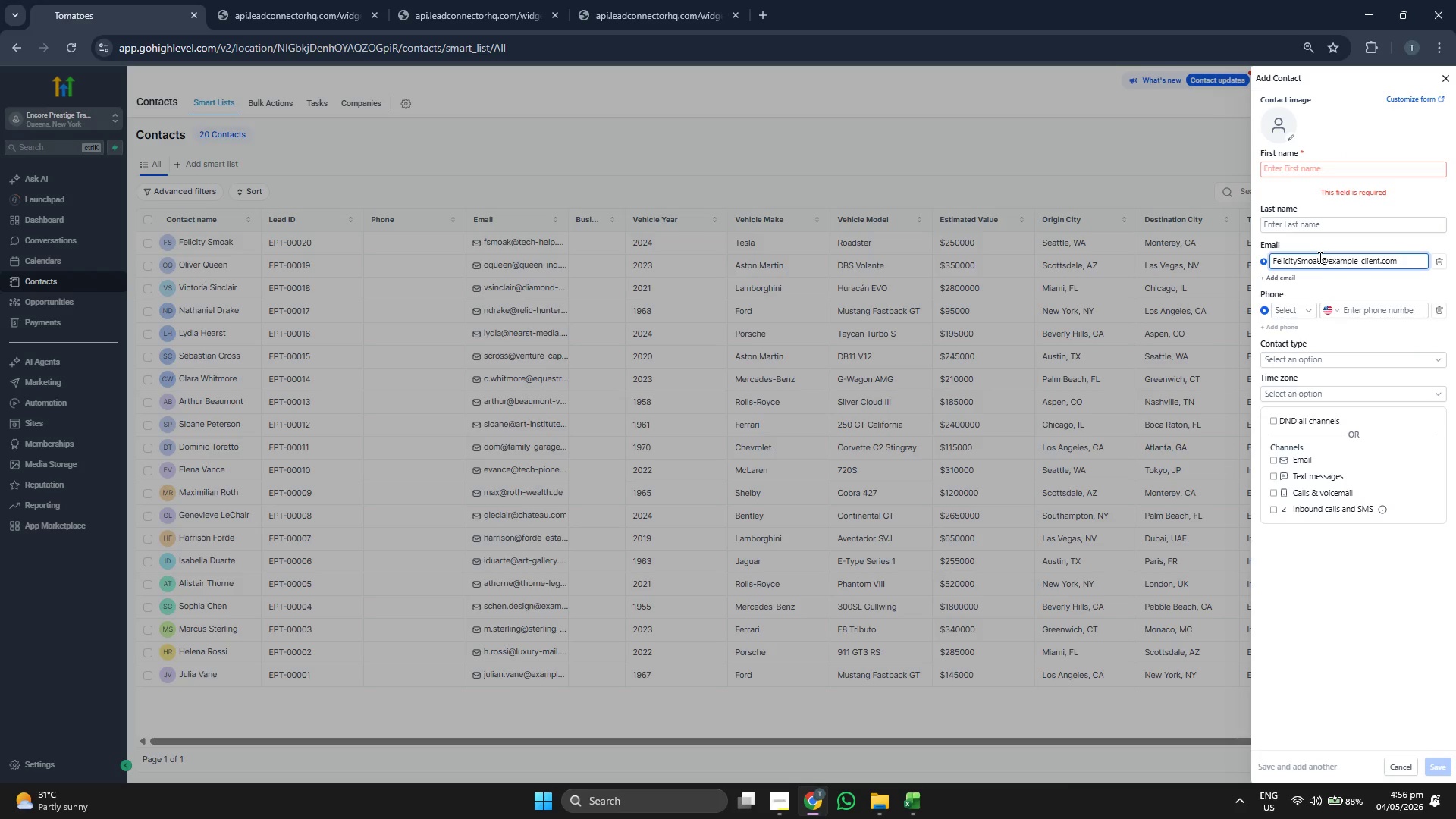 
key(ArrowRight)
 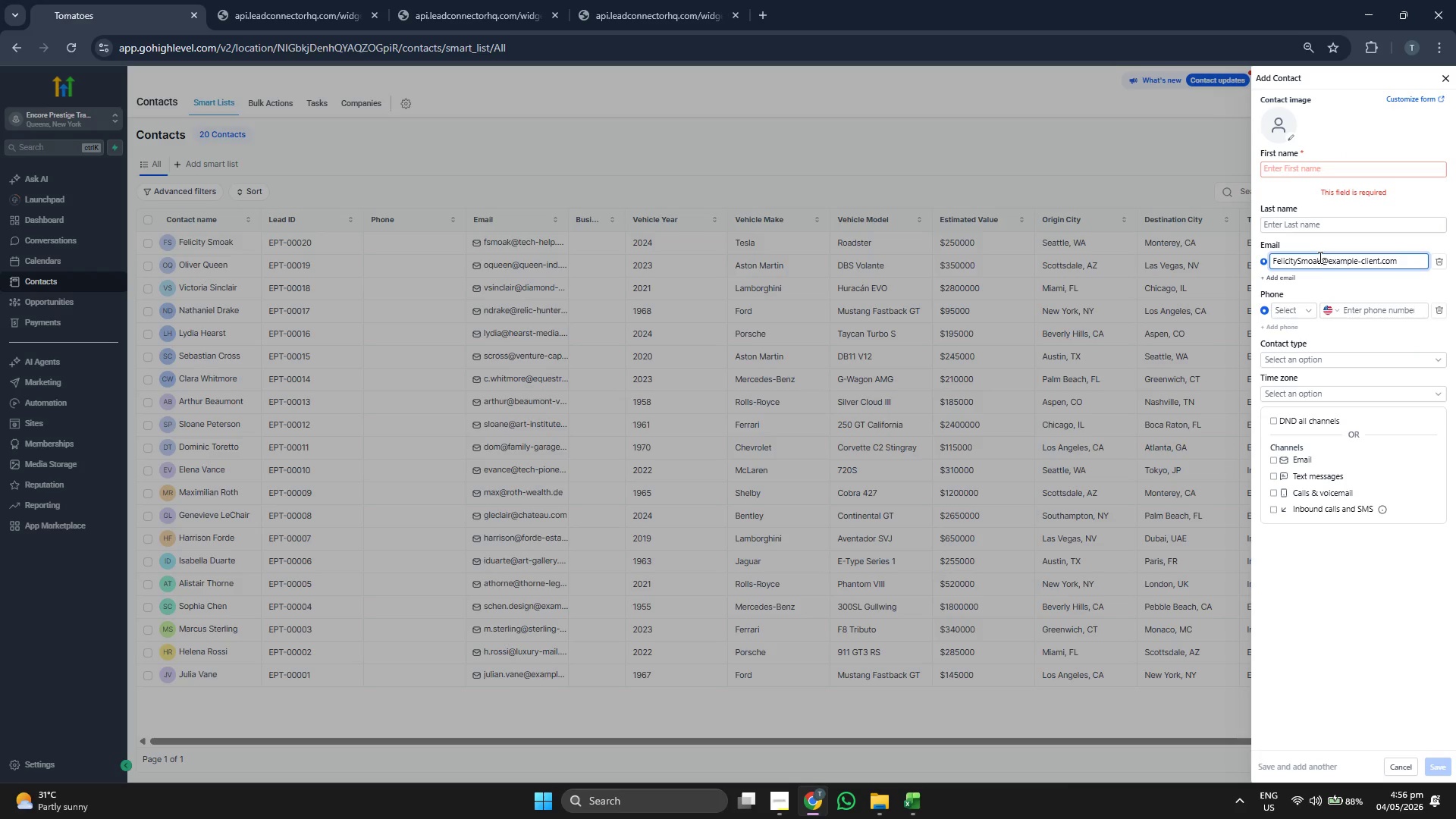 
key(Backspace)
key(Backspace)
key(Backspace)
key(Backspace)
type(mith)
 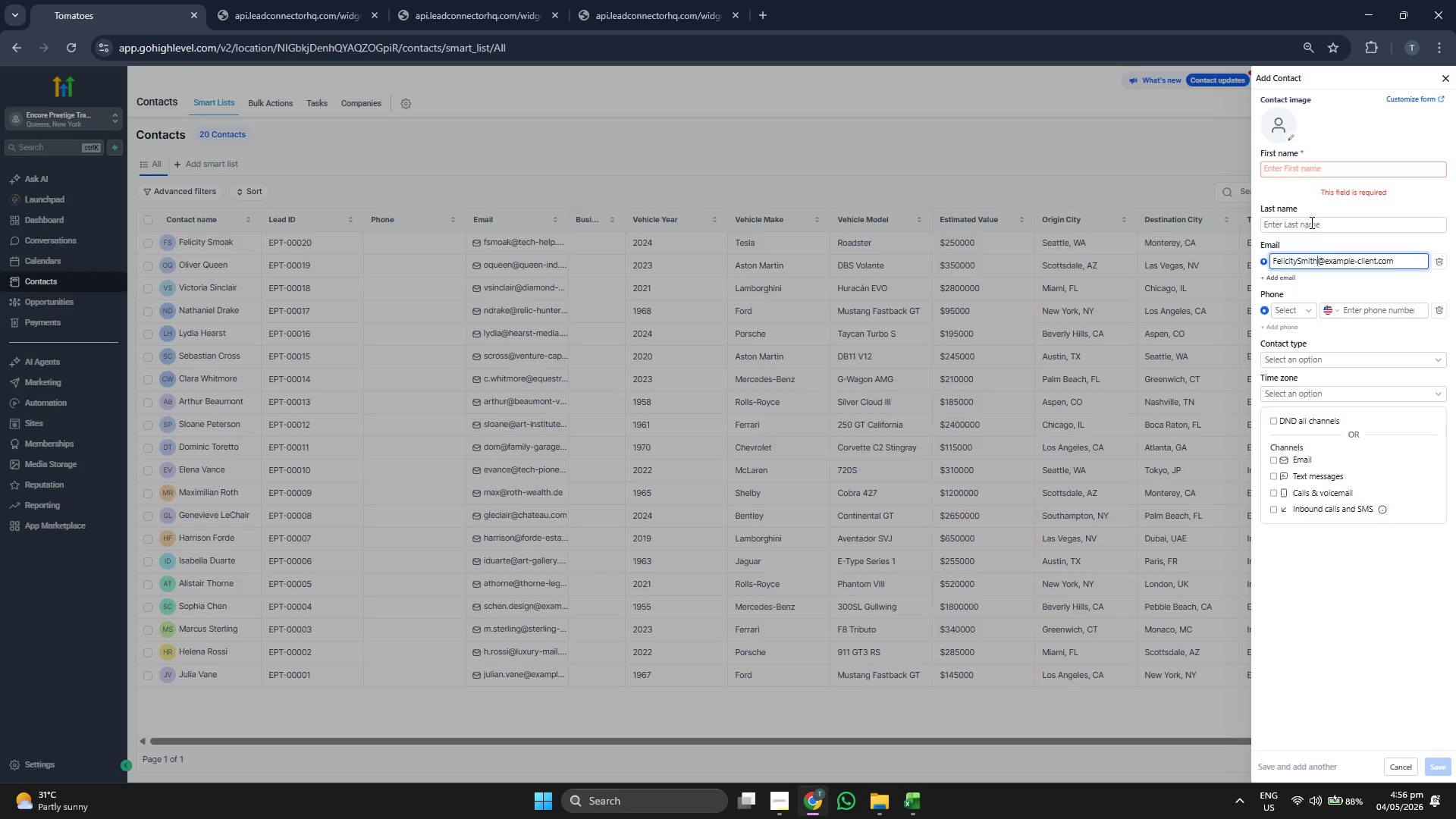 
left_click([1302, 171])
 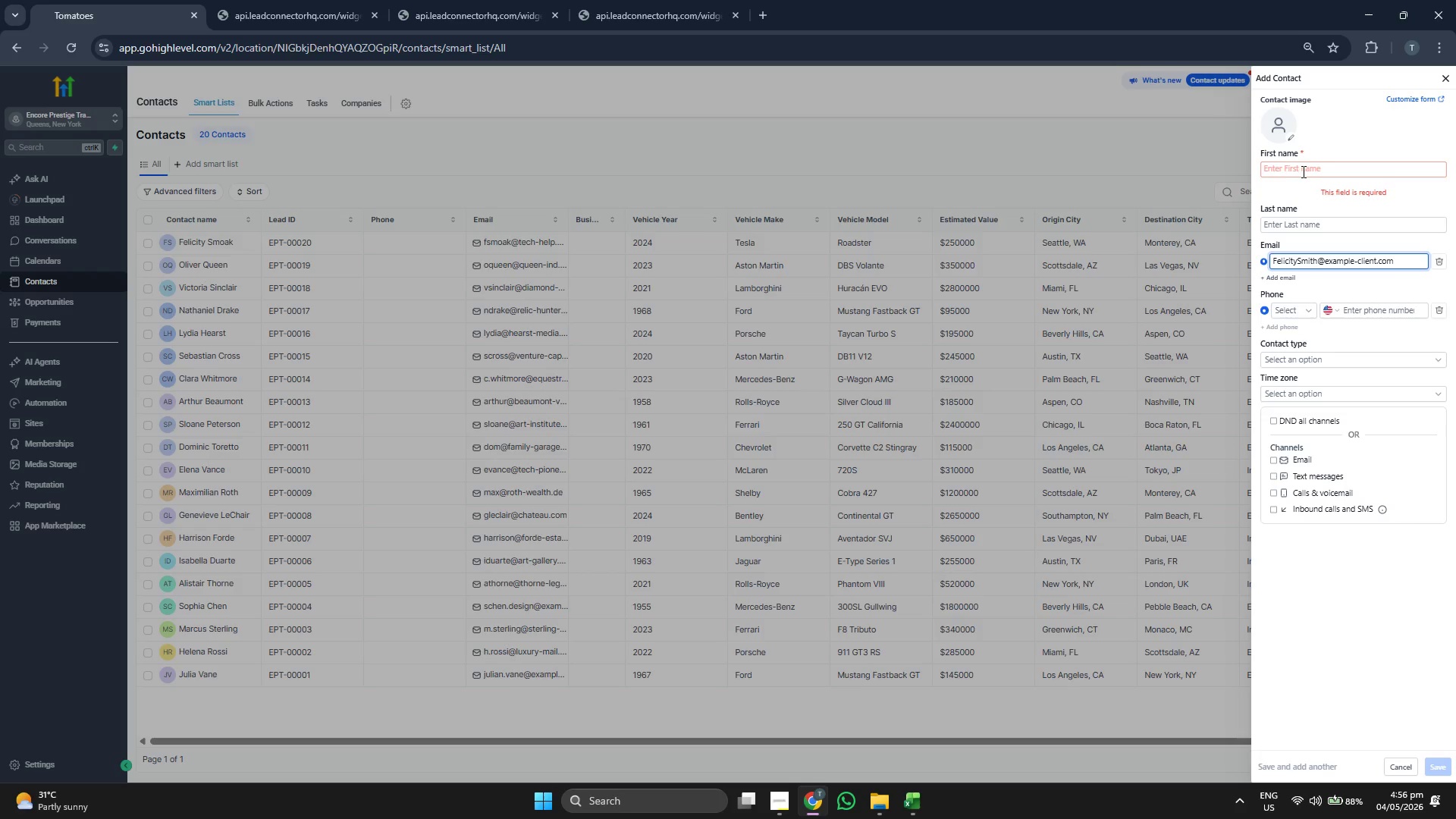 
key(CapsLock)
 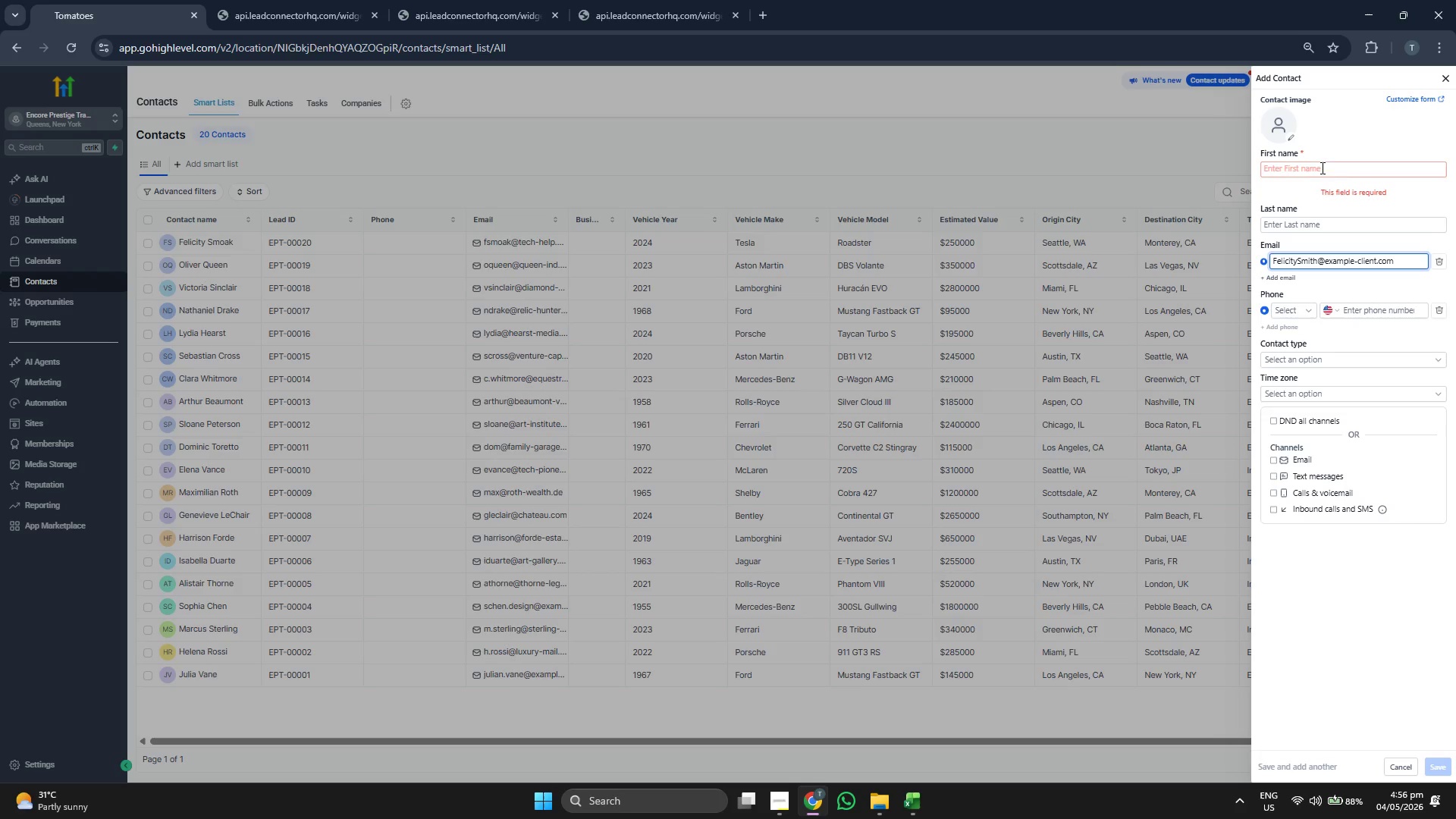 
key(F)
 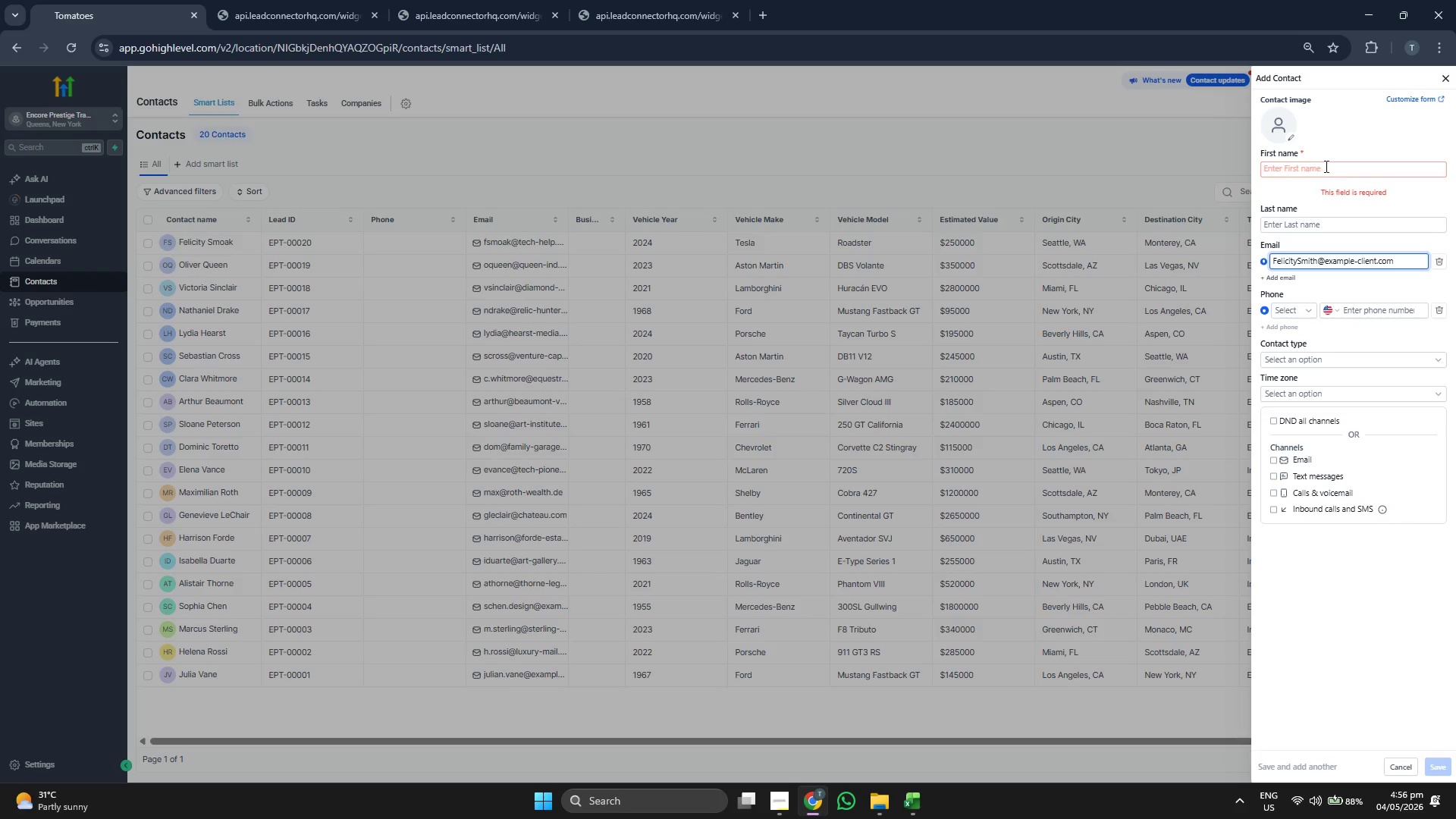 
key(CapsLock)
 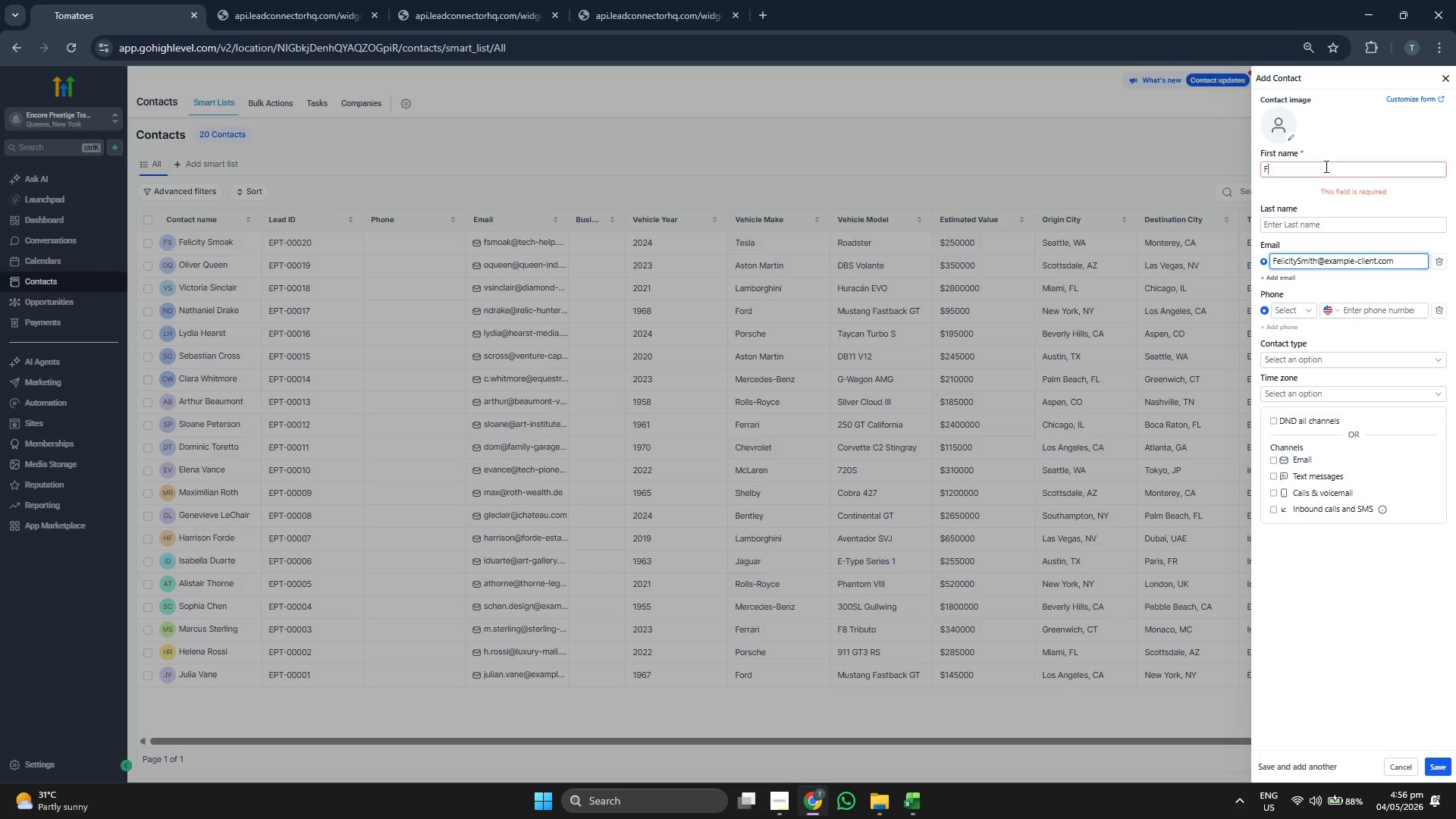 
left_click([1325, 166])
 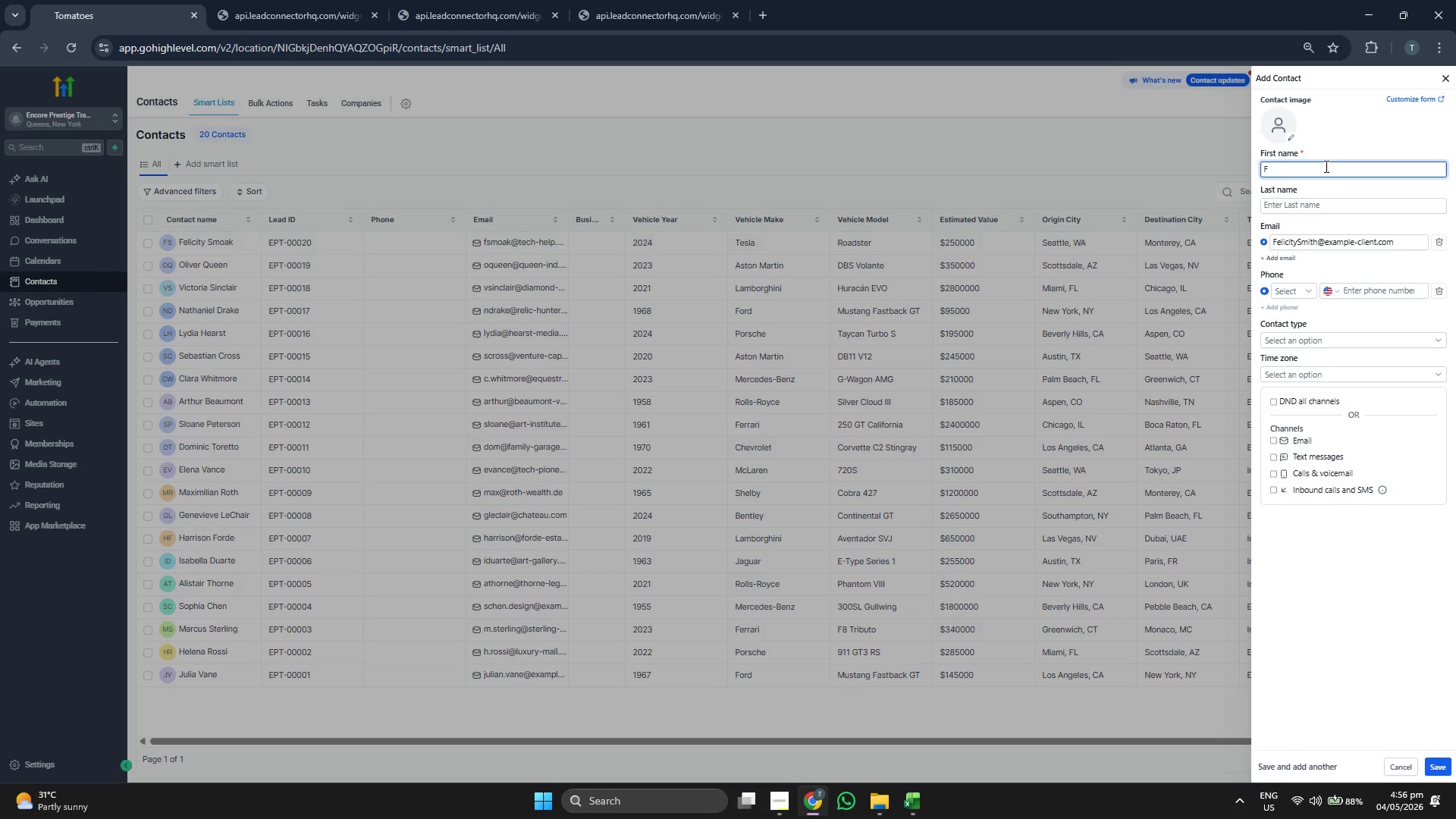 
type(elicity)
key(Tab)
type(Smith)
 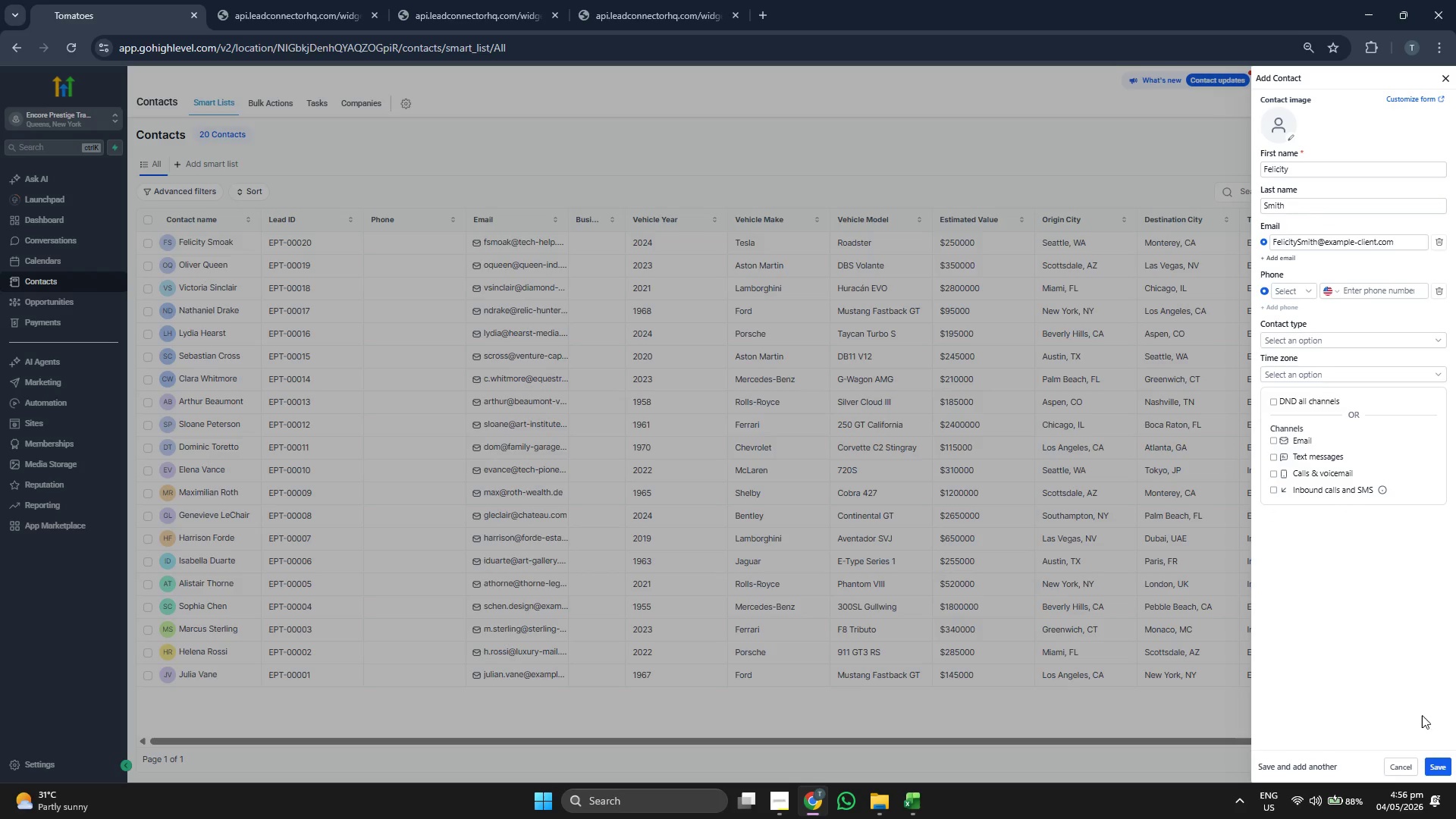 
double_click([1439, 764])
 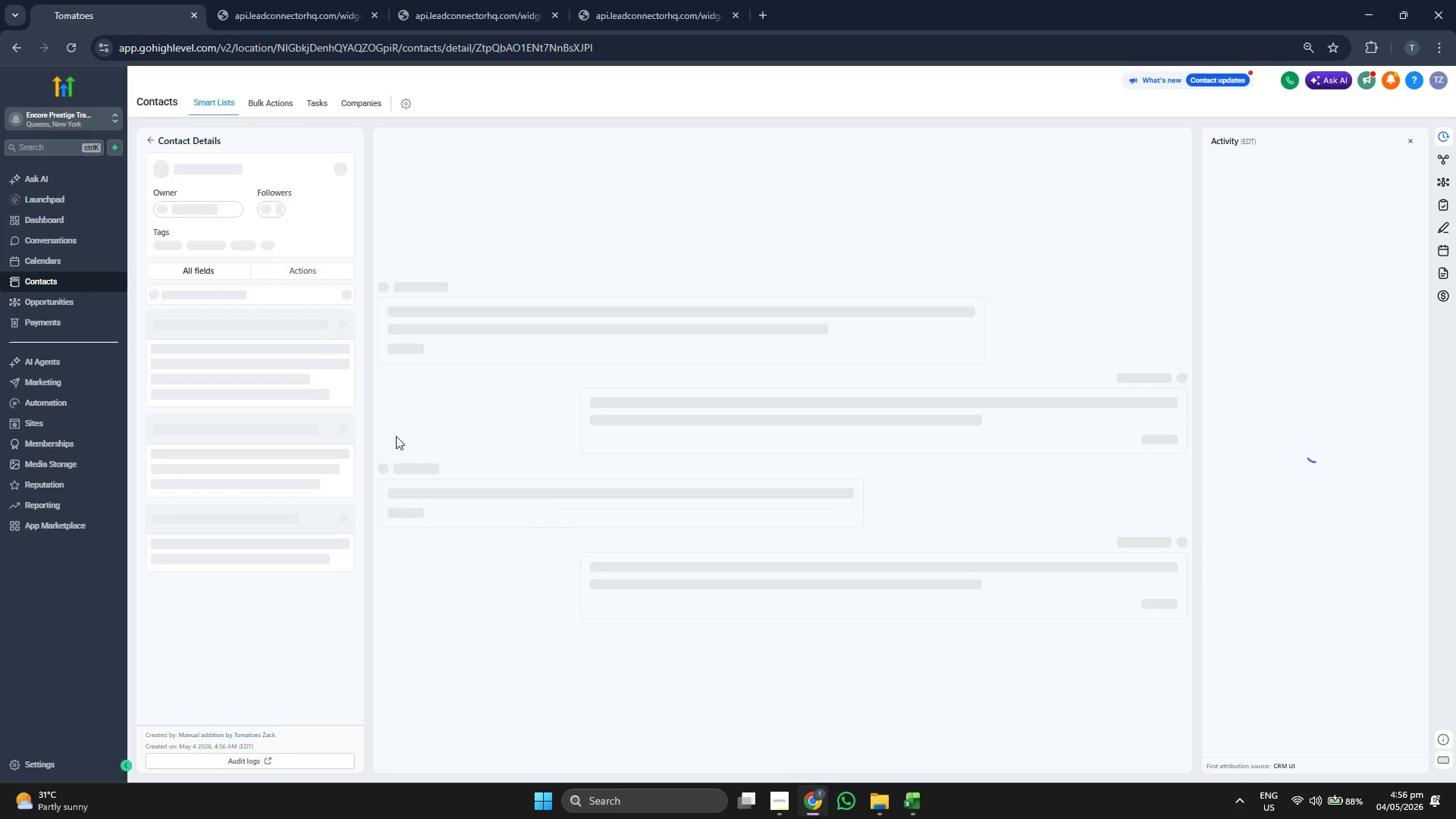 
scroll: coordinate [318, 355], scroll_direction: down, amount: 3.0
 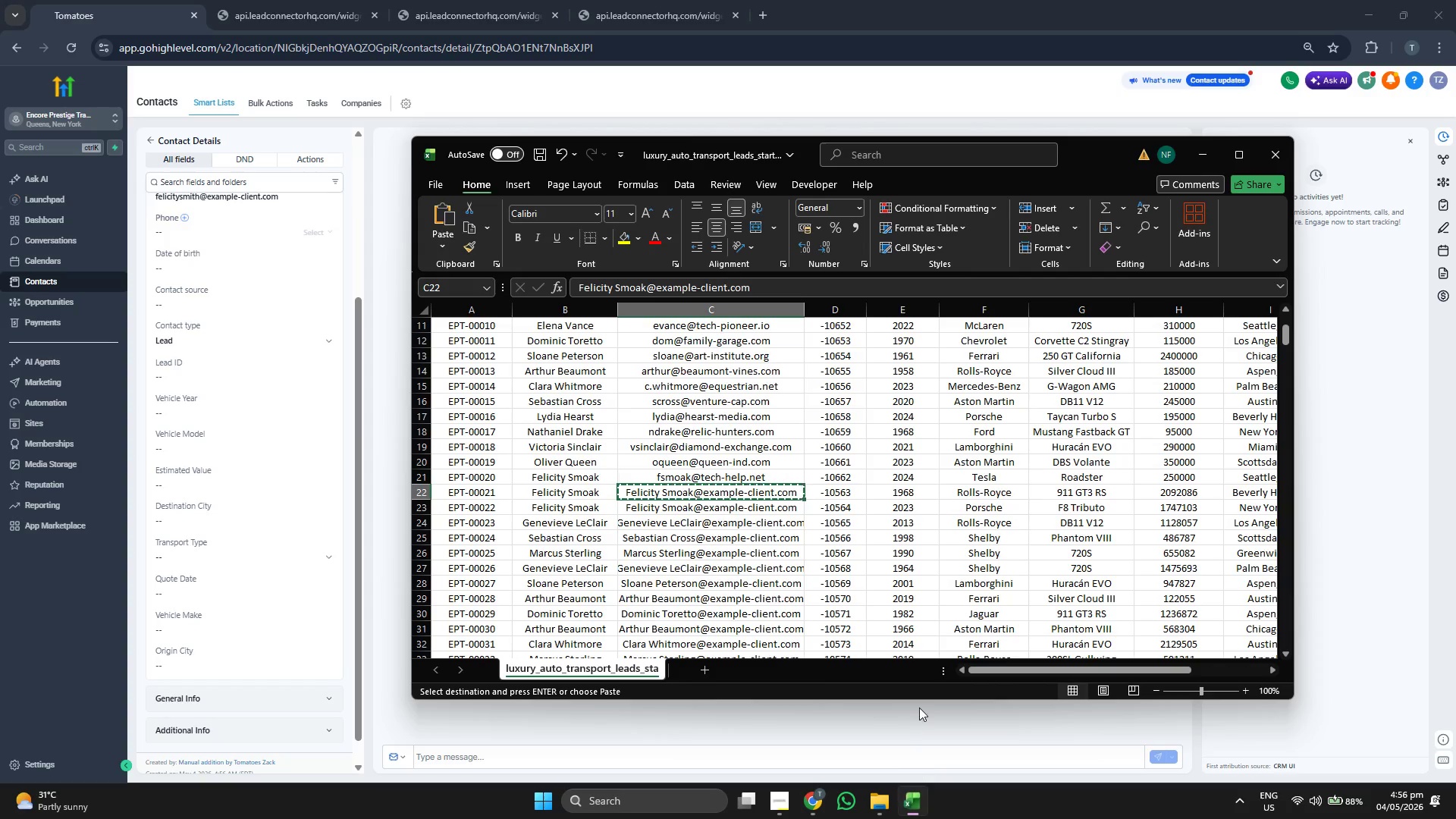 
key(ArrowRight)
 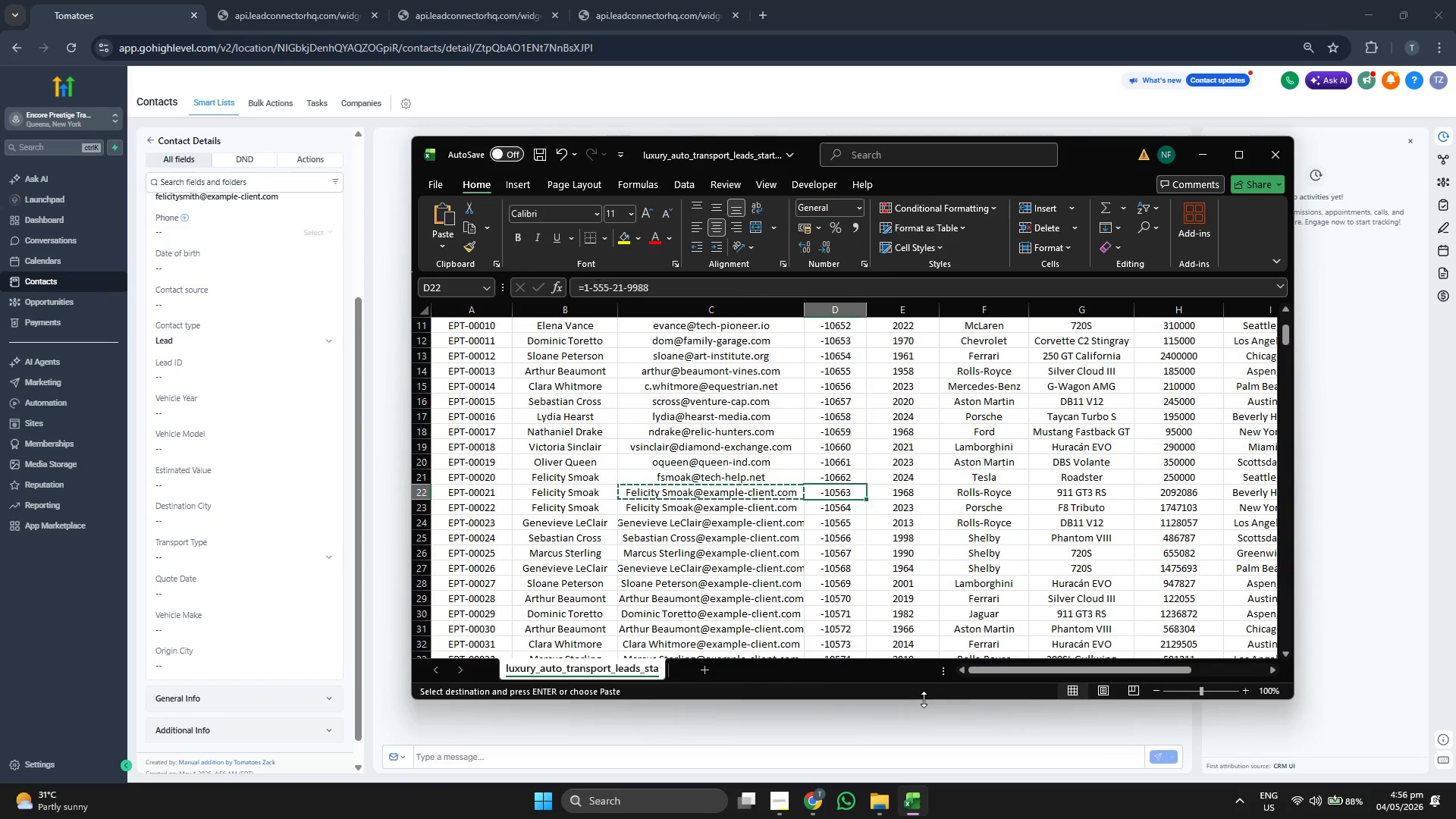 
key(ArrowRight)
 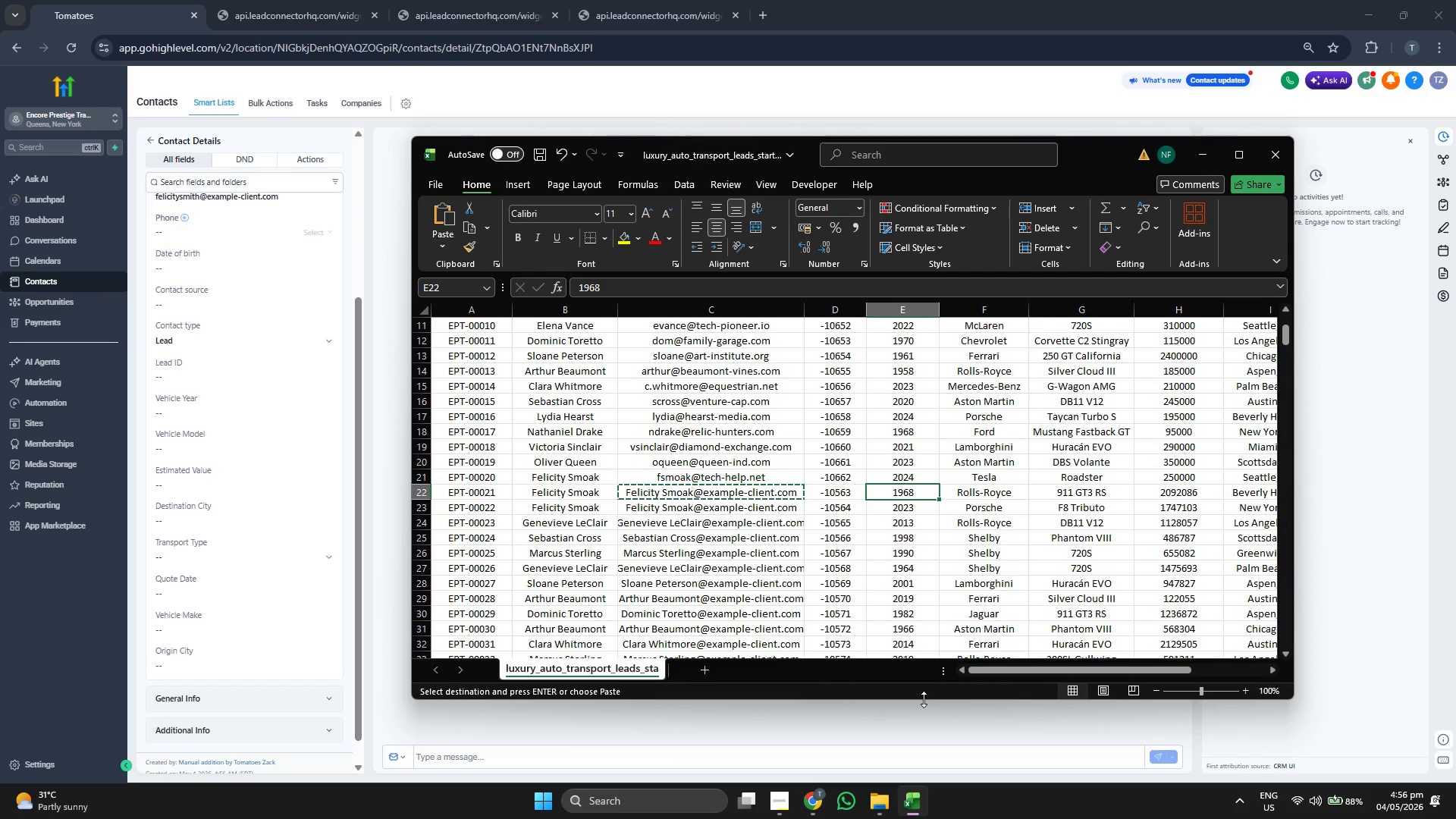 
key(ArrowLeft)
 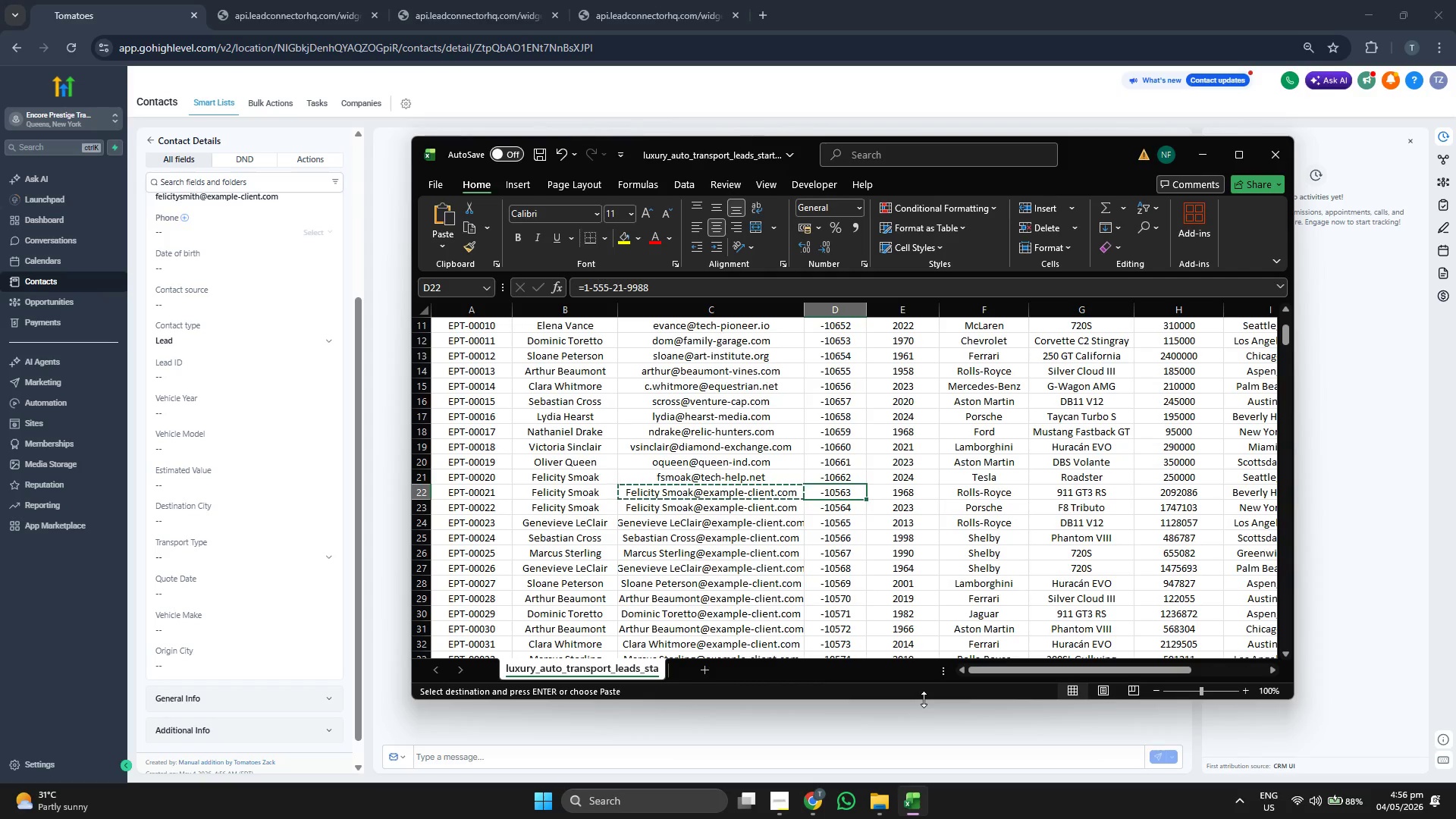 
key(ArrowRight)
 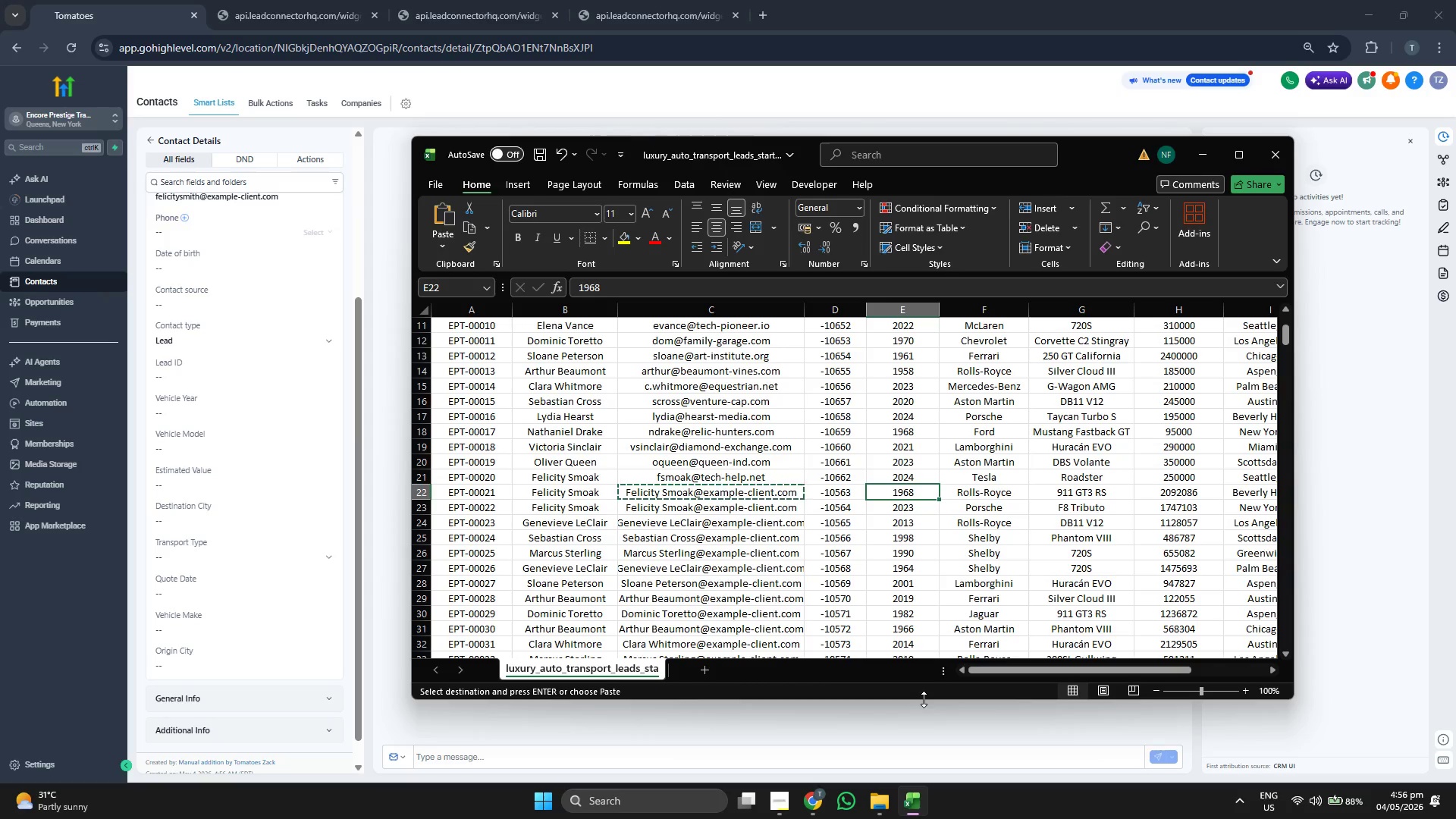 
key(Control+ControlLeft)
 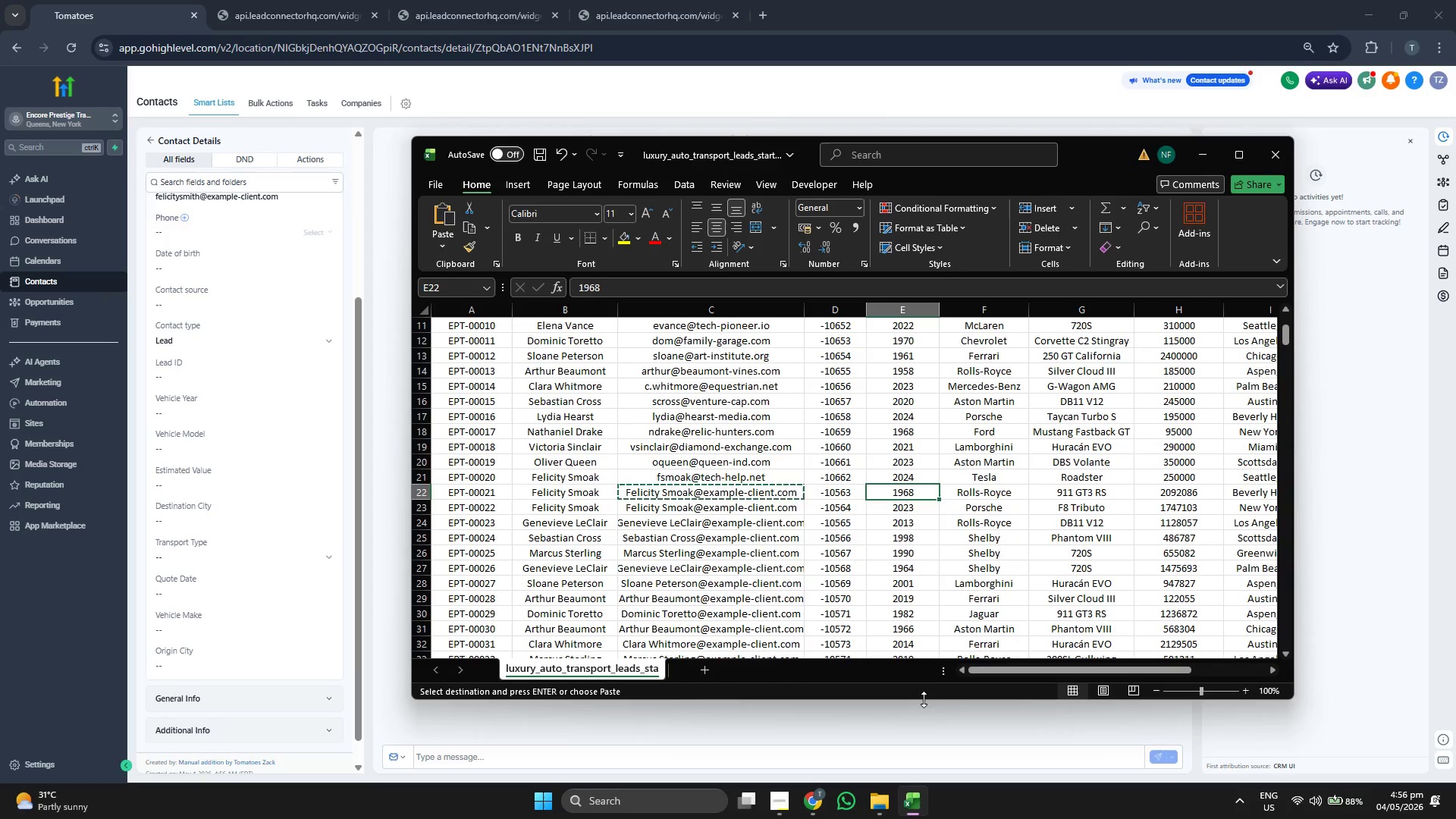 
key(Control+C)
 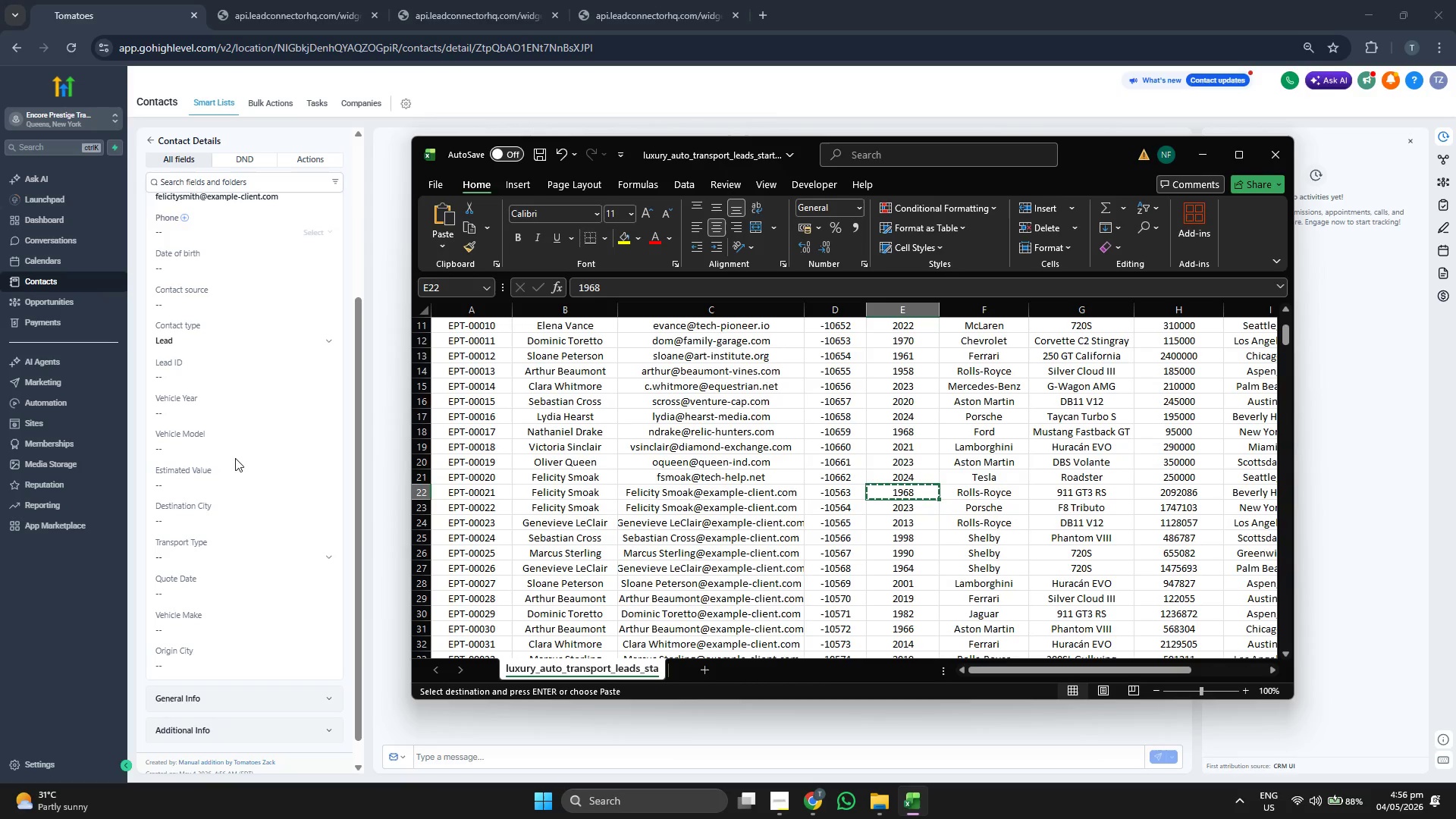 
left_click([223, 419])
 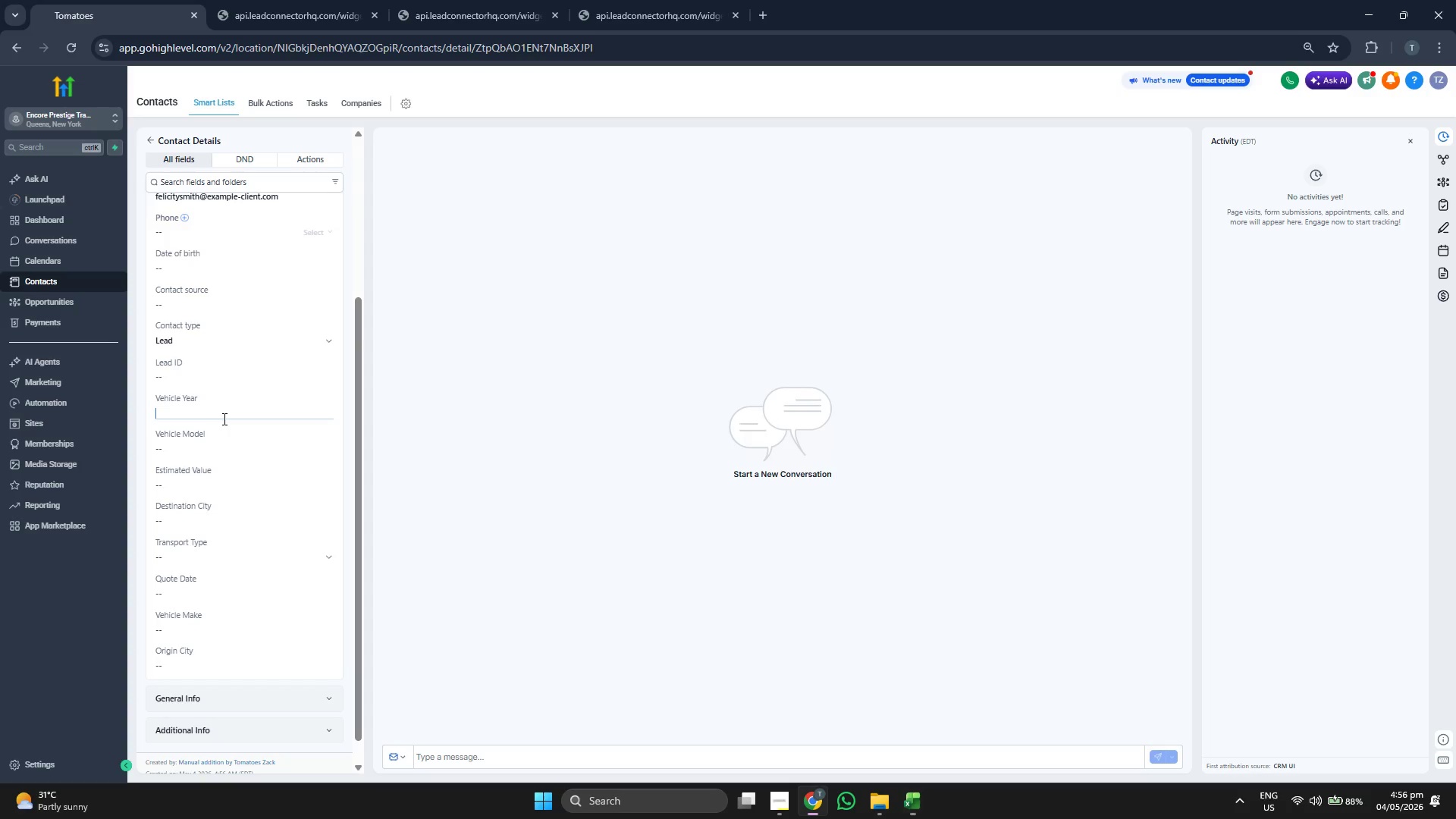 
key(Control+ControlLeft)
 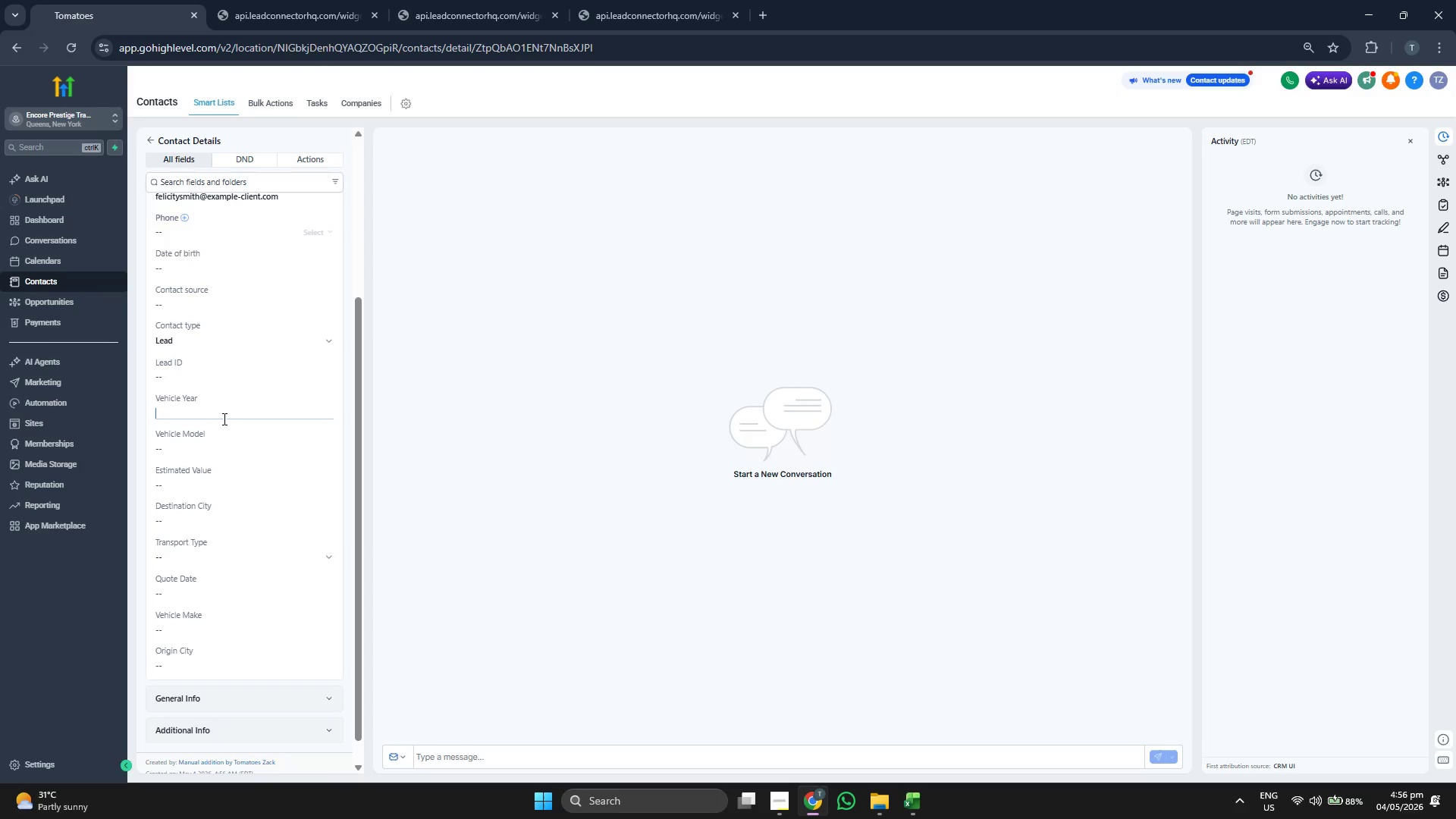 
key(Control+V)
 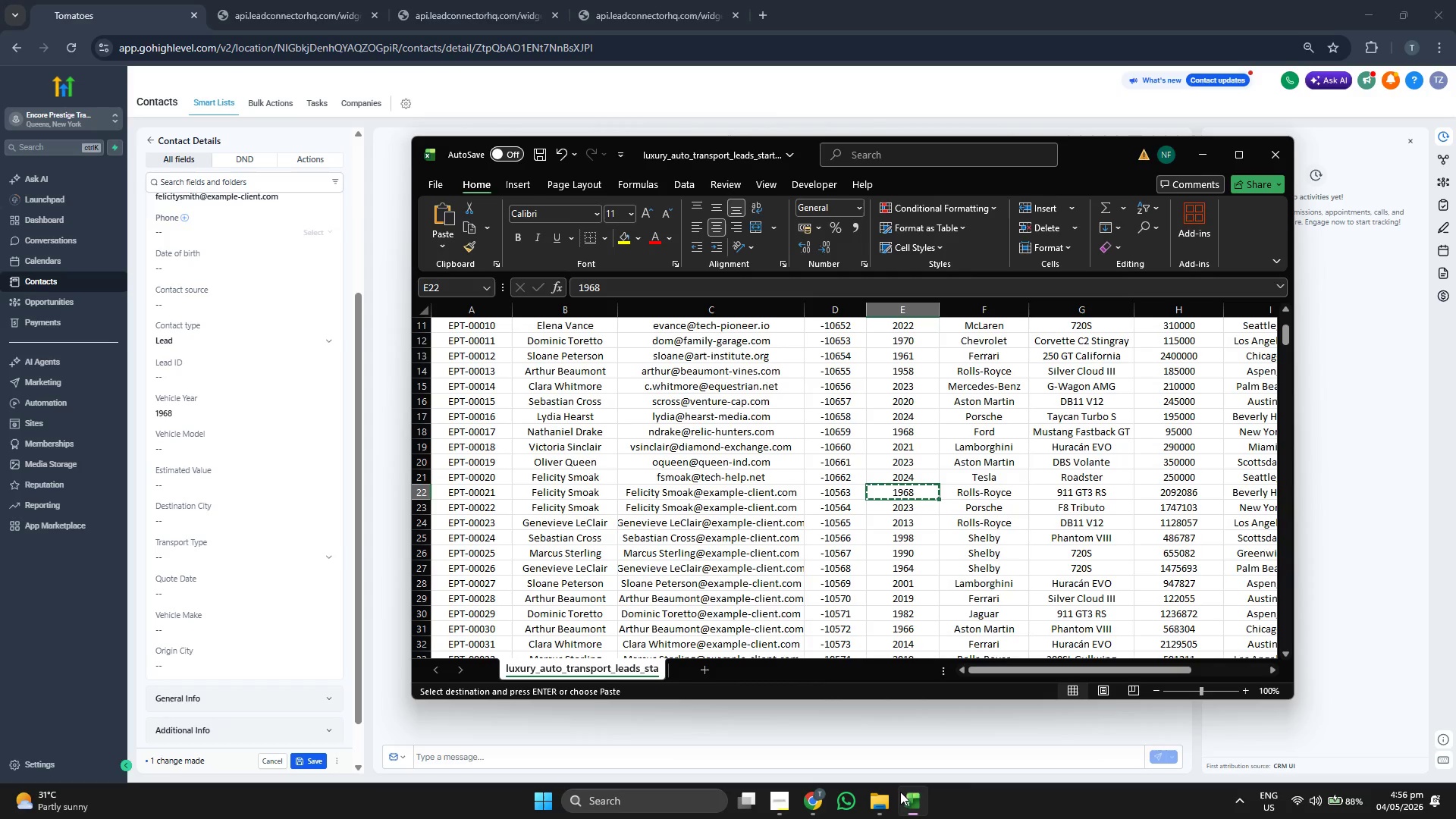 
key(ArrowRight)
 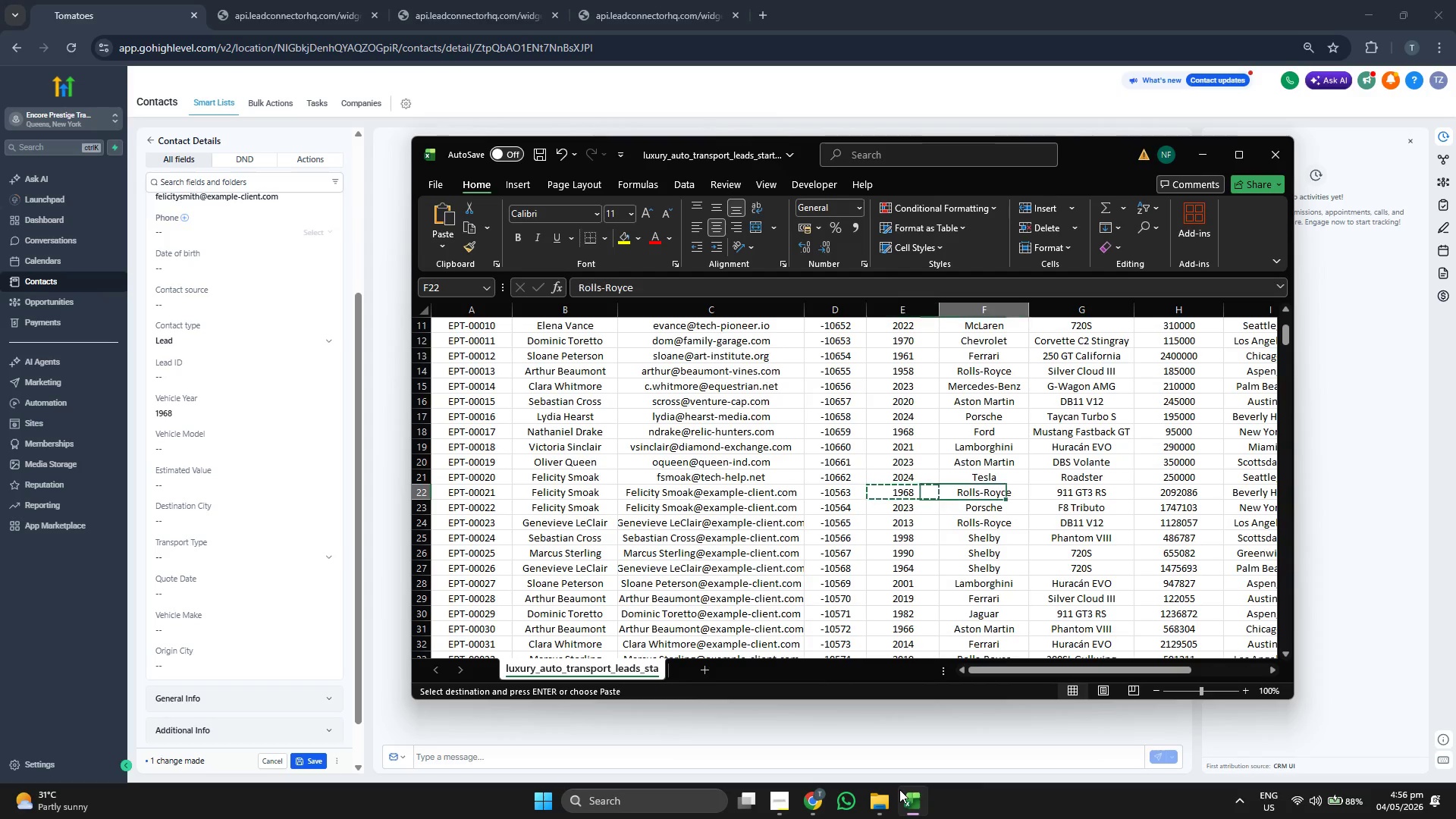 
key(Control+ControlLeft)
 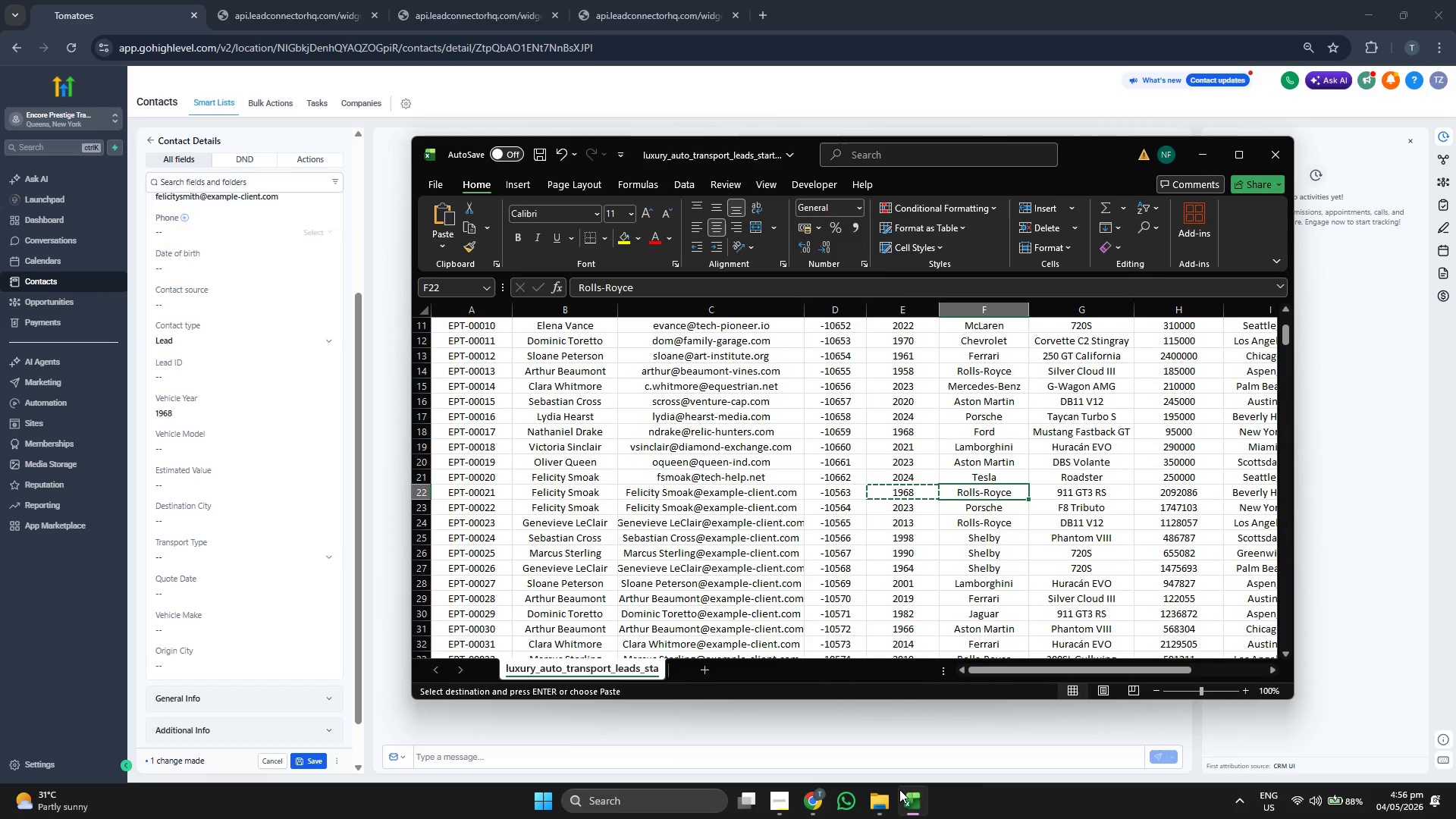 
key(Control+C)
 